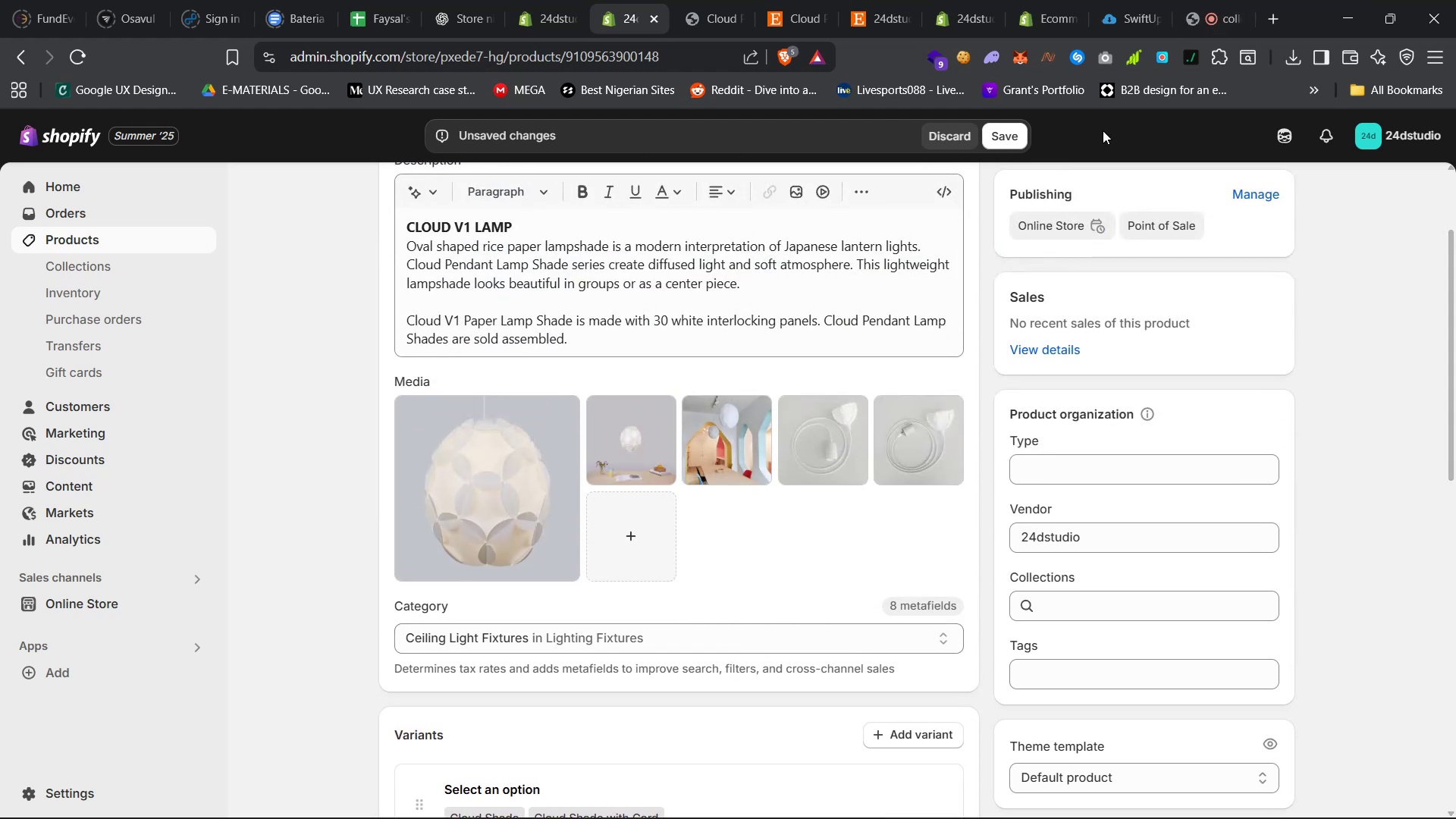 
left_click([1009, 143])
 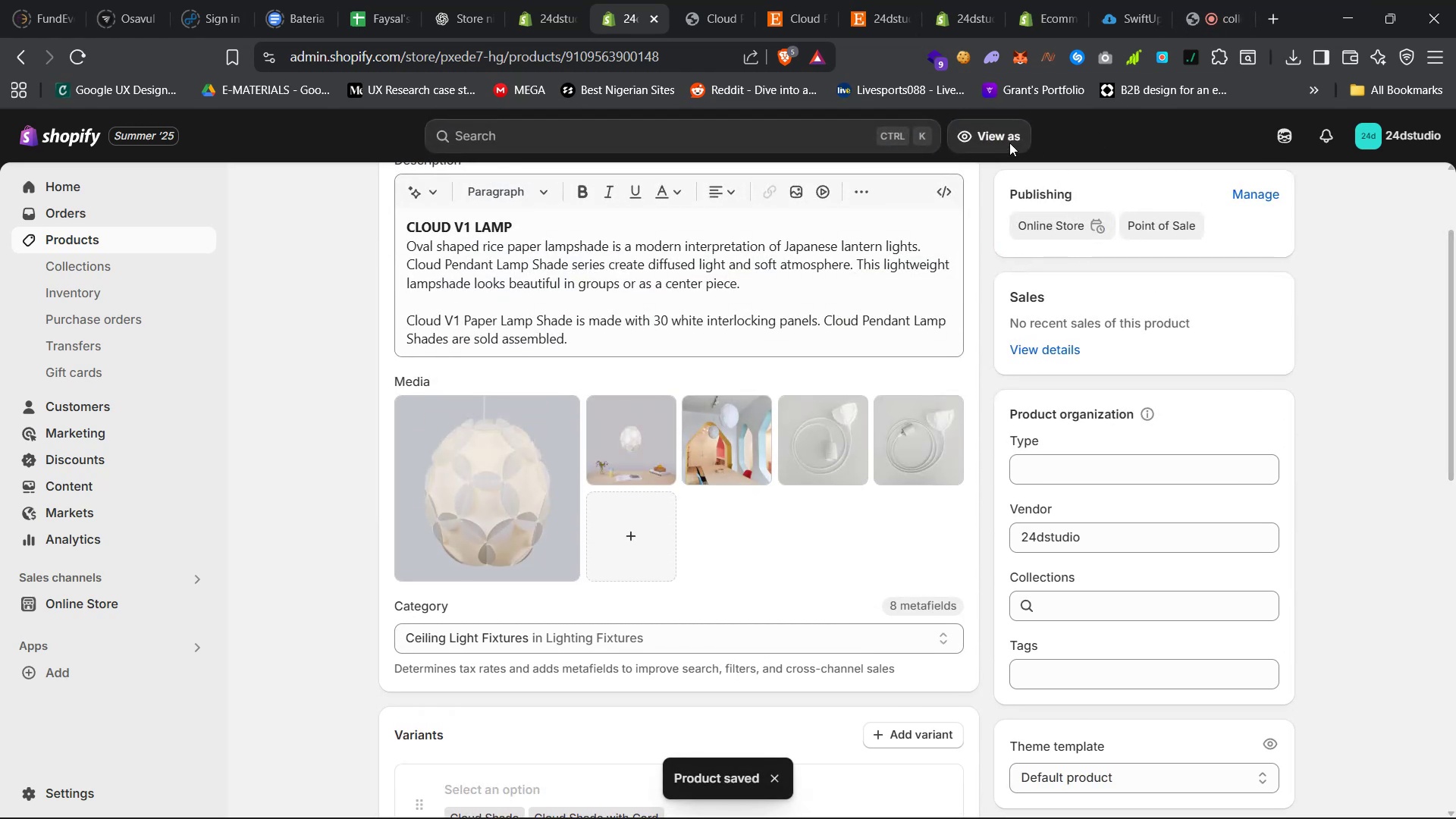 
wait(5.2)
 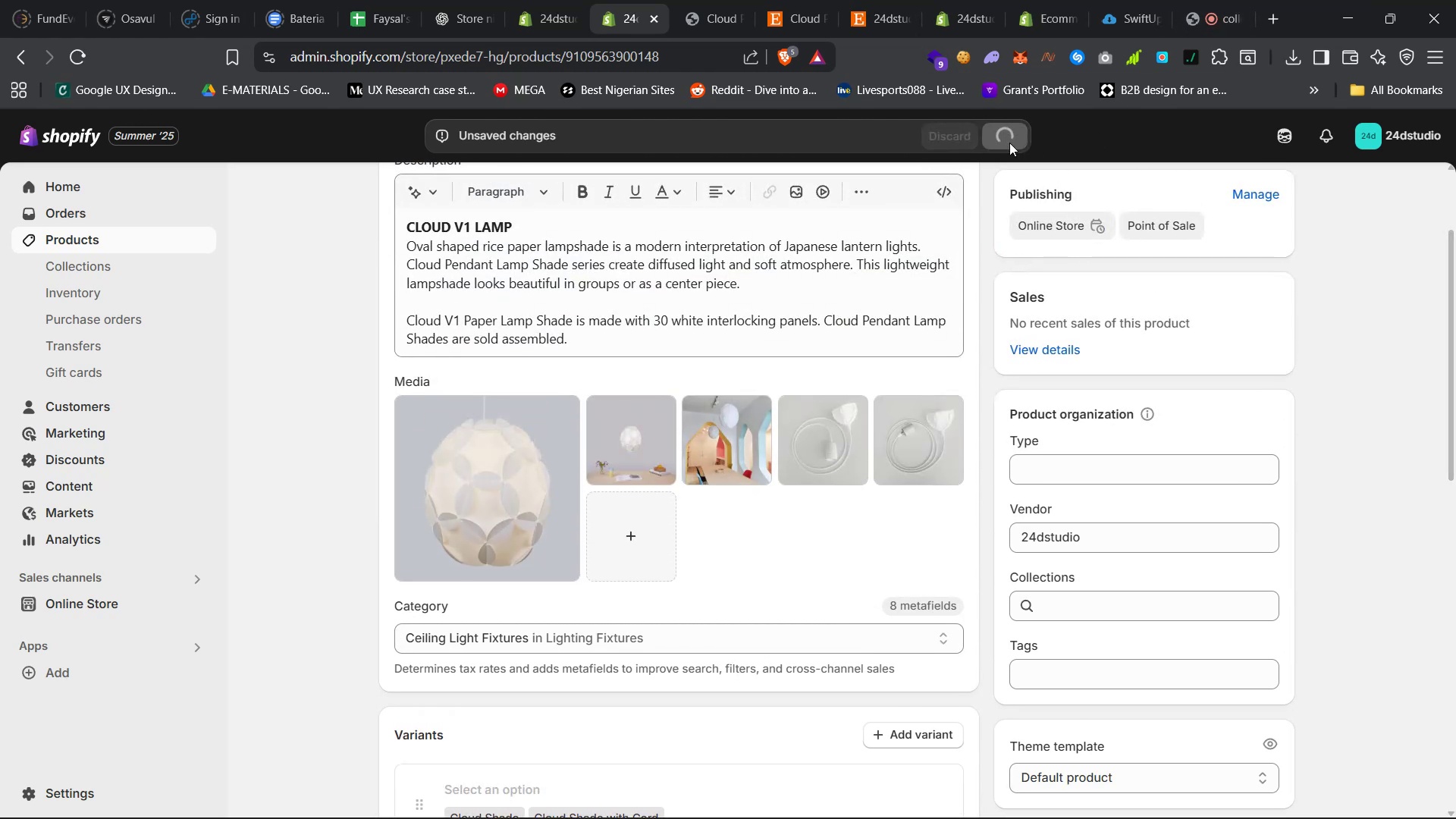 
left_click([696, 0])
 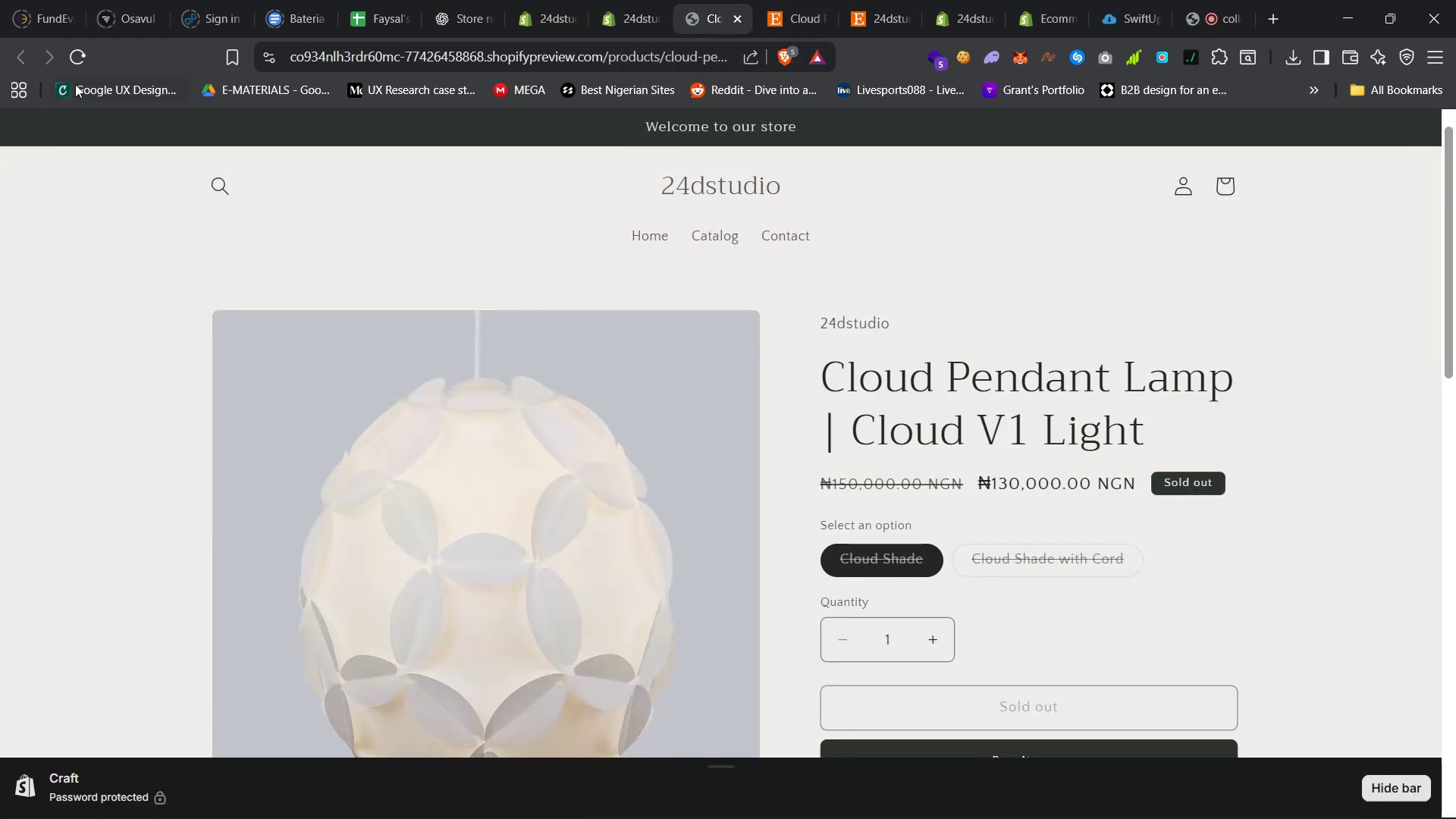 
left_click([75, 61])
 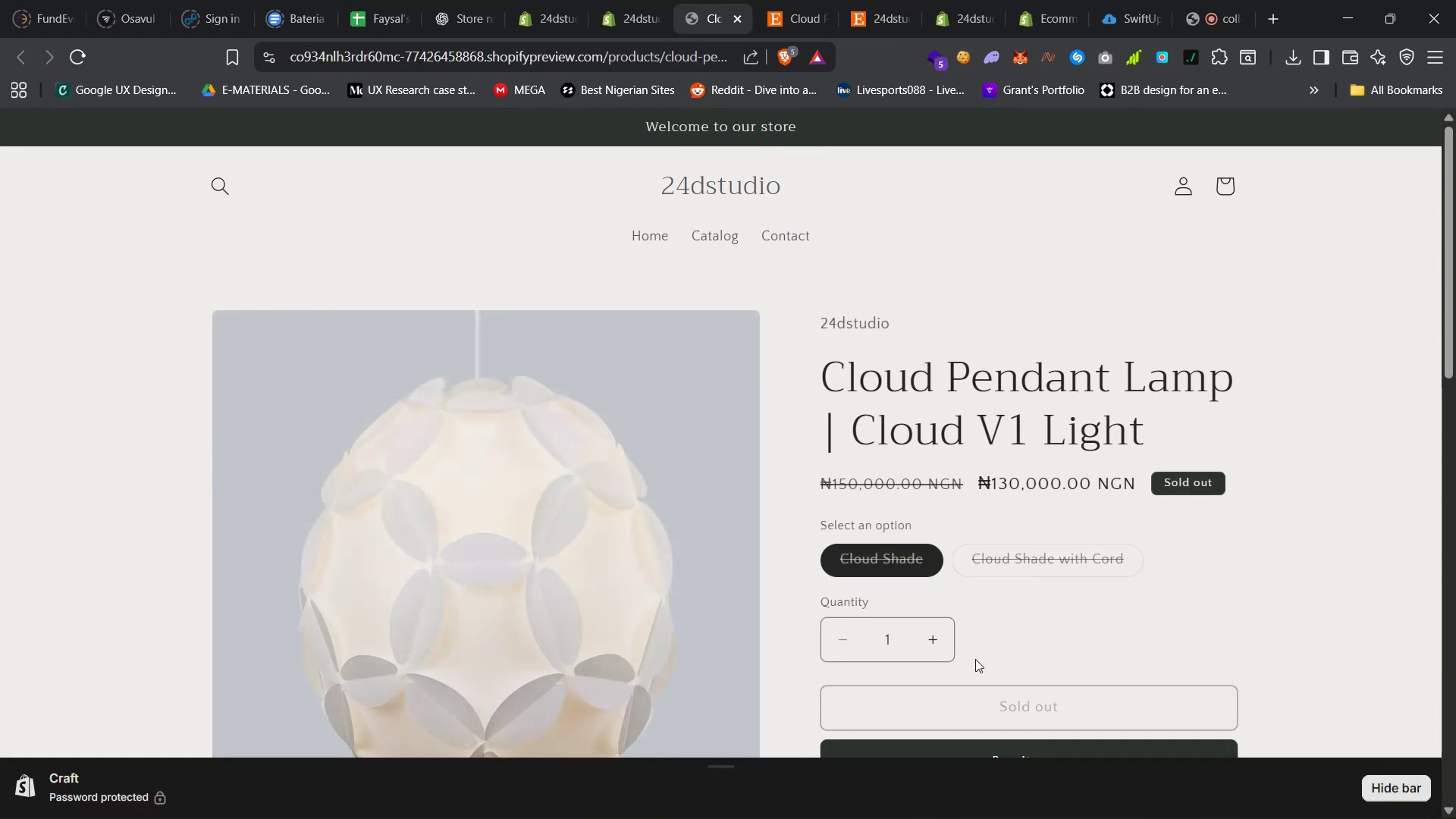 
left_click([1031, 557])
 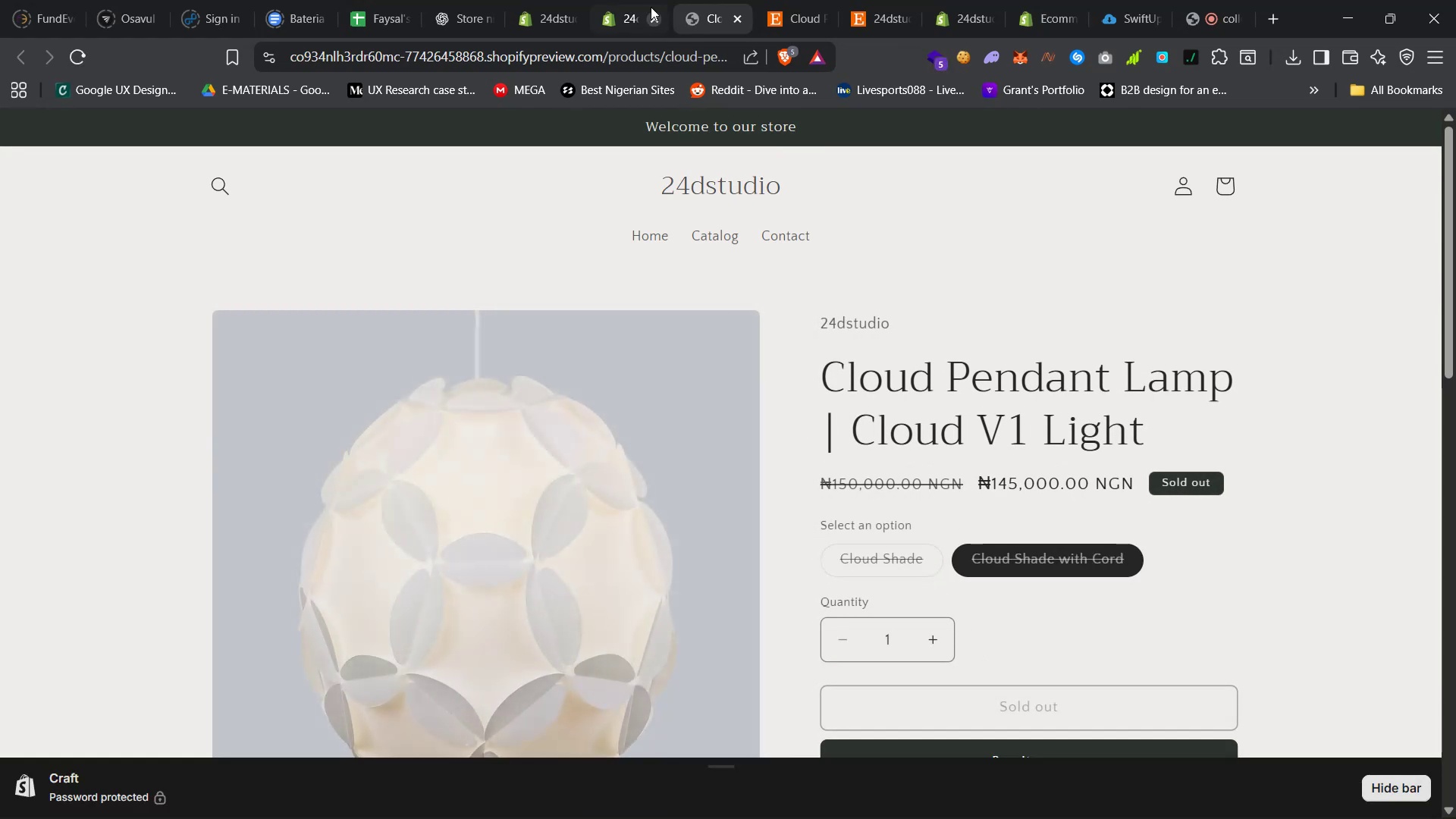 
left_click([610, 0])
 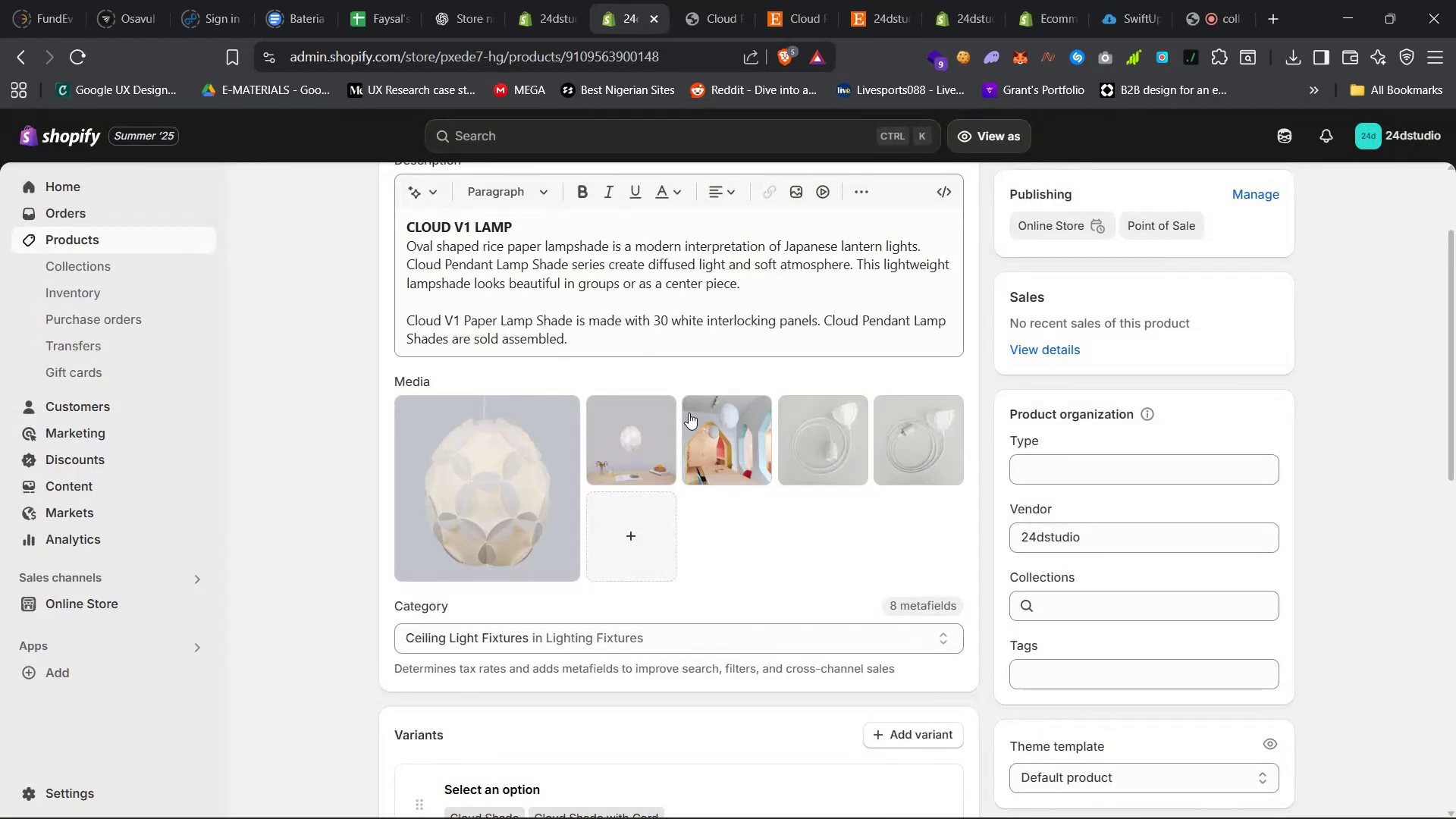 
scroll: coordinate [866, 629], scroll_direction: down, amount: 14.0
 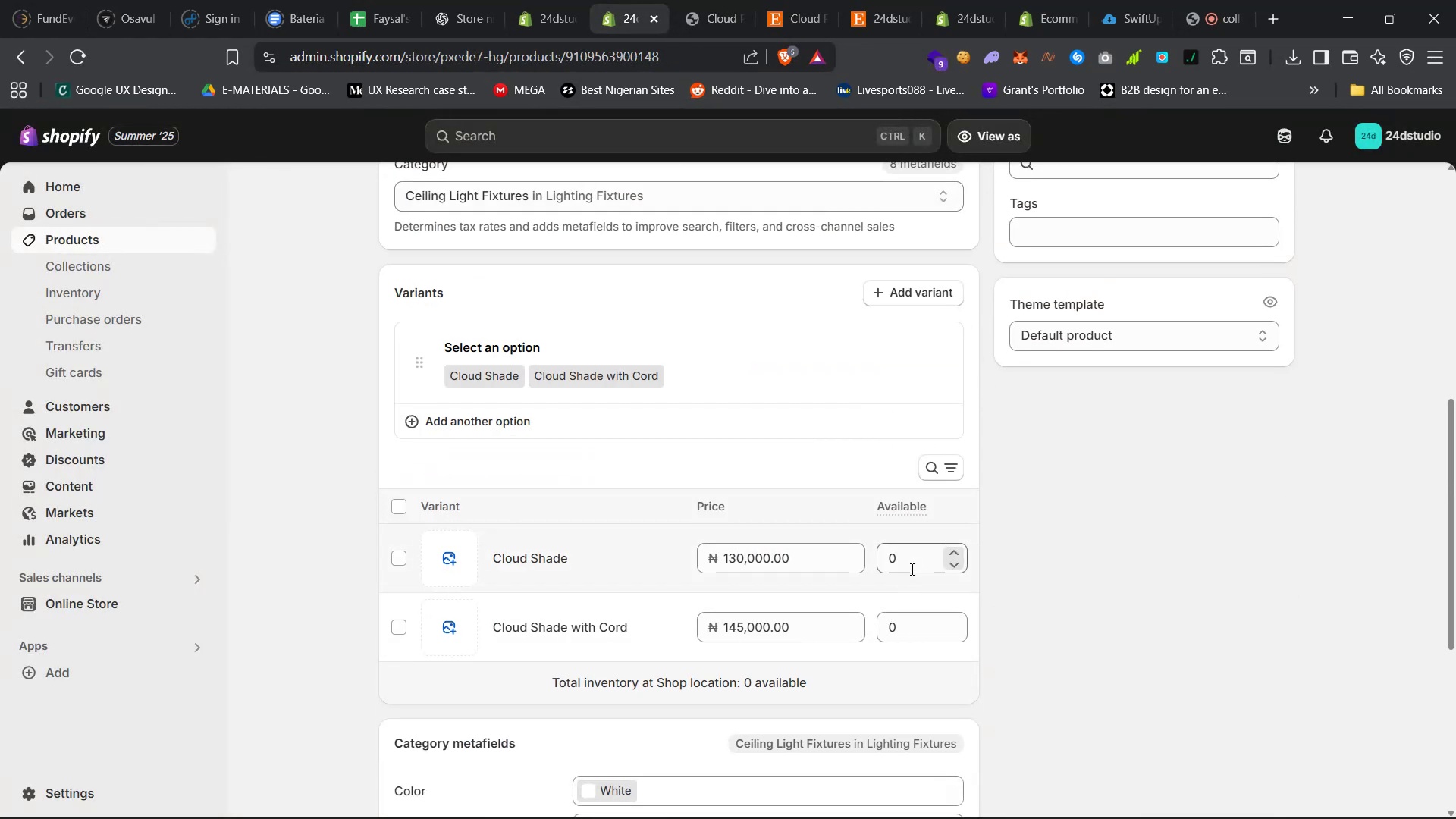 
double_click([912, 566])
 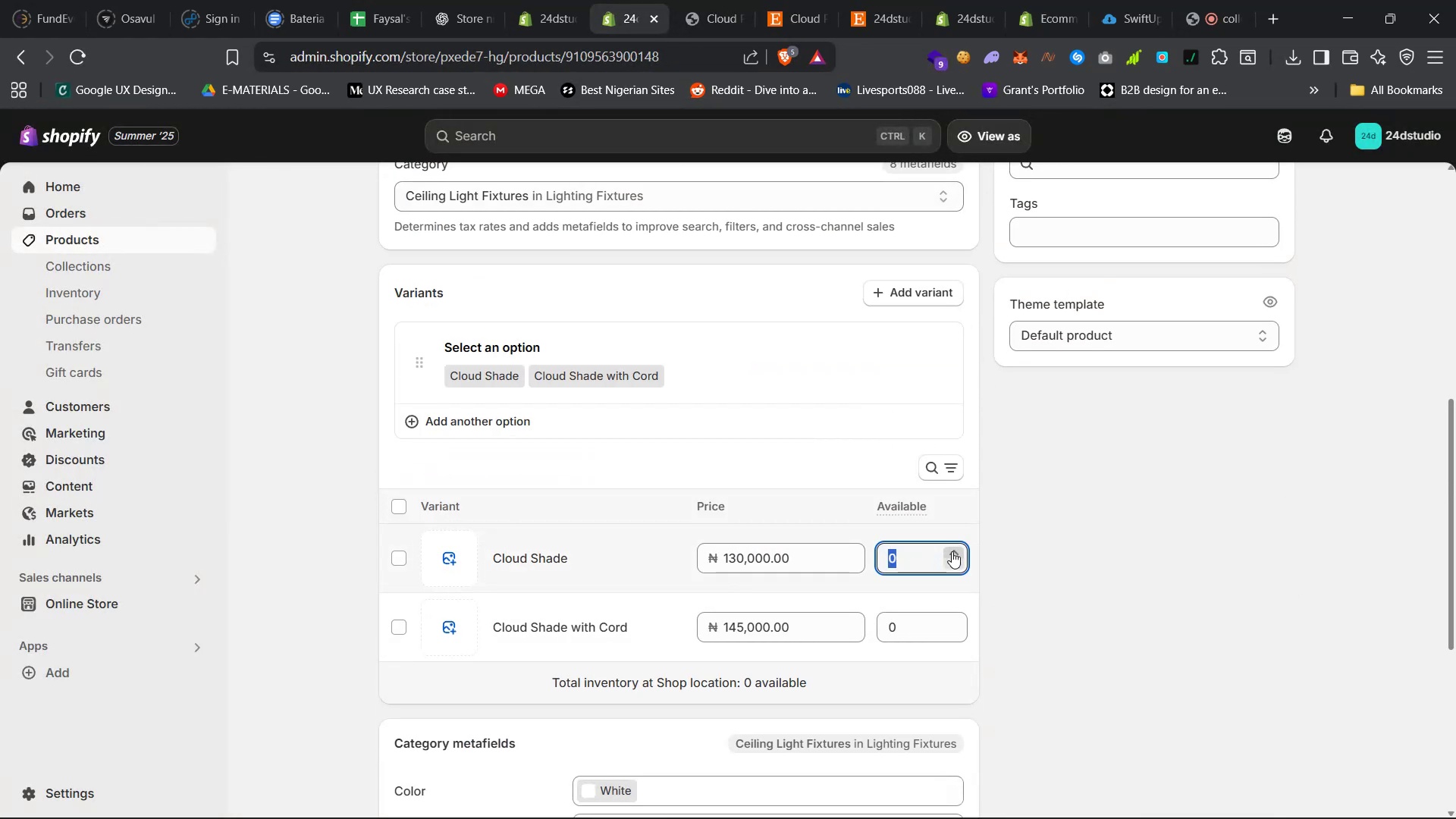 
double_click([954, 551])
 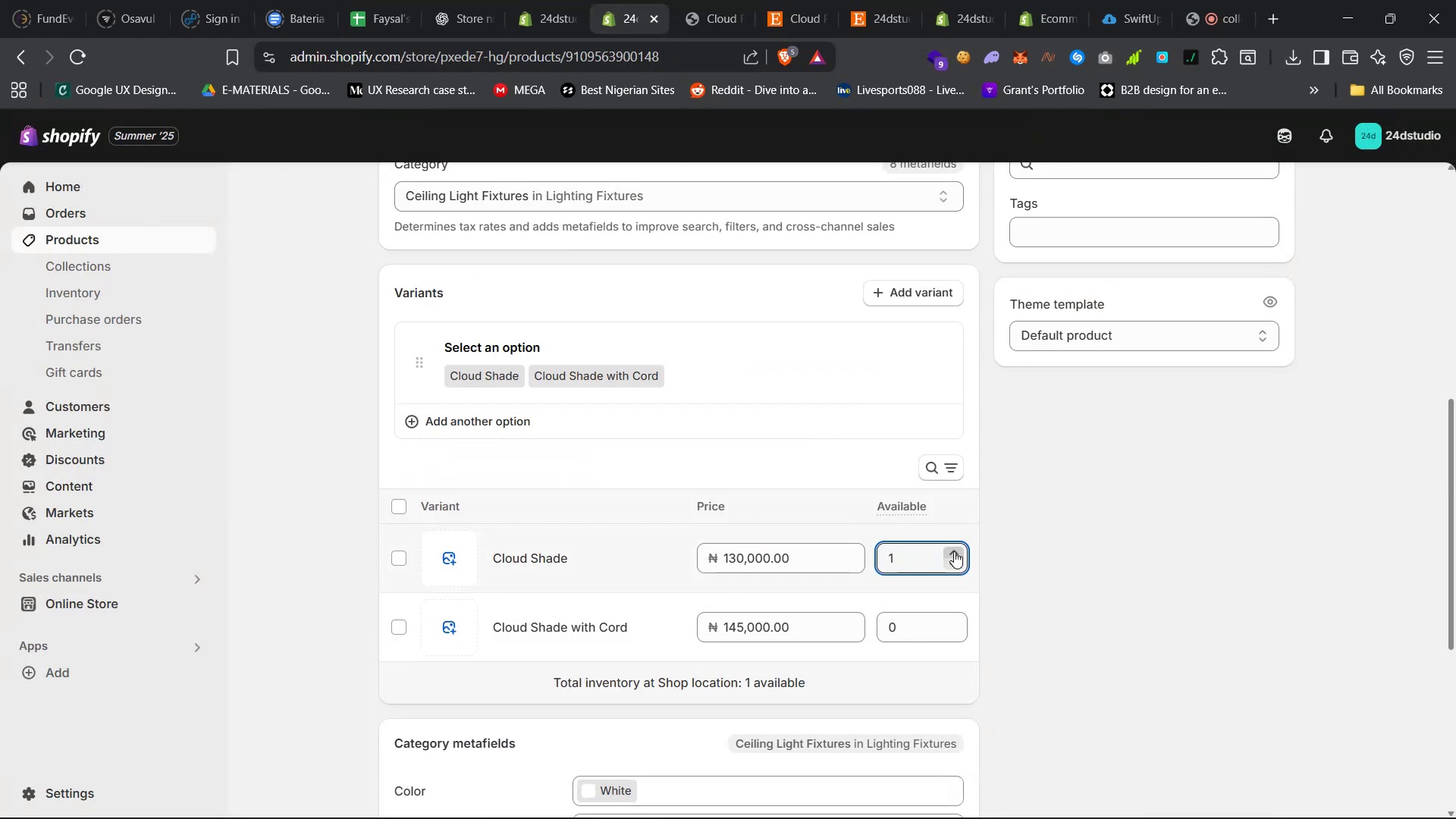 
triple_click([954, 551])
 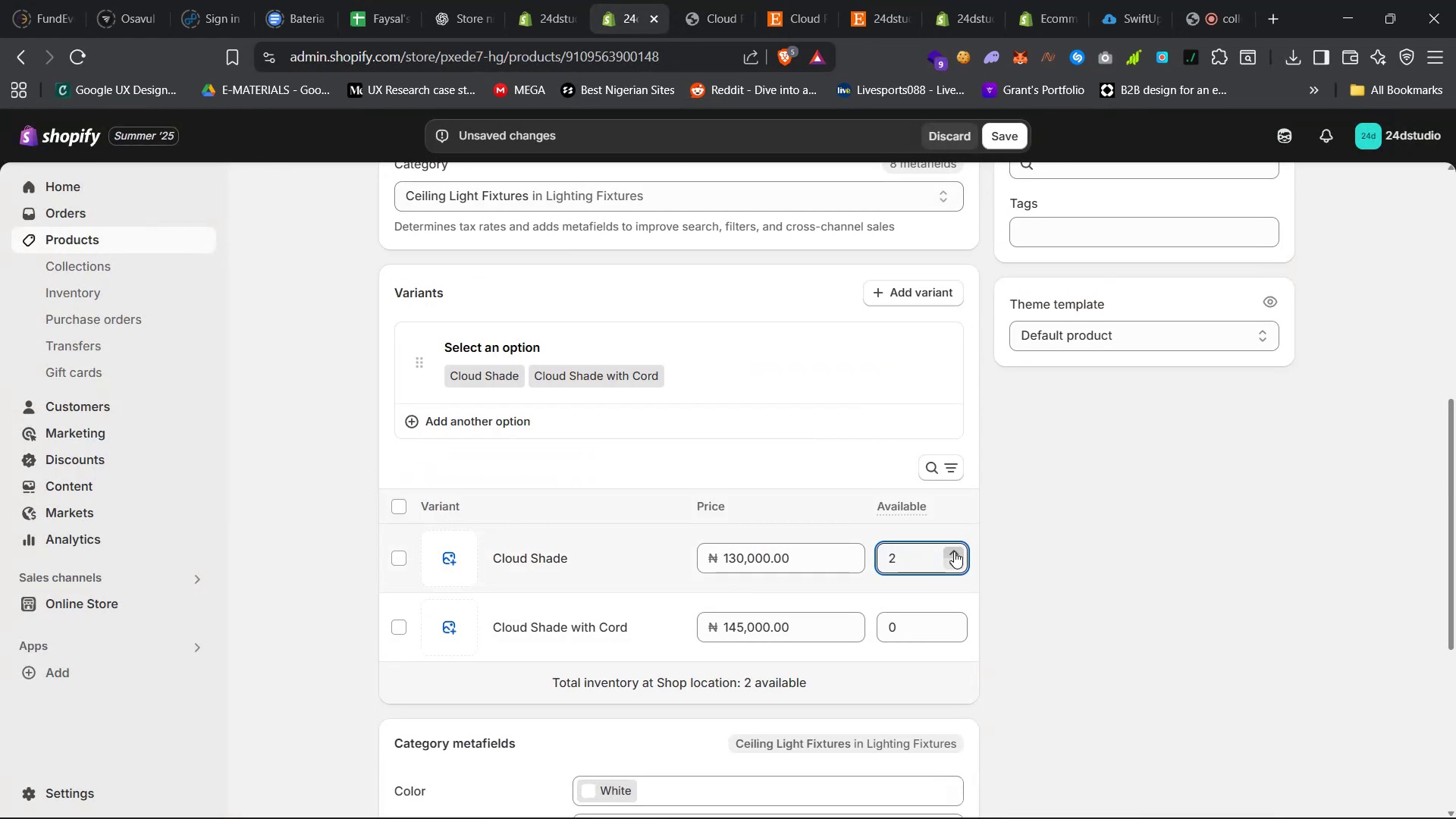 
triple_click([954, 551])
 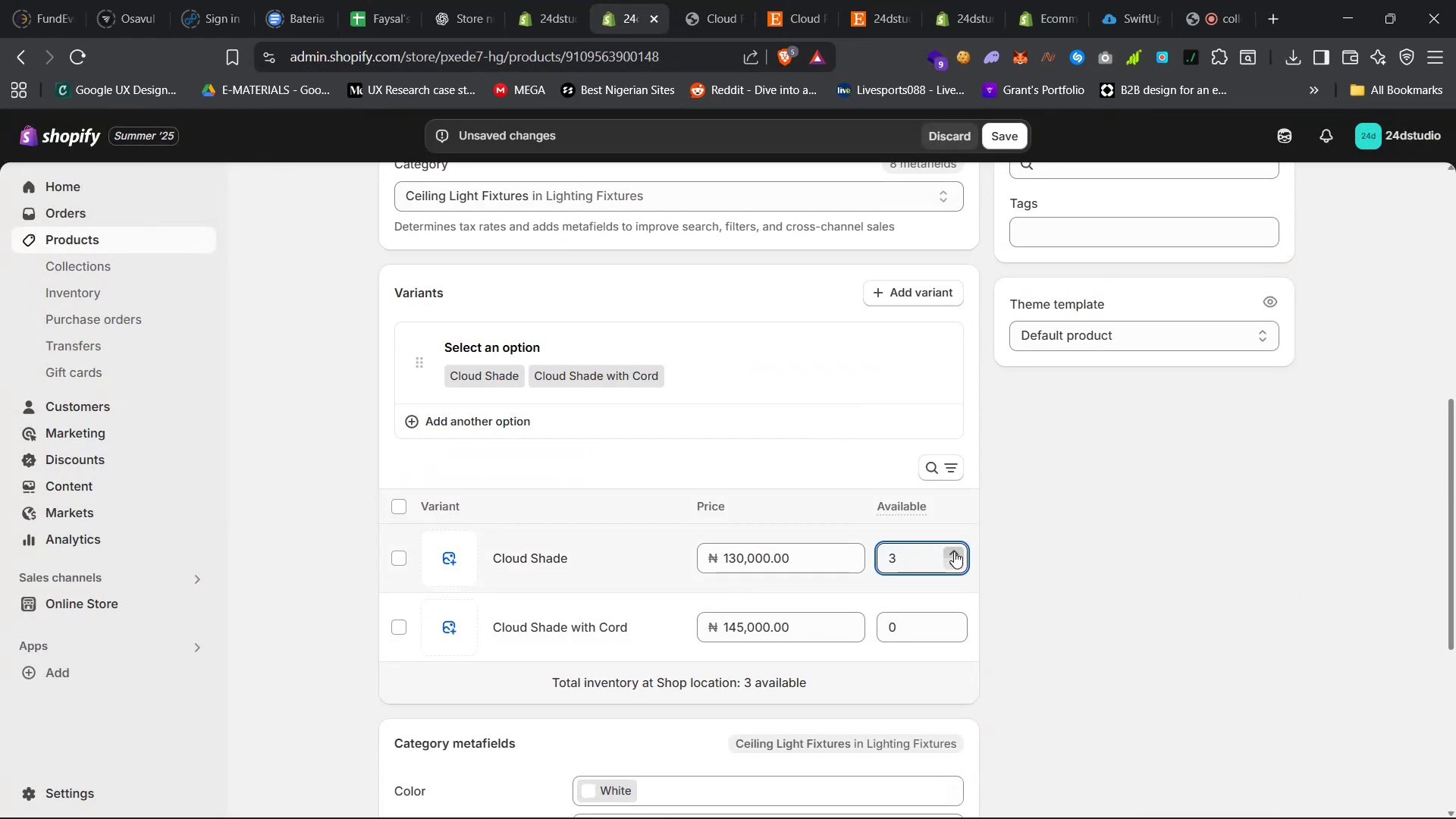 
triple_click([954, 551])
 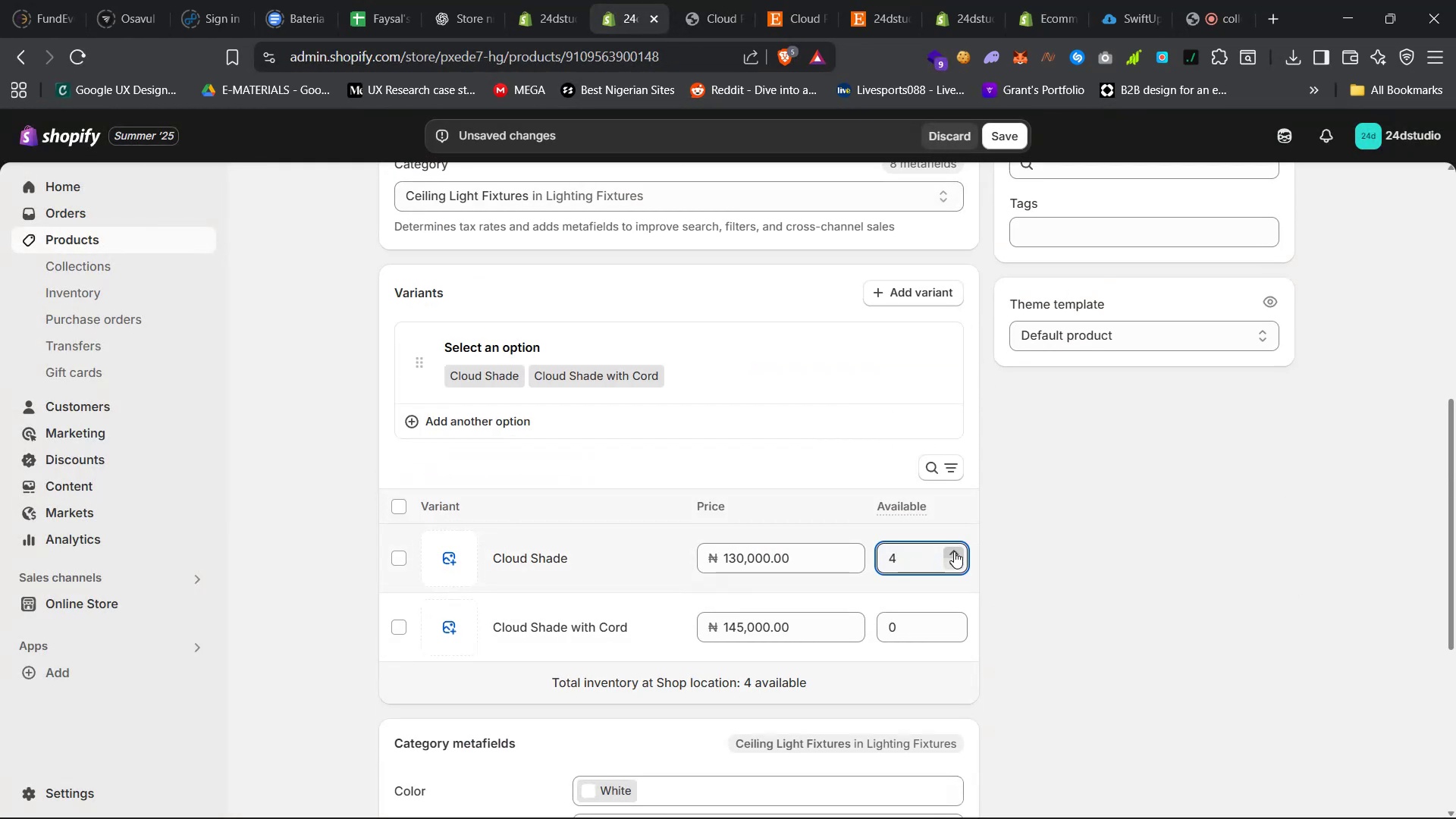 
triple_click([954, 551])
 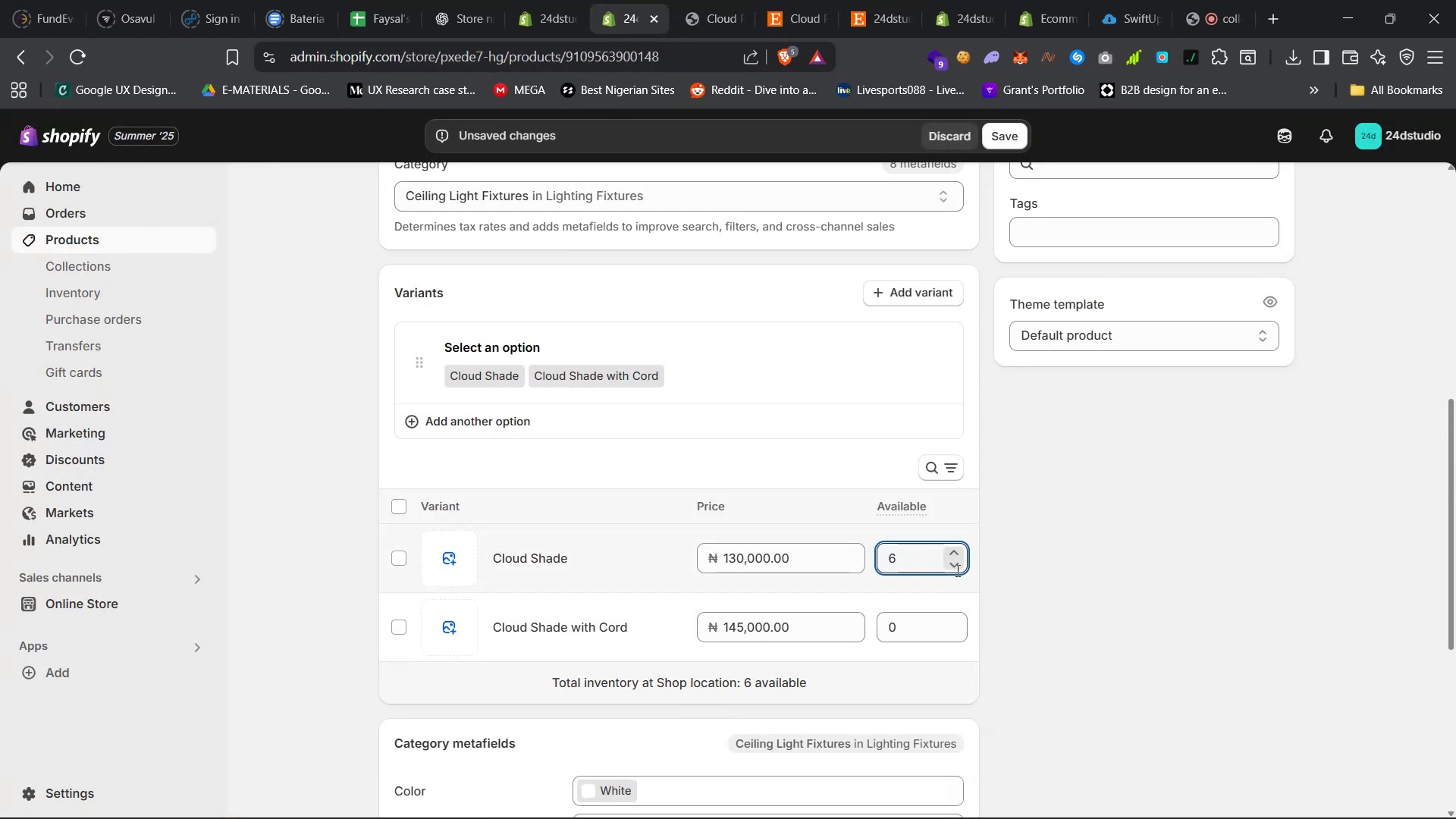 
left_click([956, 569])
 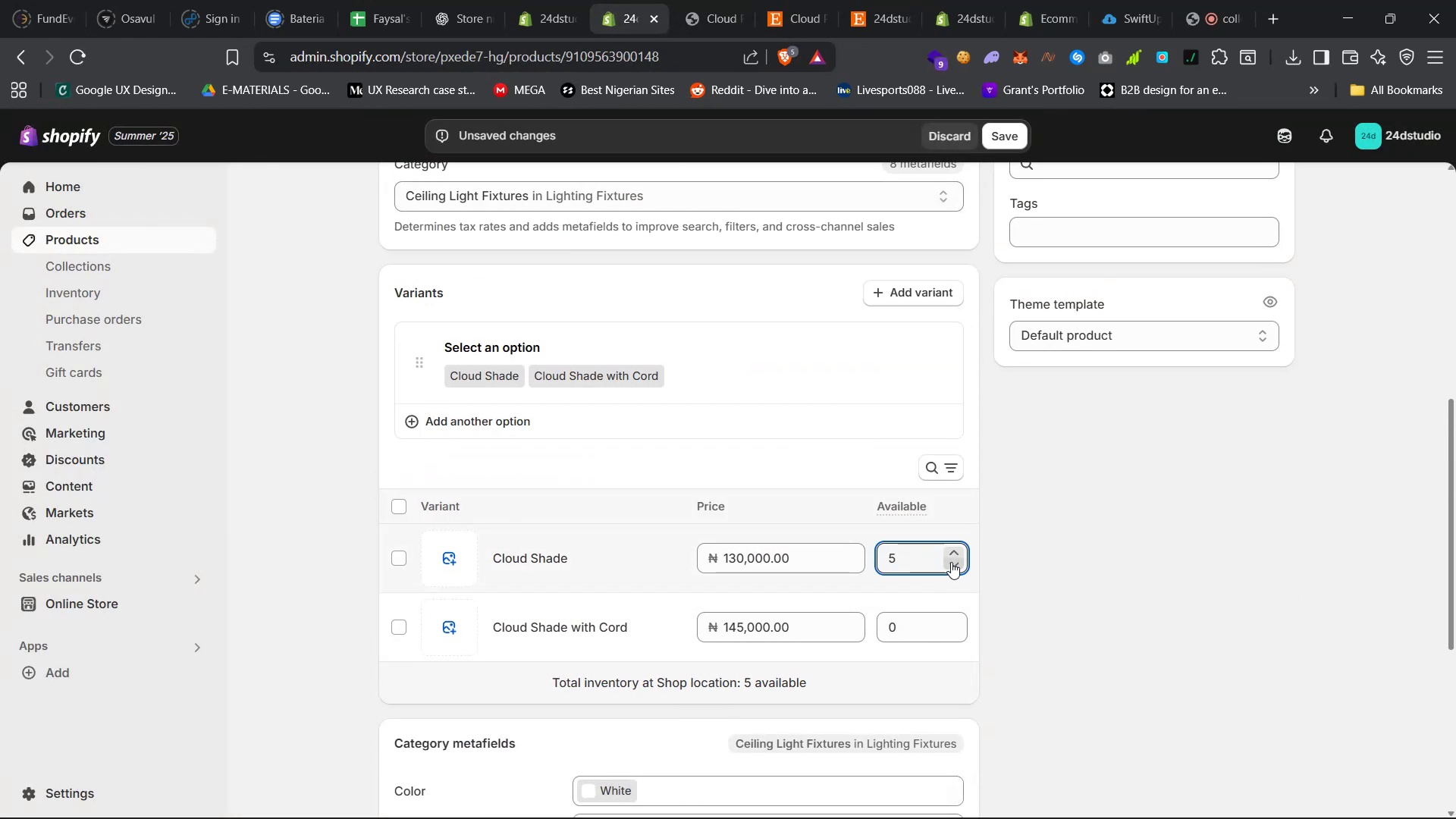 
left_click([953, 553])
 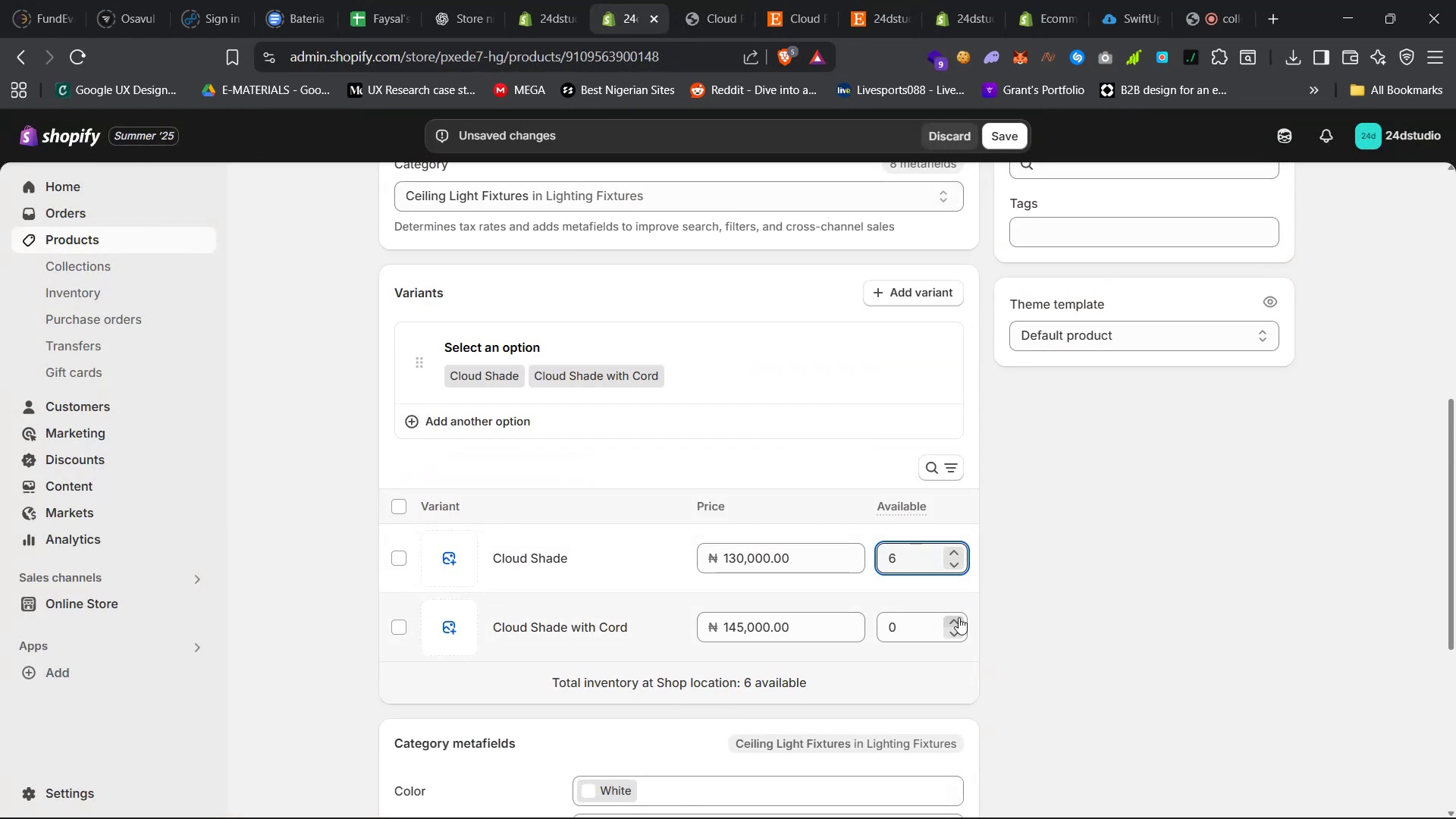 
double_click([959, 617])
 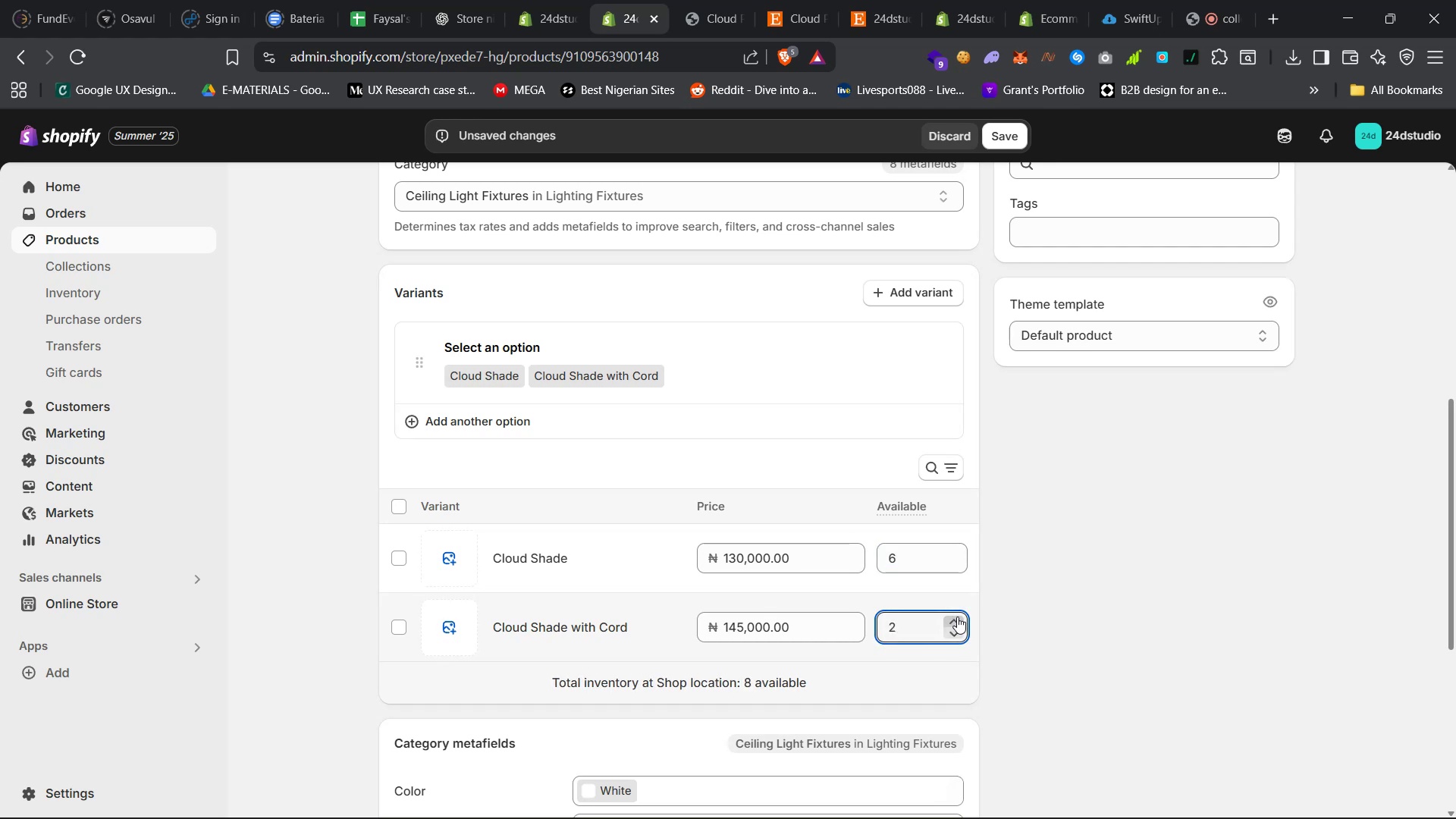 
triple_click([957, 617])
 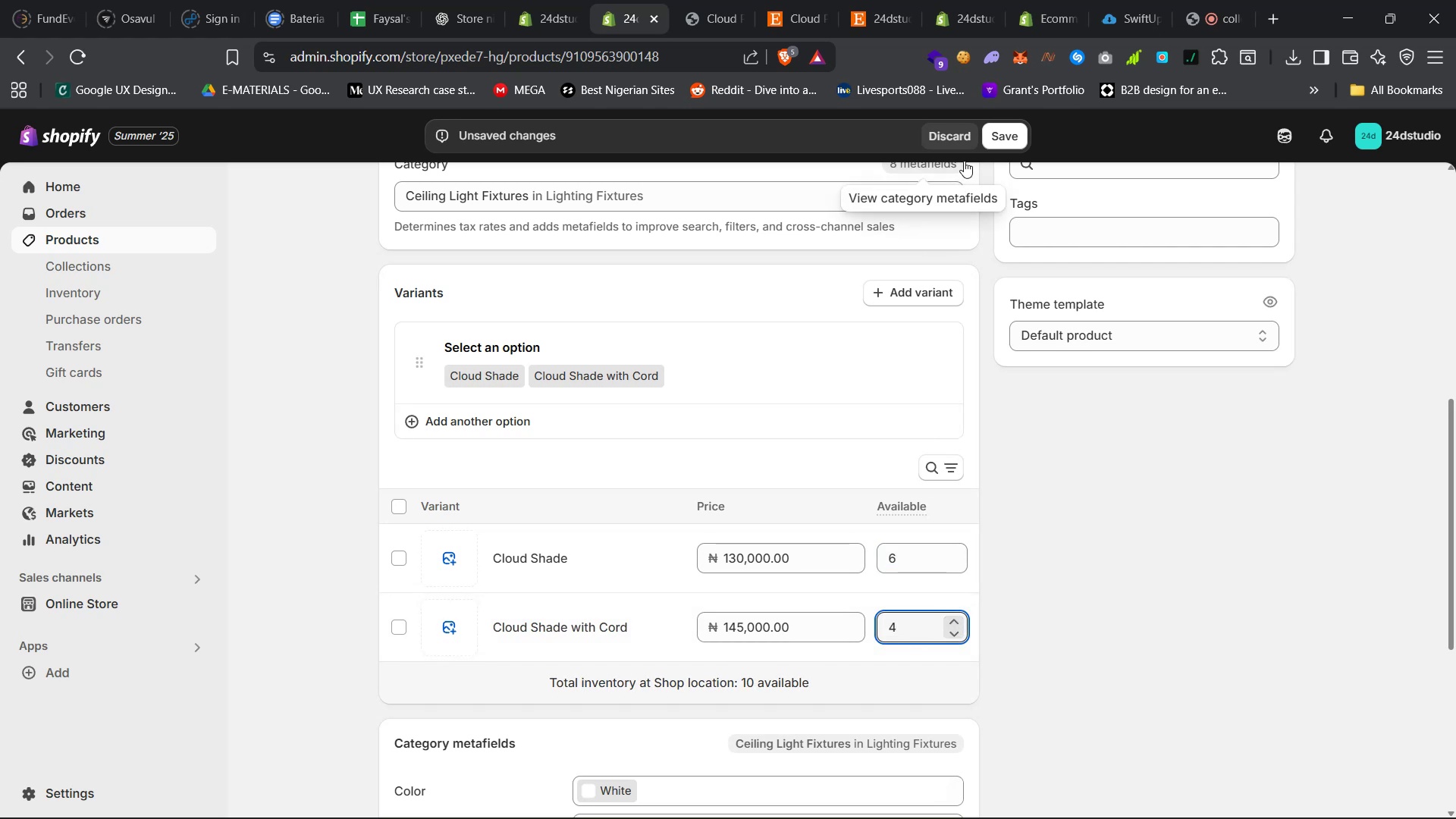 
left_click([996, 136])
 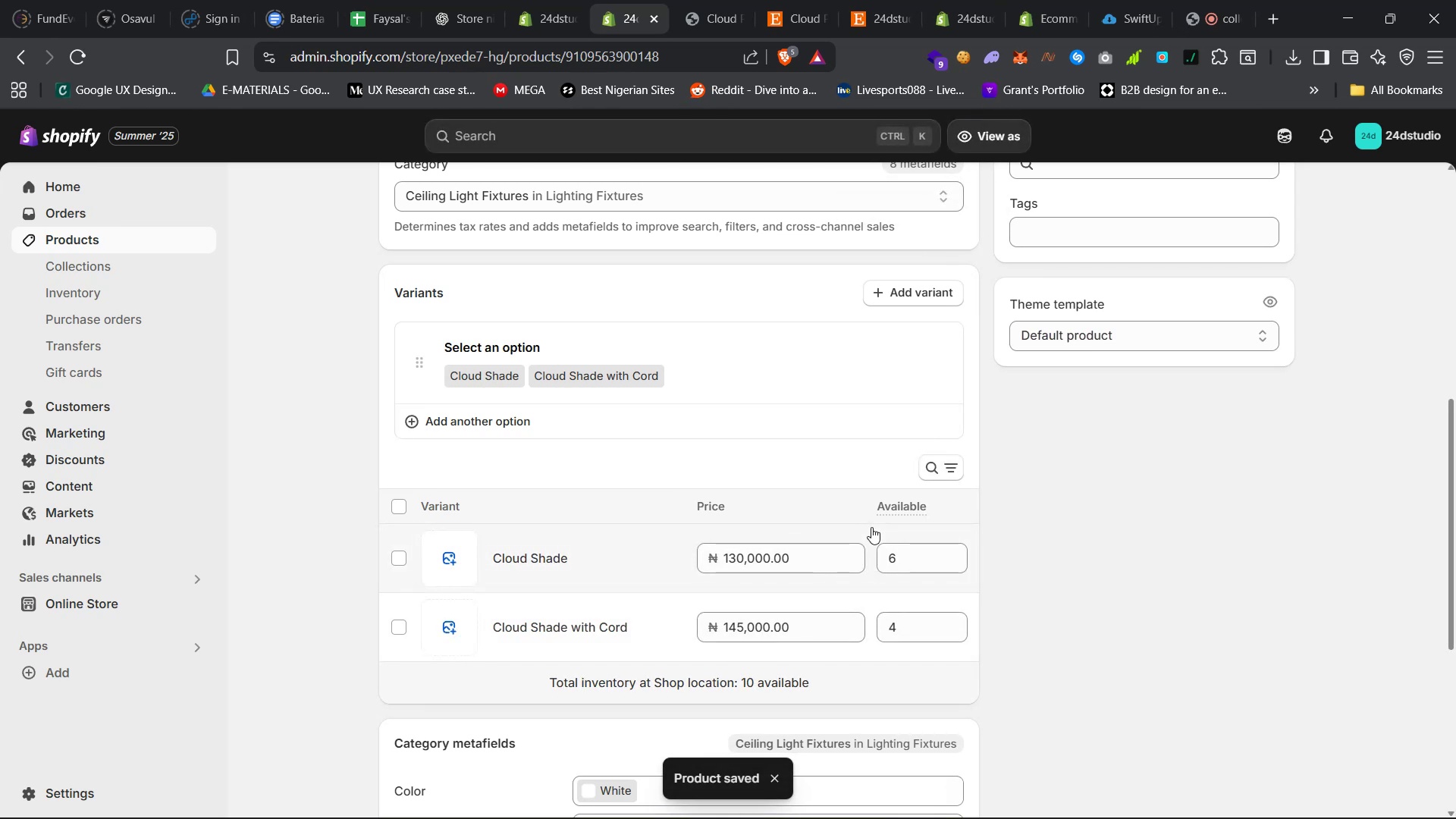 
wait(7.57)
 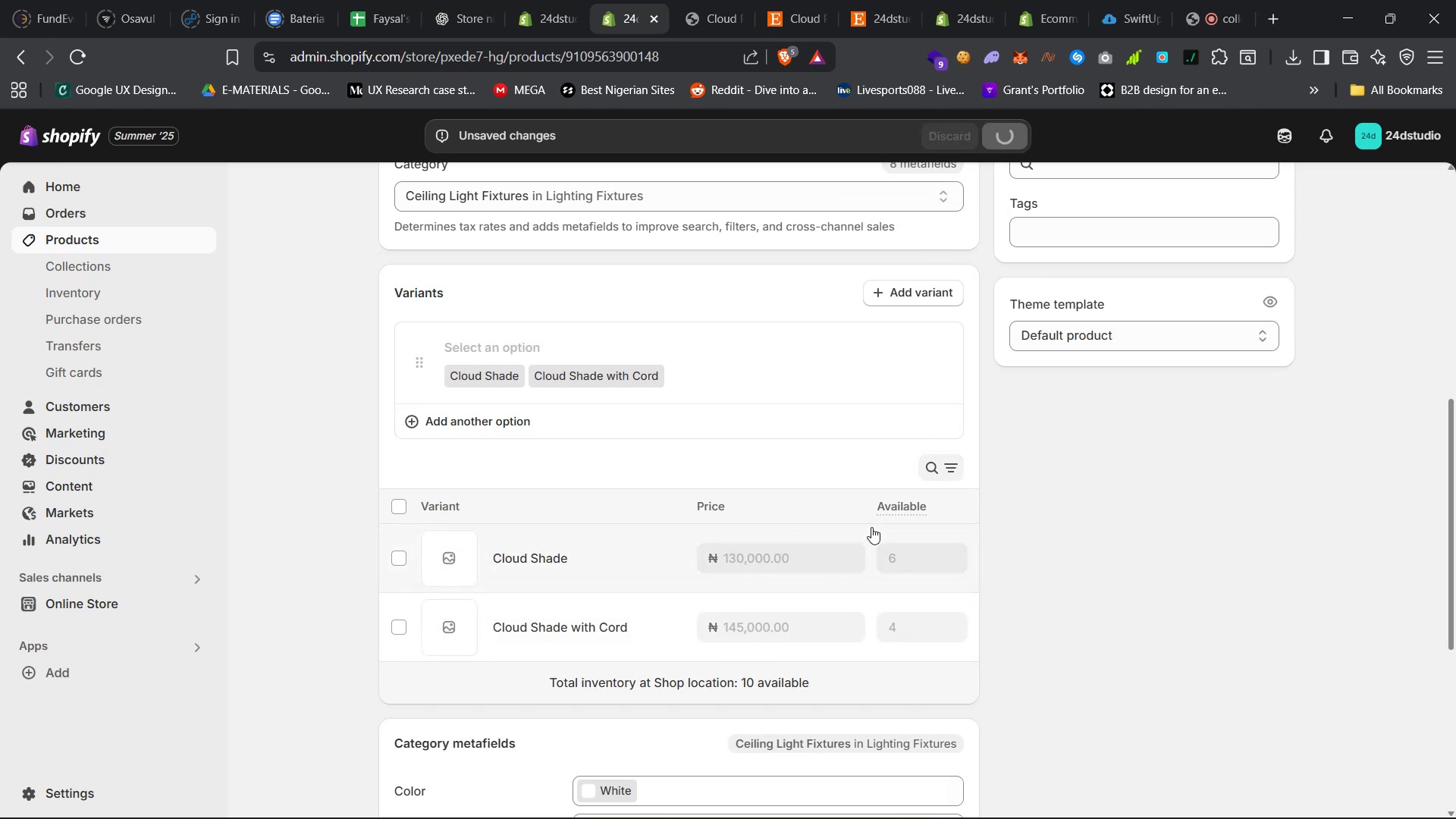 
left_click([688, 0])
 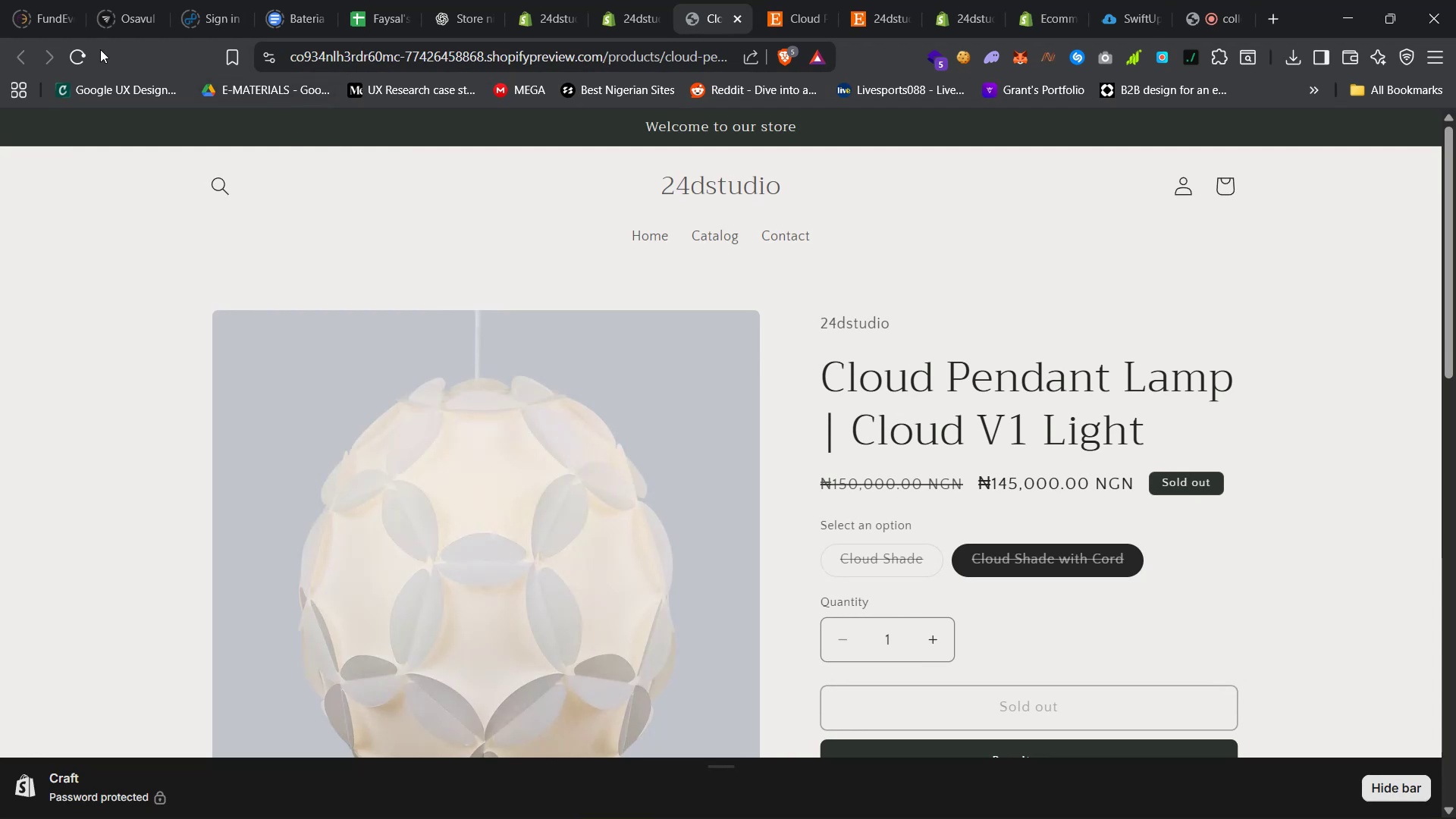 
left_click([83, 52])
 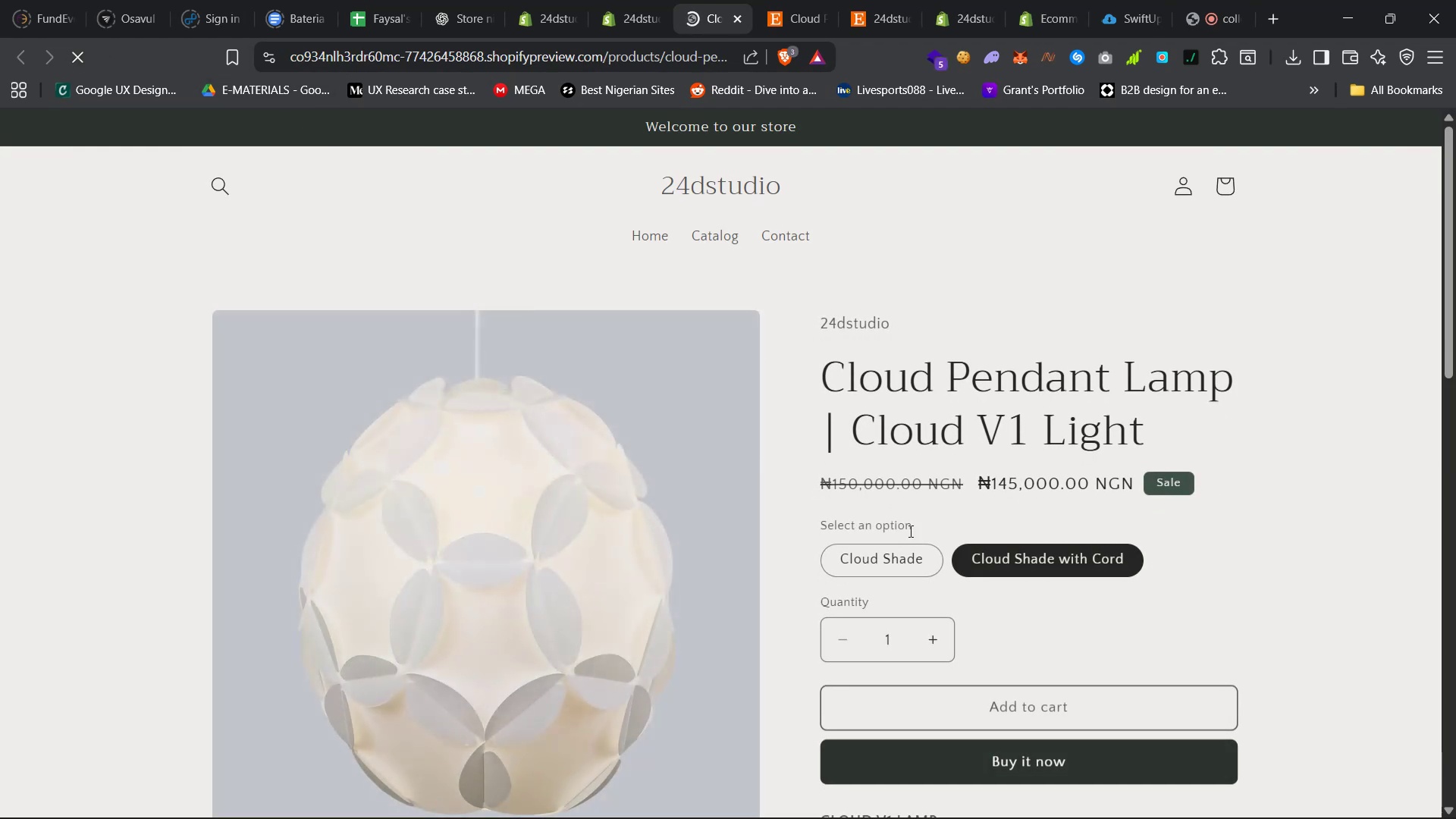 
left_click([890, 562])
 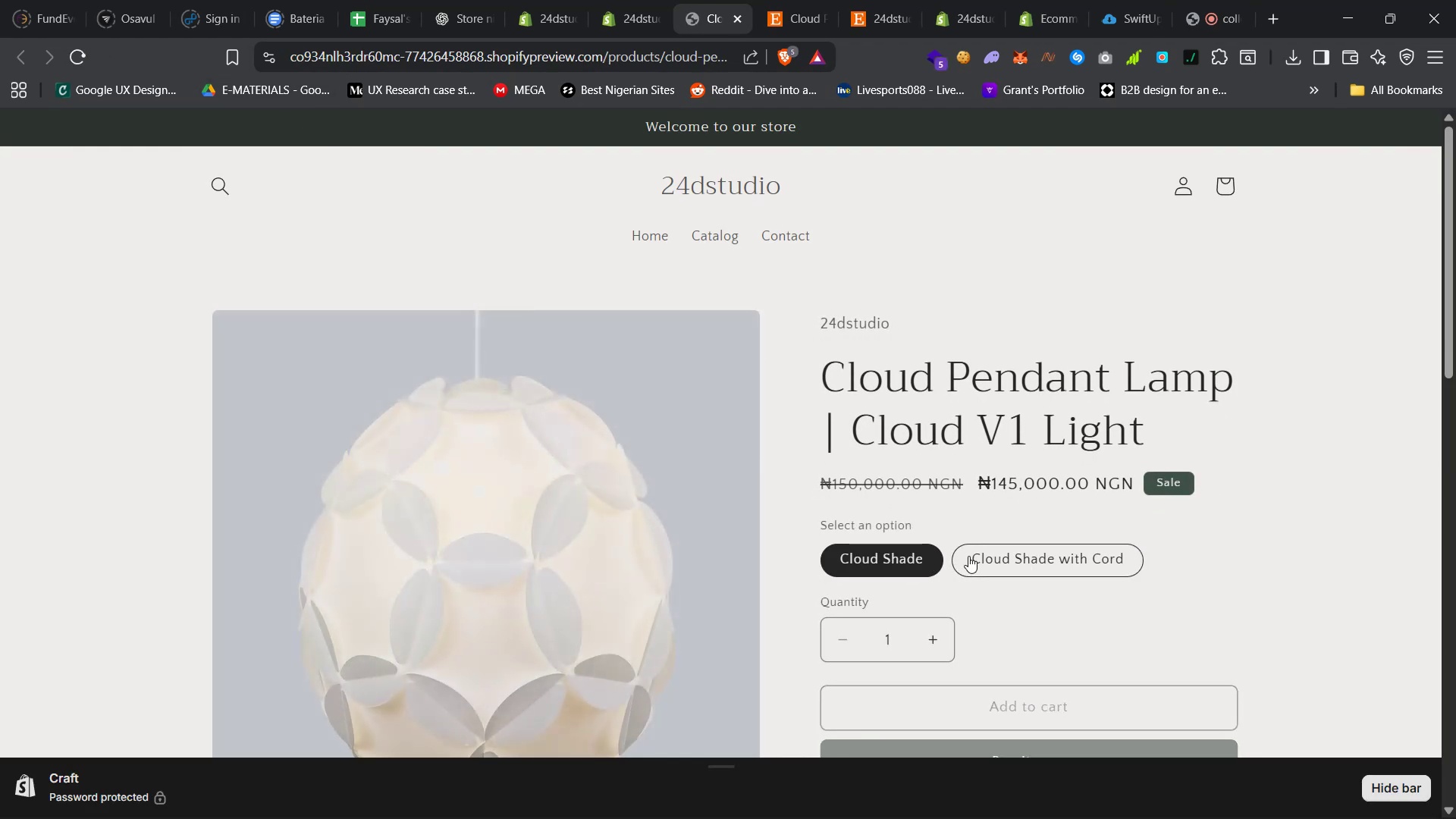 
left_click([987, 558])
 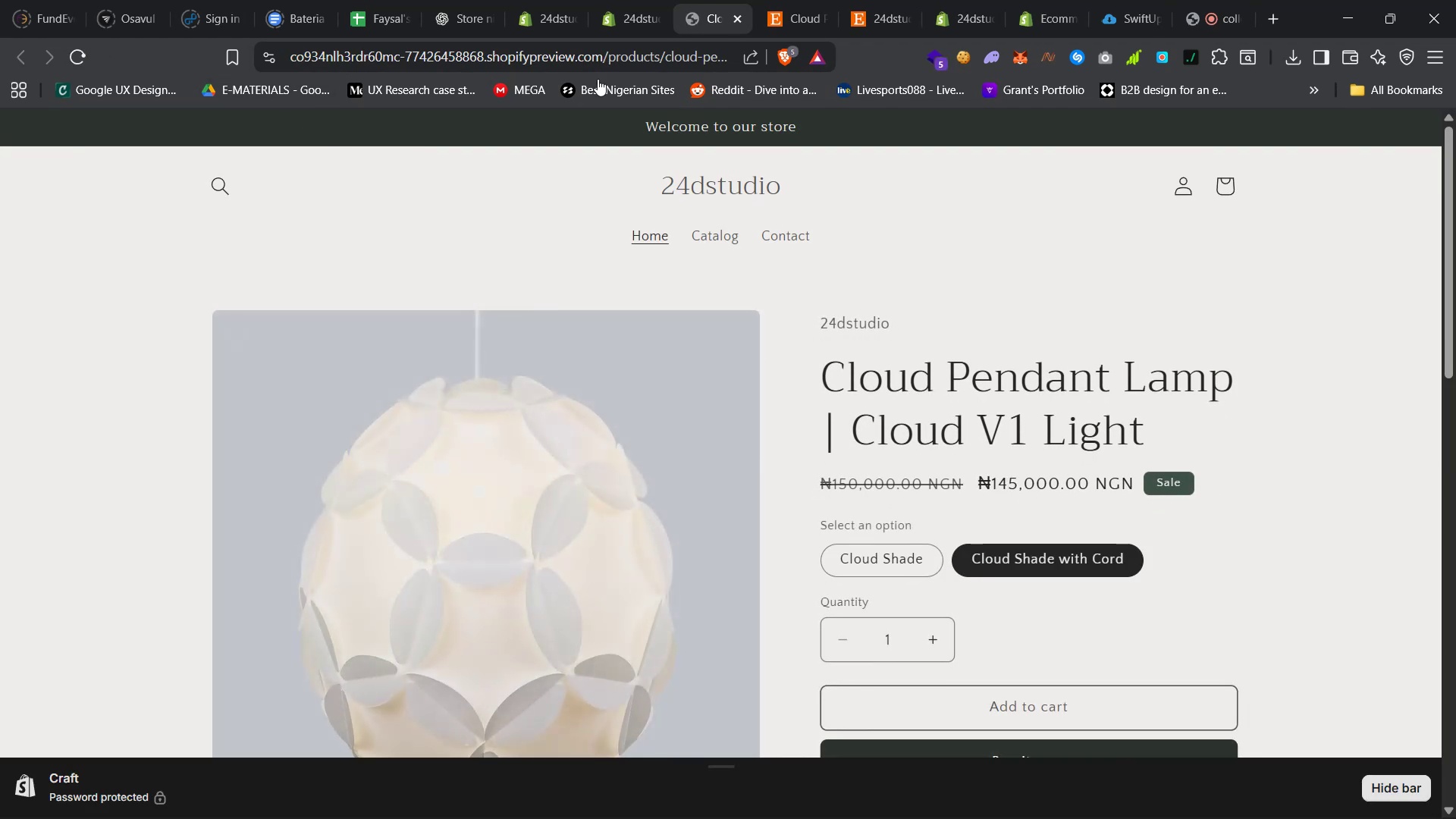 
left_click([610, 0])
 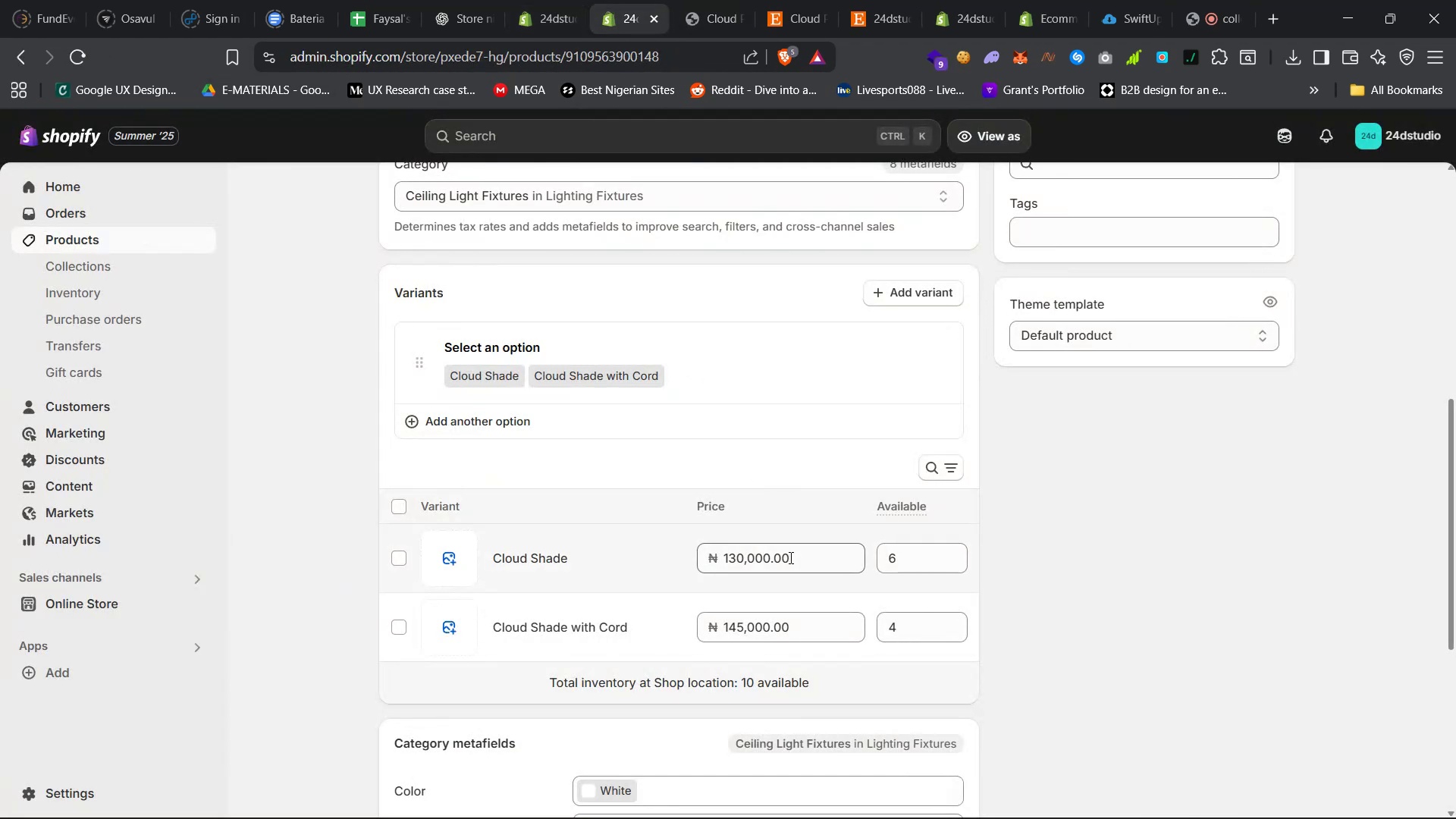 
scroll: coordinate [783, 564], scroll_direction: down, amount: 27.0
 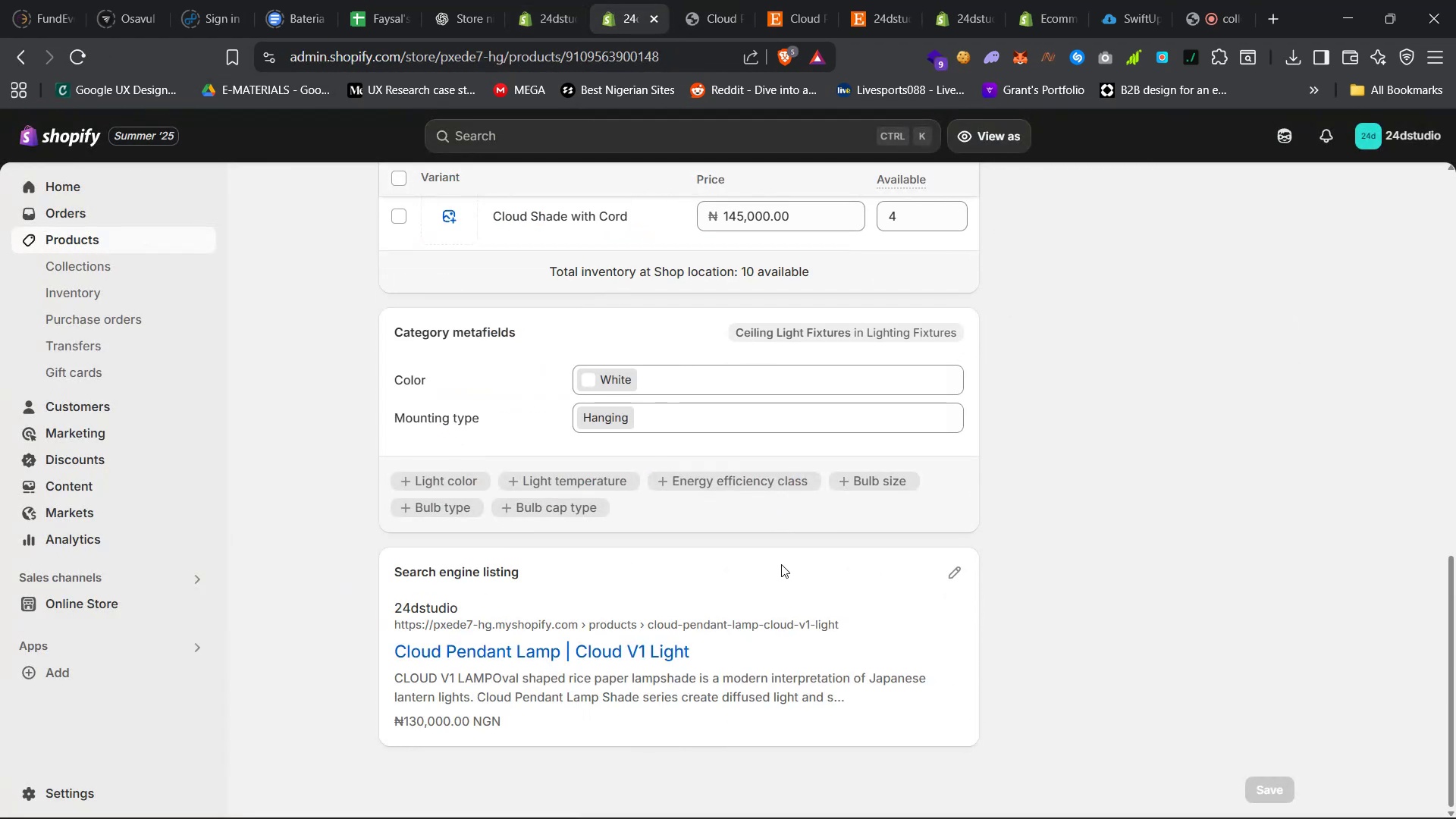 
scroll: coordinate [781, 566], scroll_direction: up, amount: 24.0
 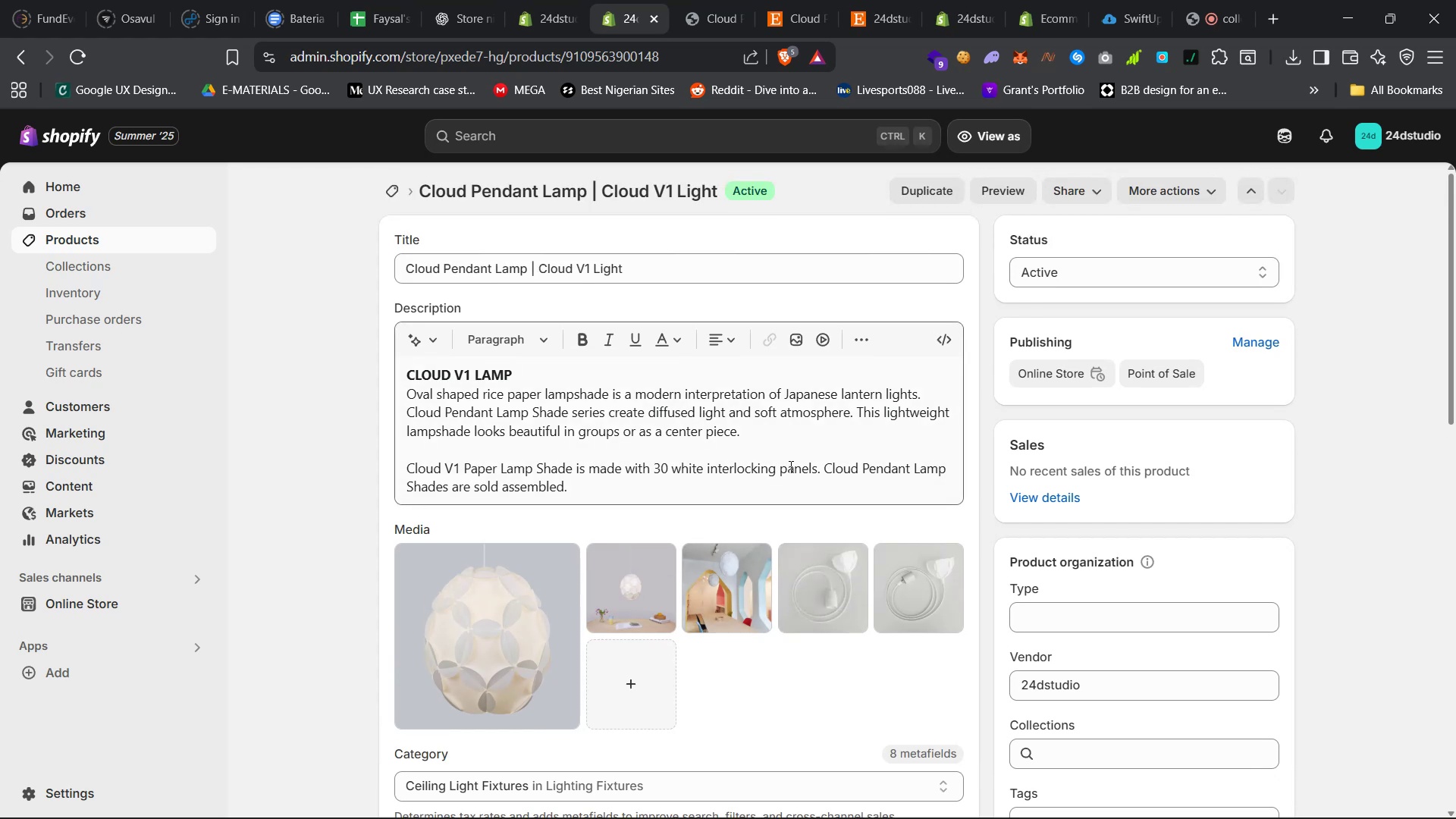 
scroll: coordinate [704, 494], scroll_direction: down, amount: 12.0
 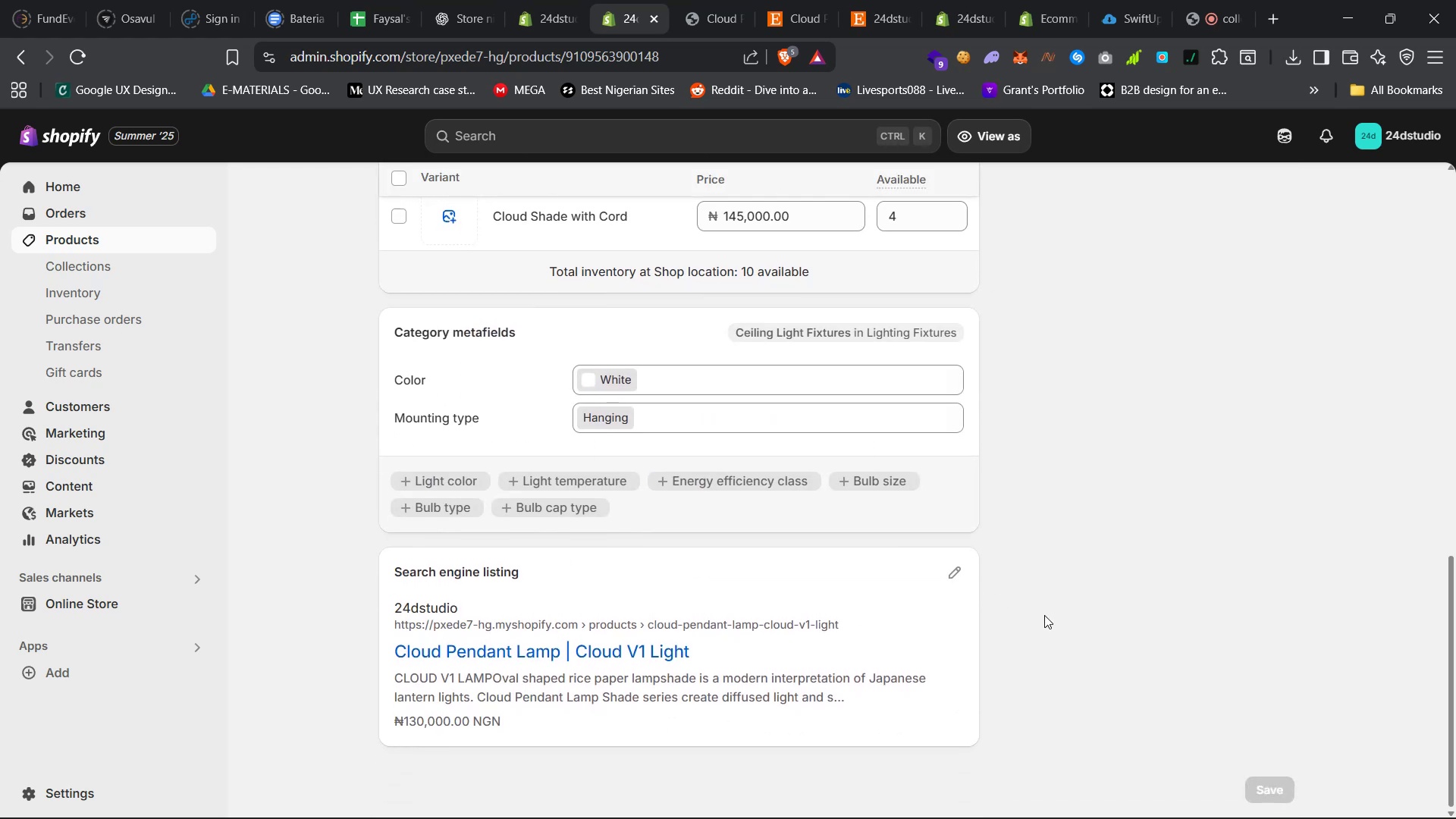 
scroll: coordinate [1036, 607], scroll_direction: up, amount: 6.0
 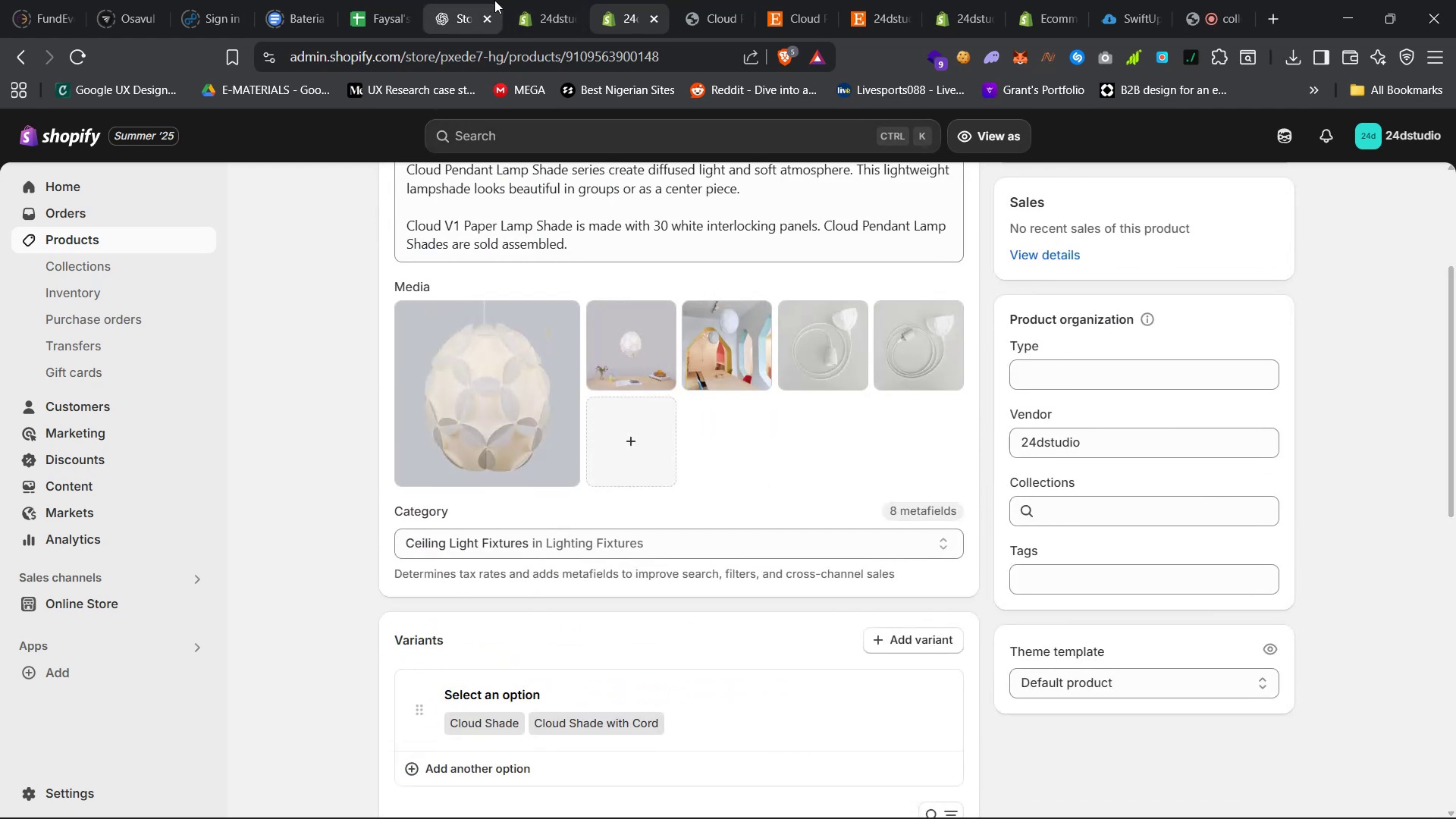 
left_click([512, 0])
 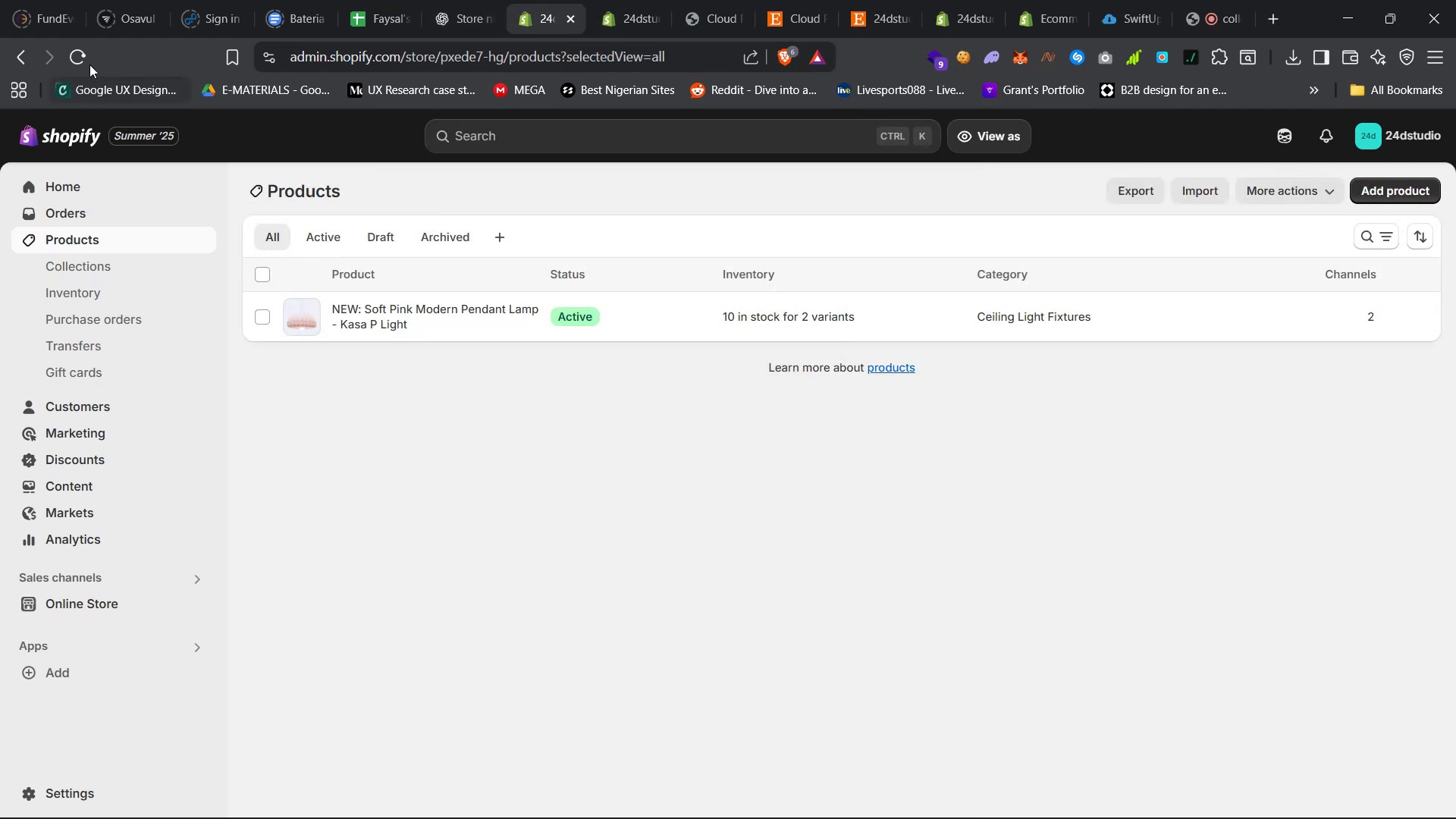 
left_click([80, 54])
 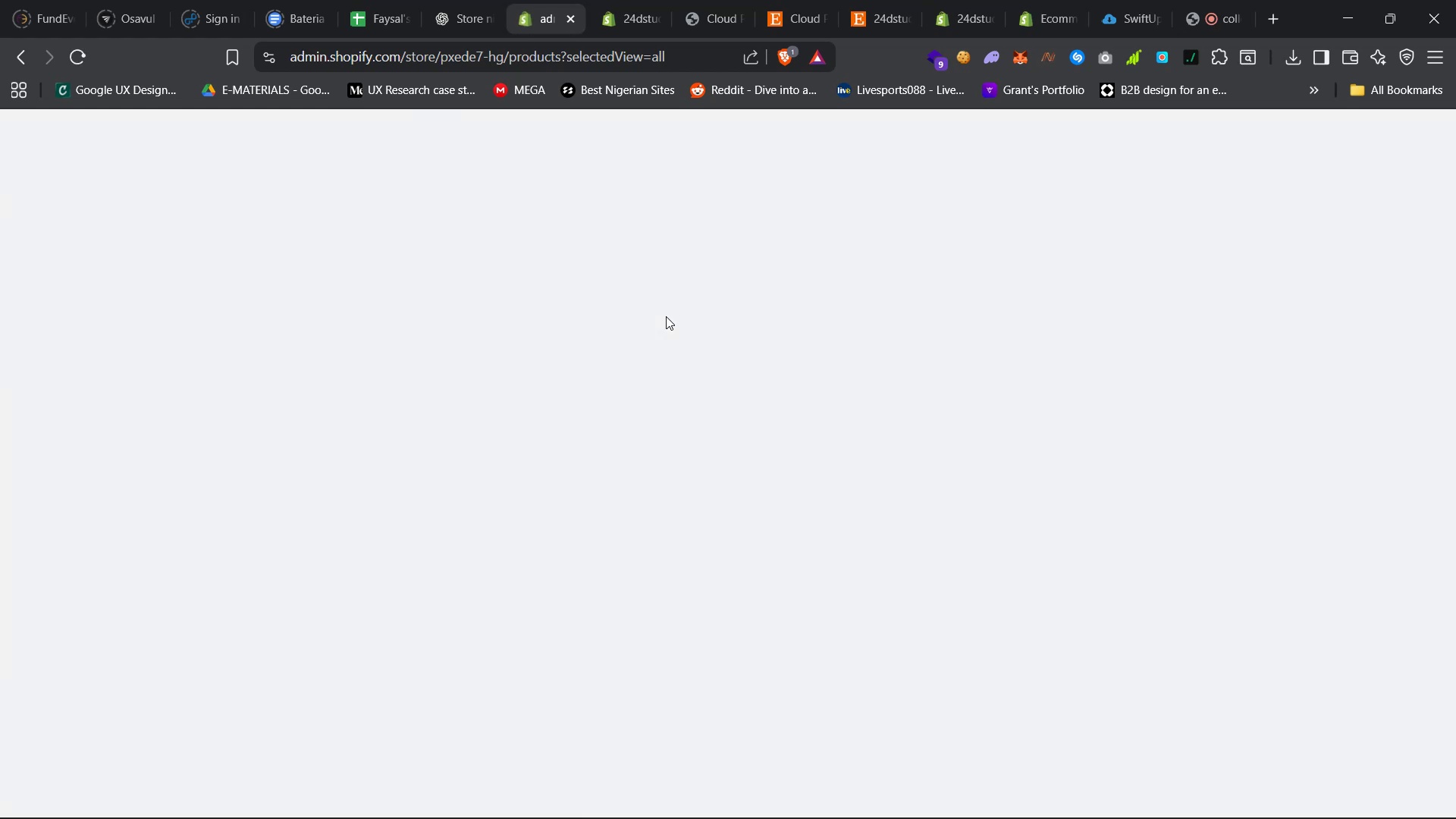 
left_click([598, 0])
 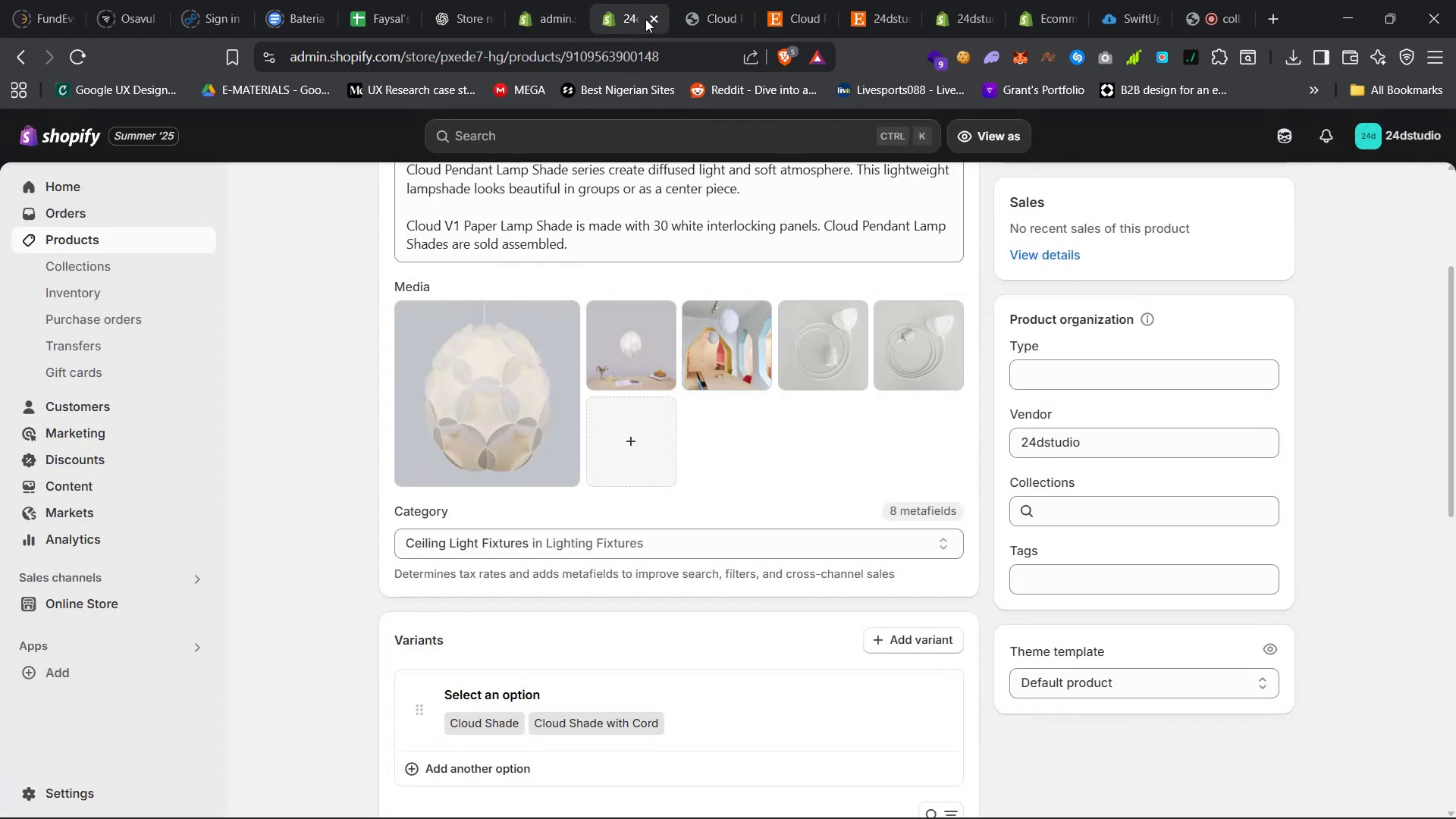 
left_click([650, 22])
 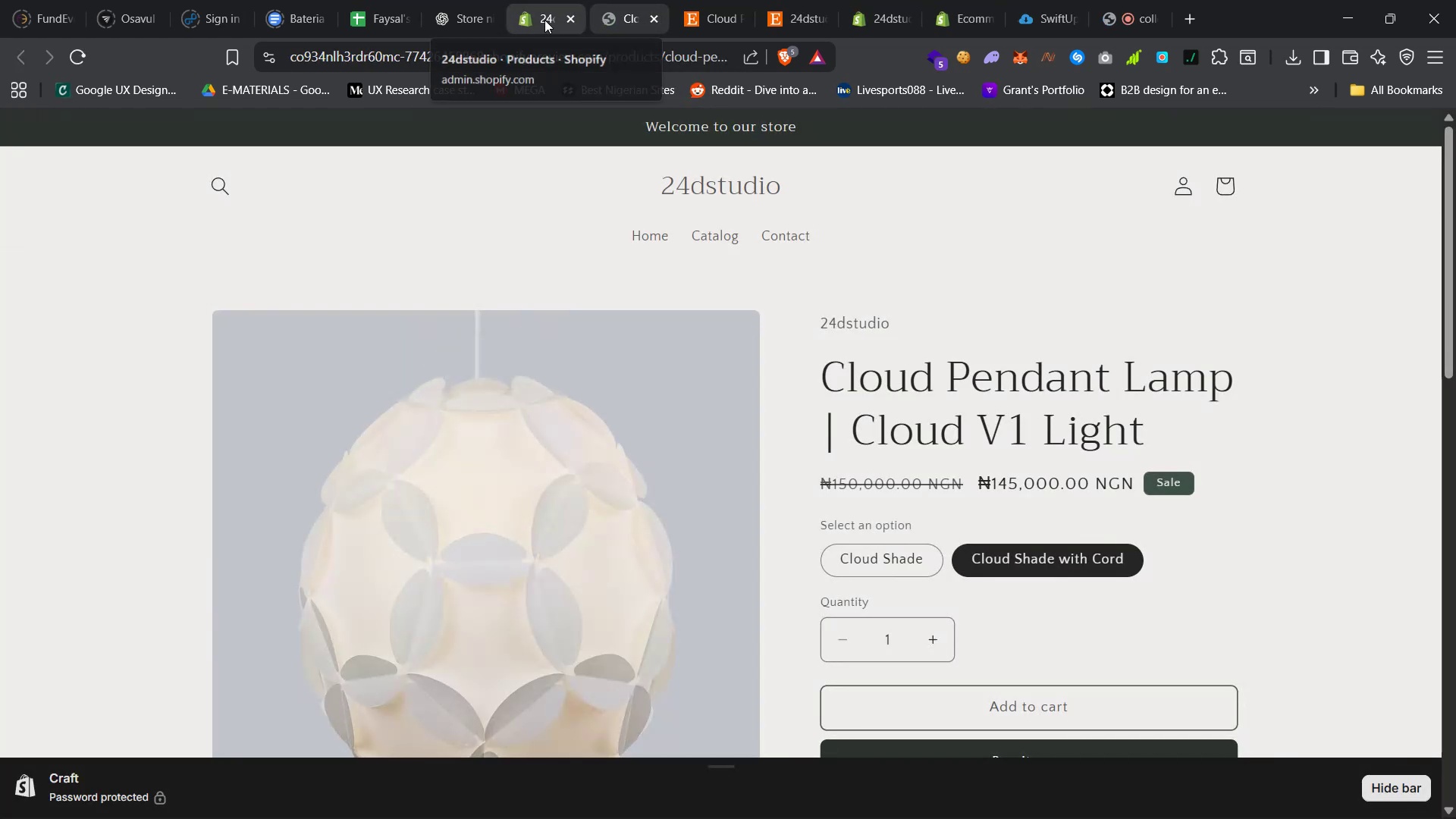 
left_click([544, 11])
 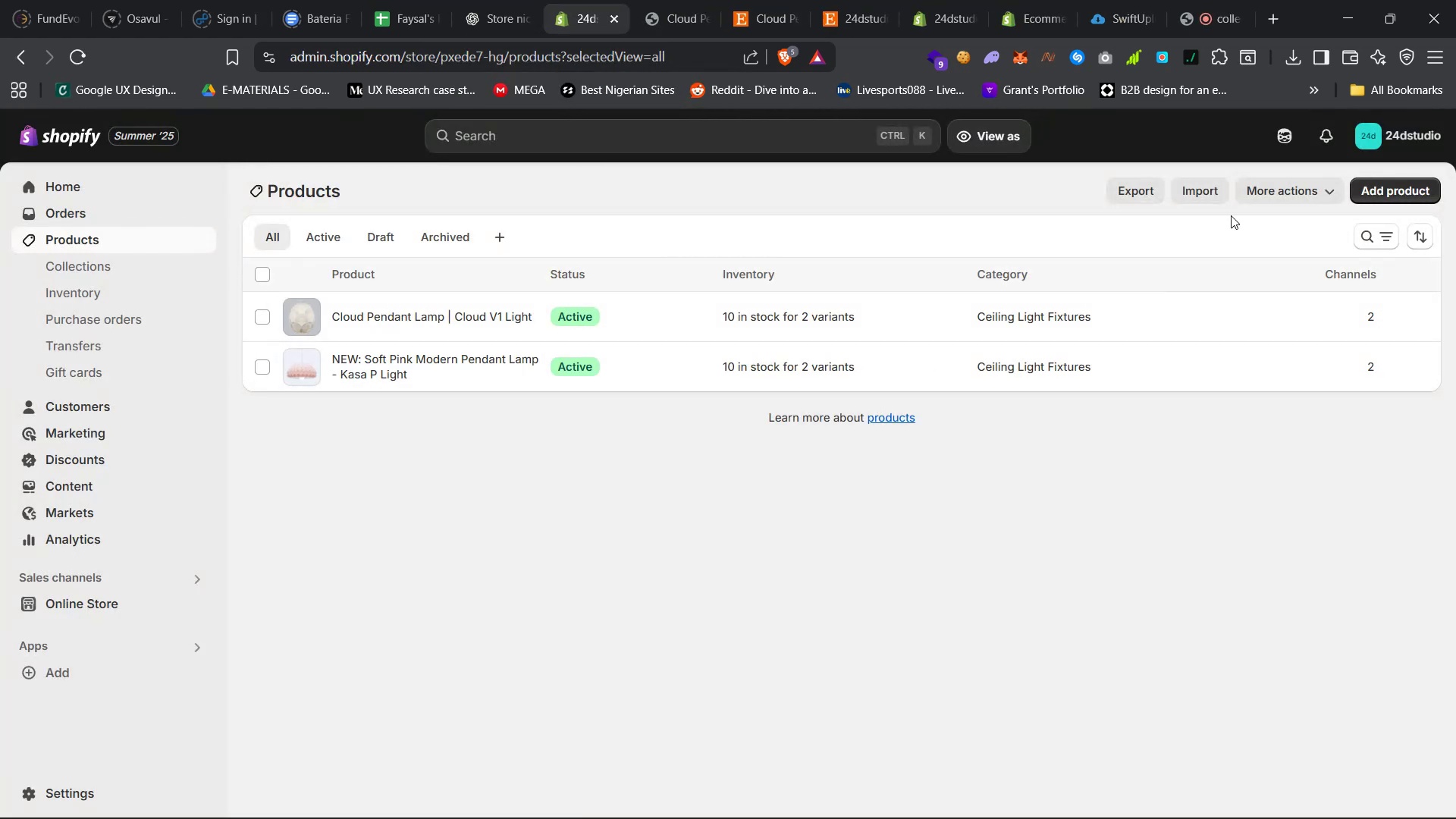 
right_click([1357, 192])
 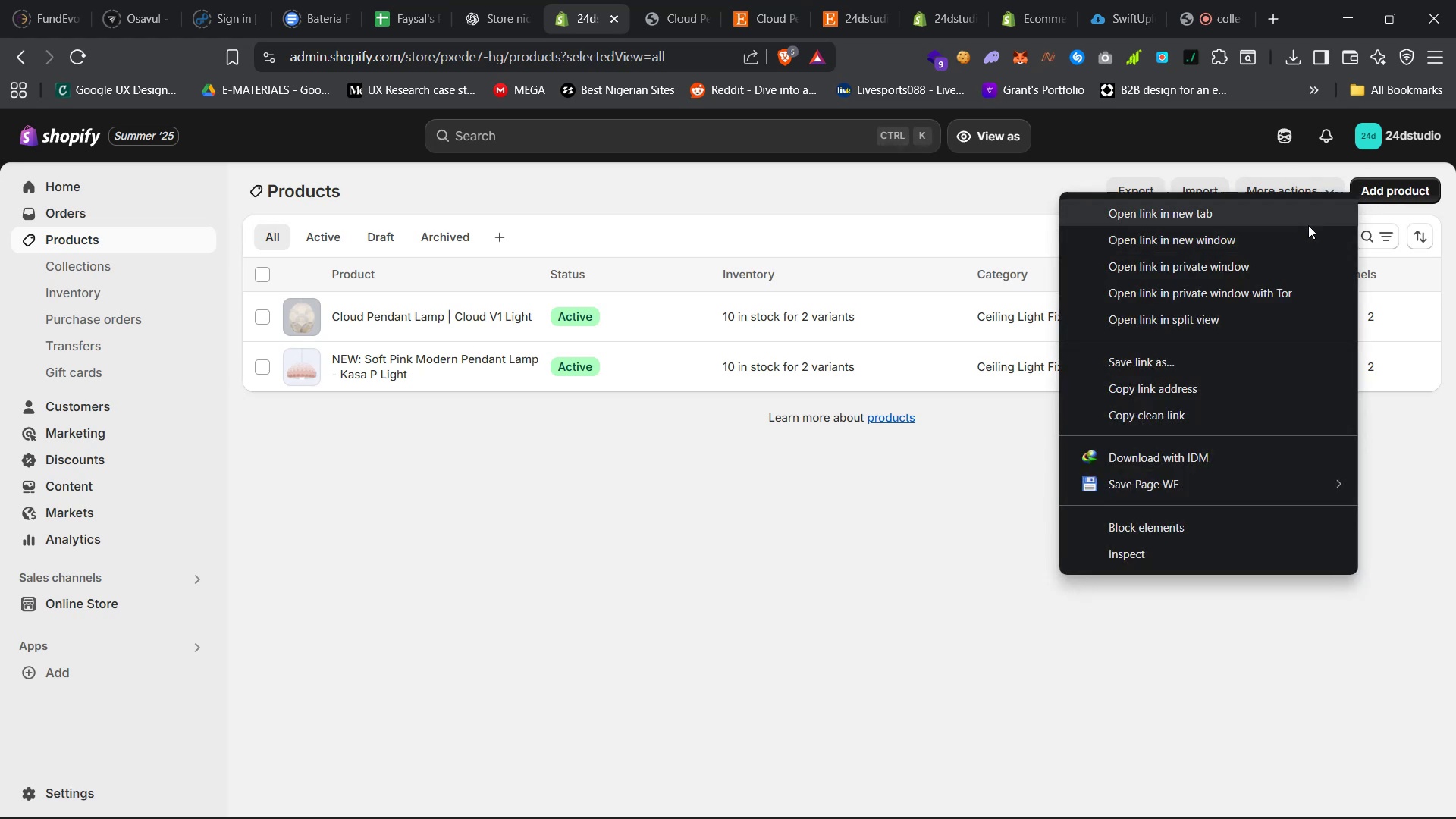 
left_click([1301, 211])
 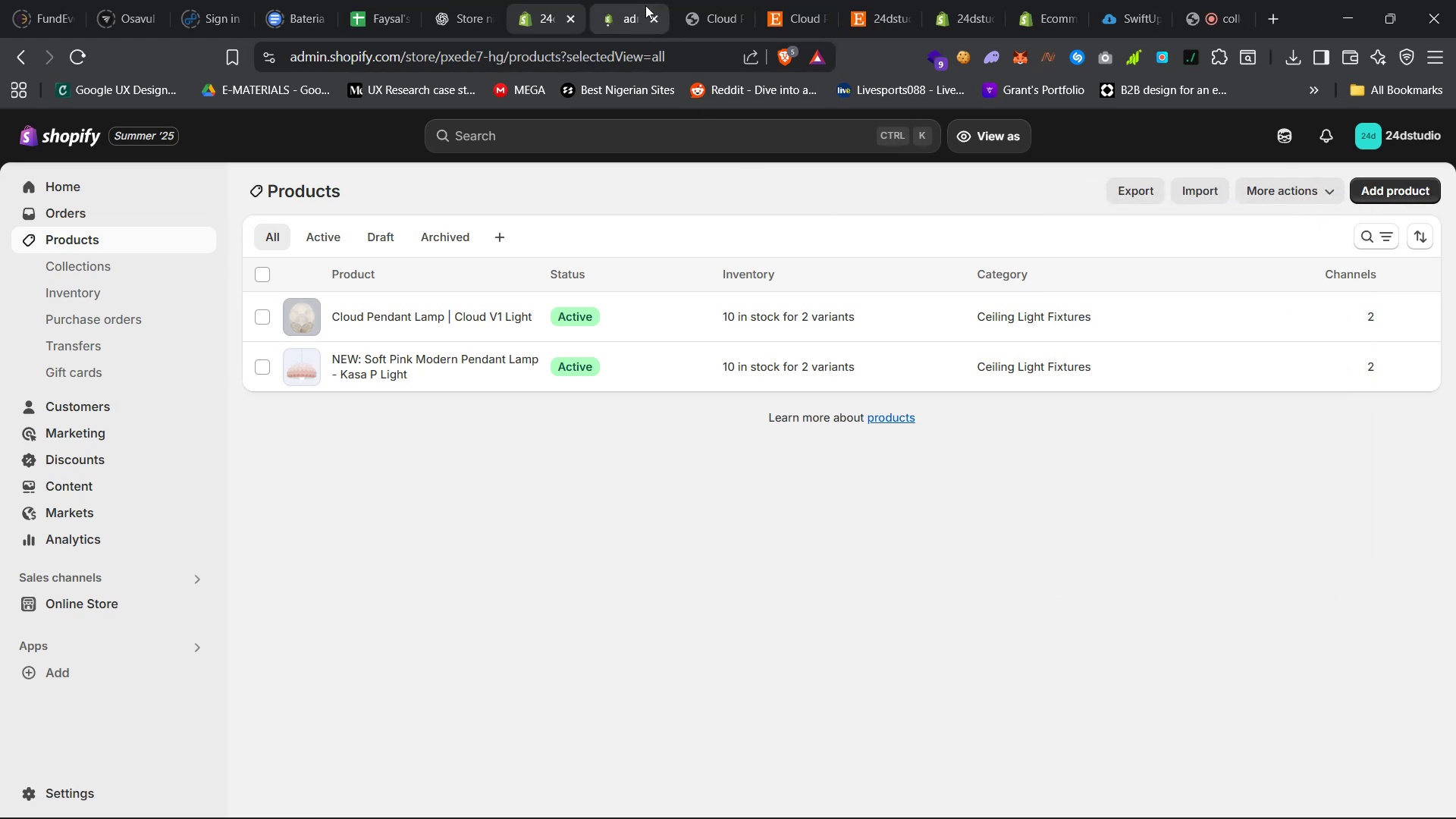 
left_click([615, 0])
 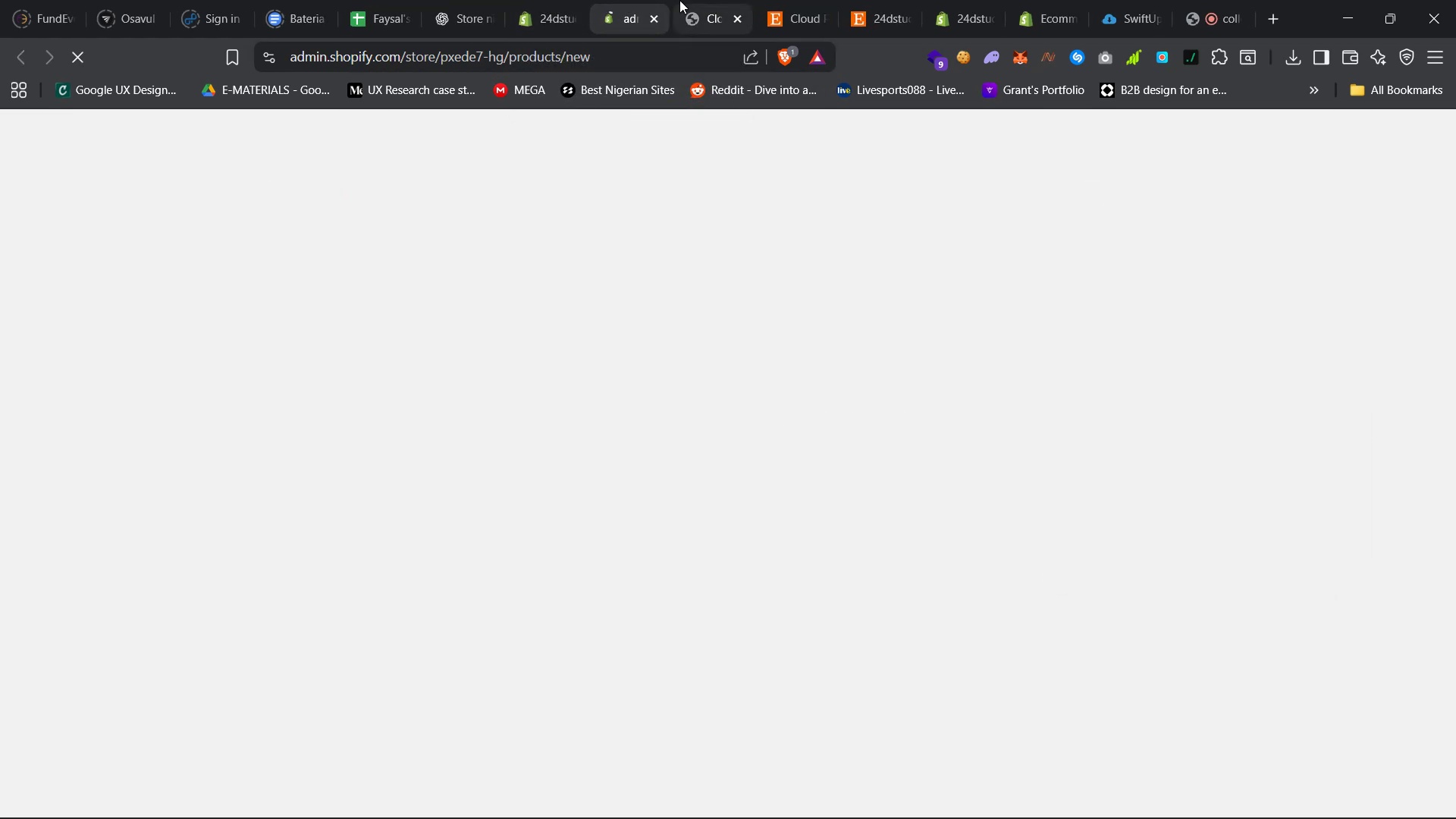 
left_click([688, 0])
 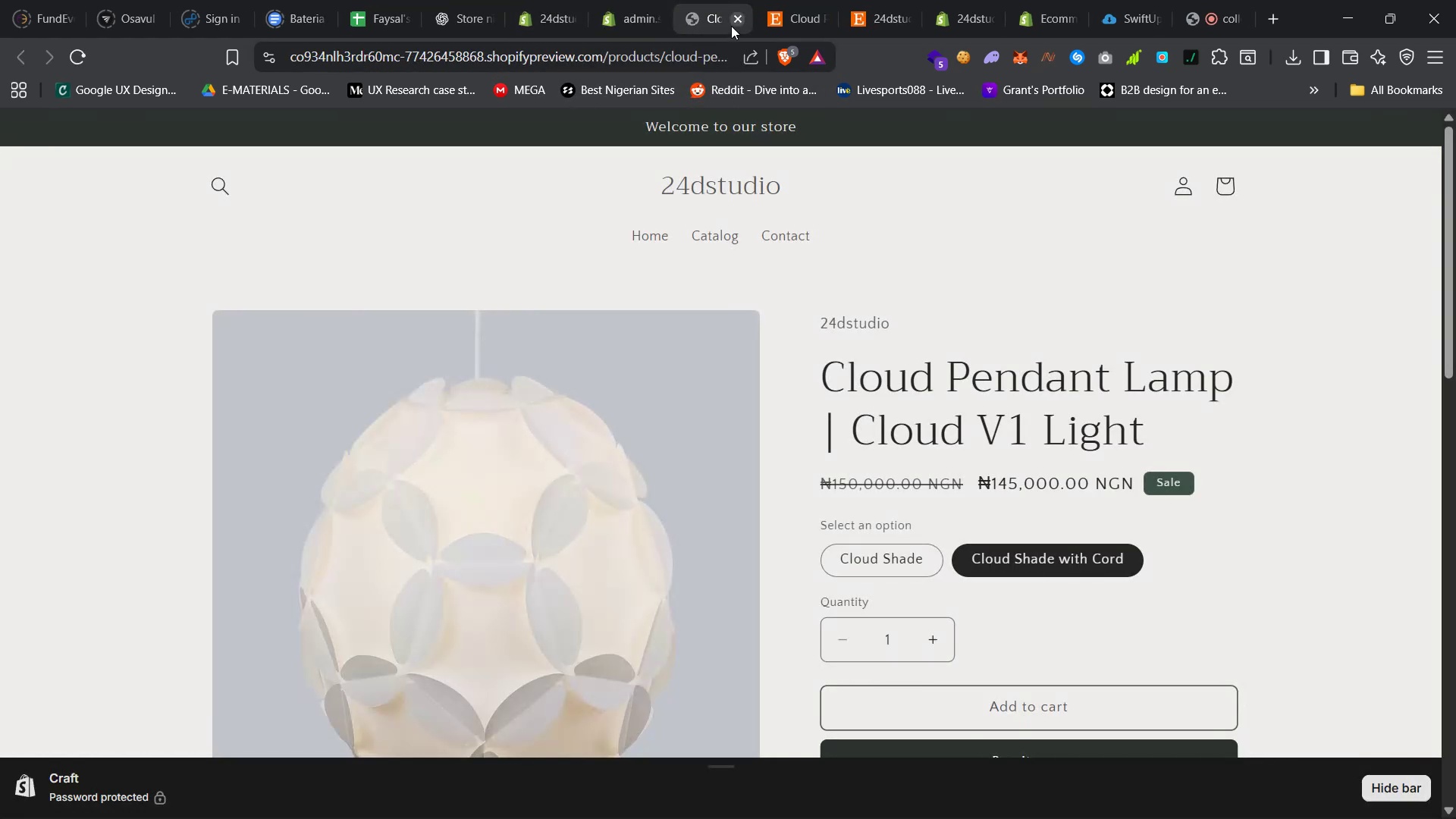 
left_click([733, 24])
 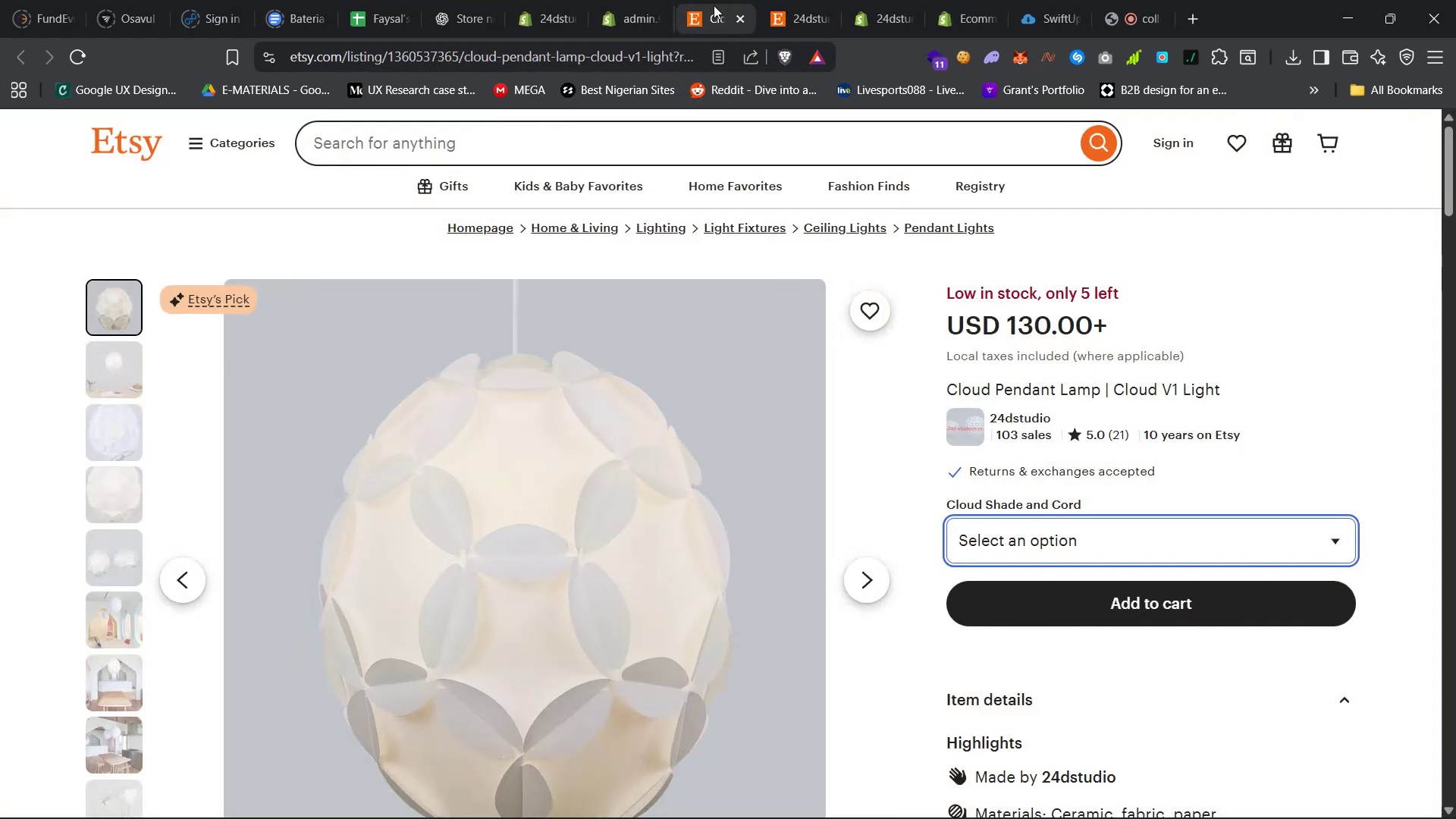 
left_click([714, 5])
 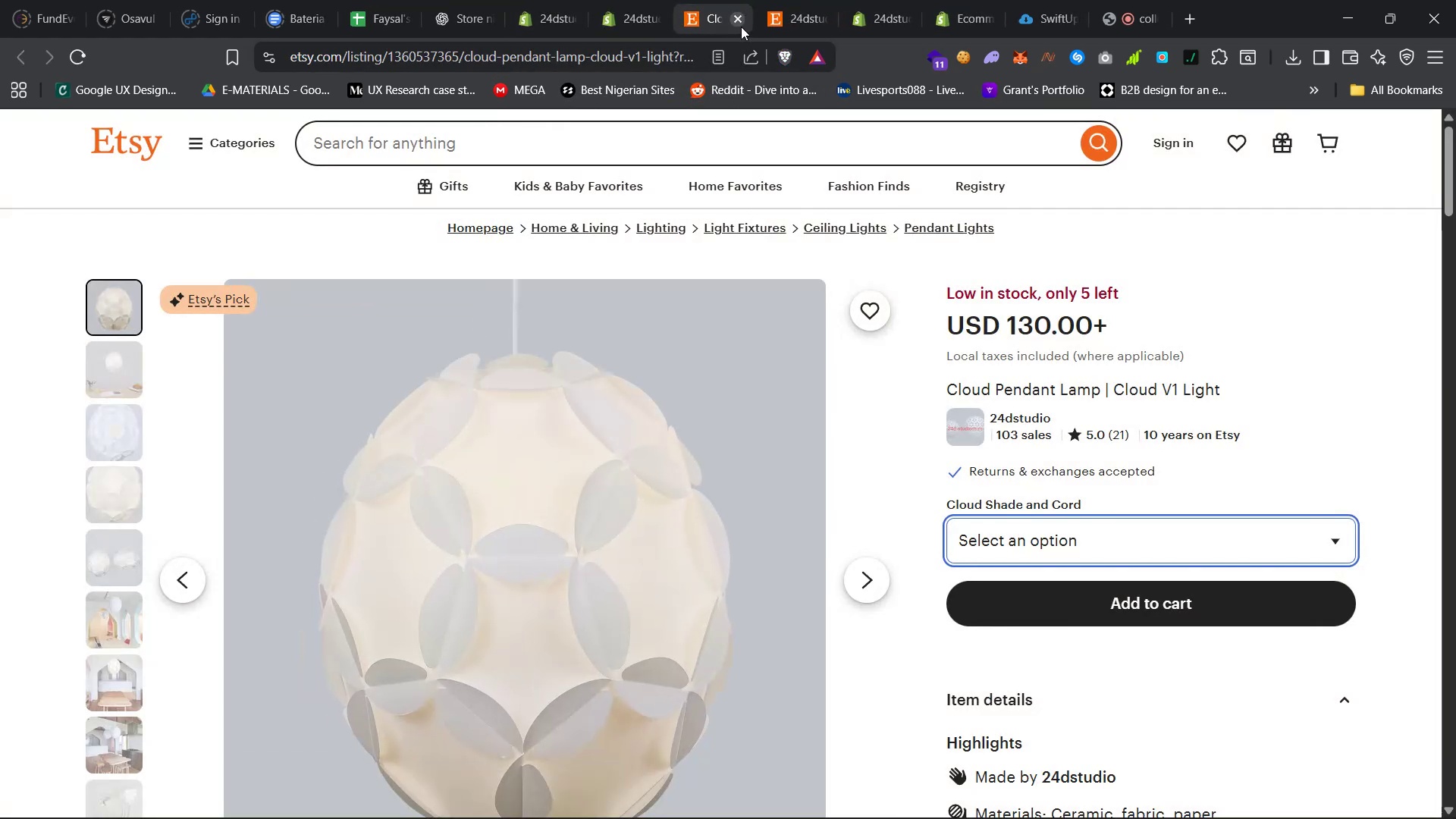 
left_click([741, 27])
 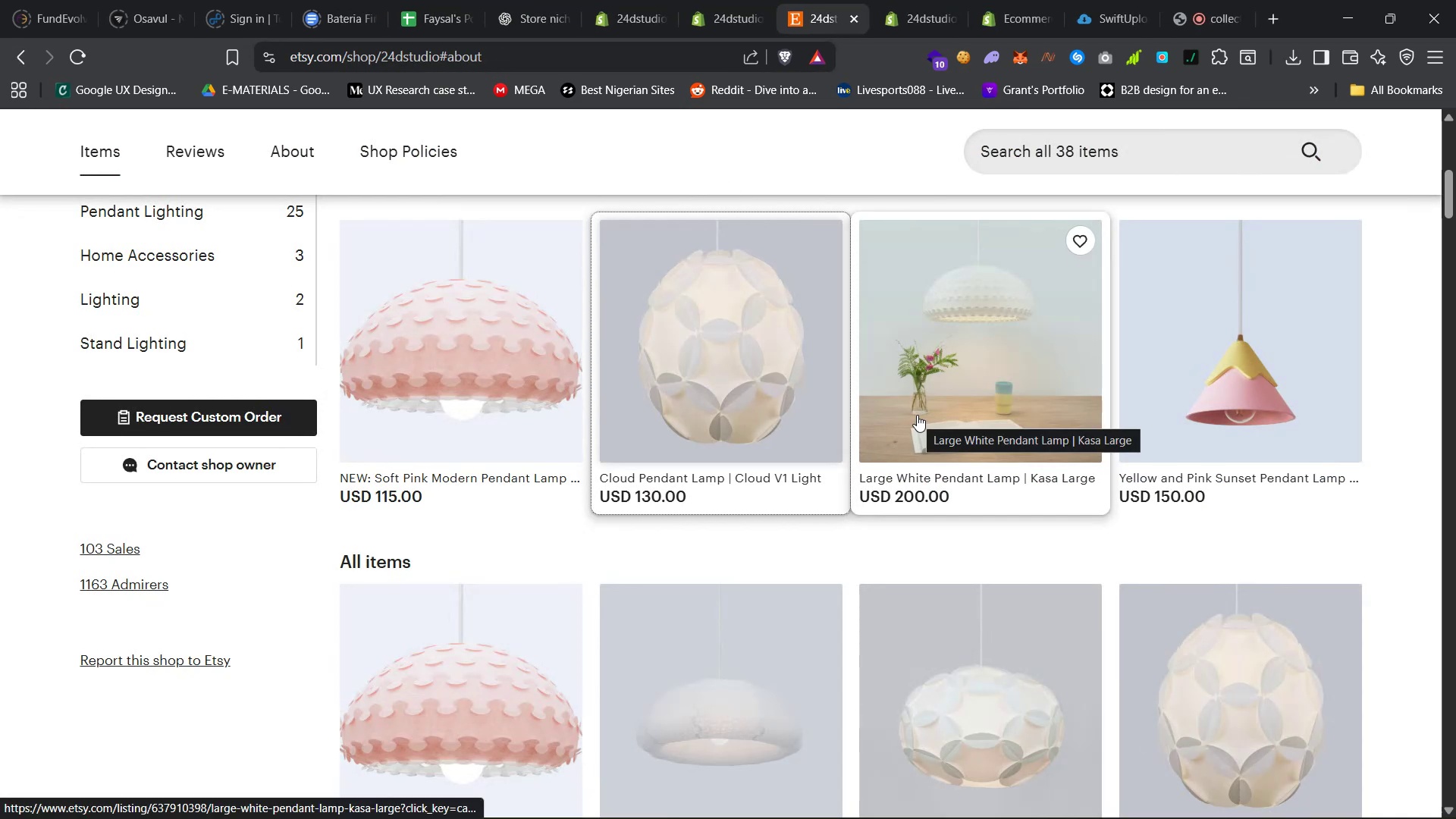 
scroll: coordinate [917, 415], scroll_direction: down, amount: 13.0
 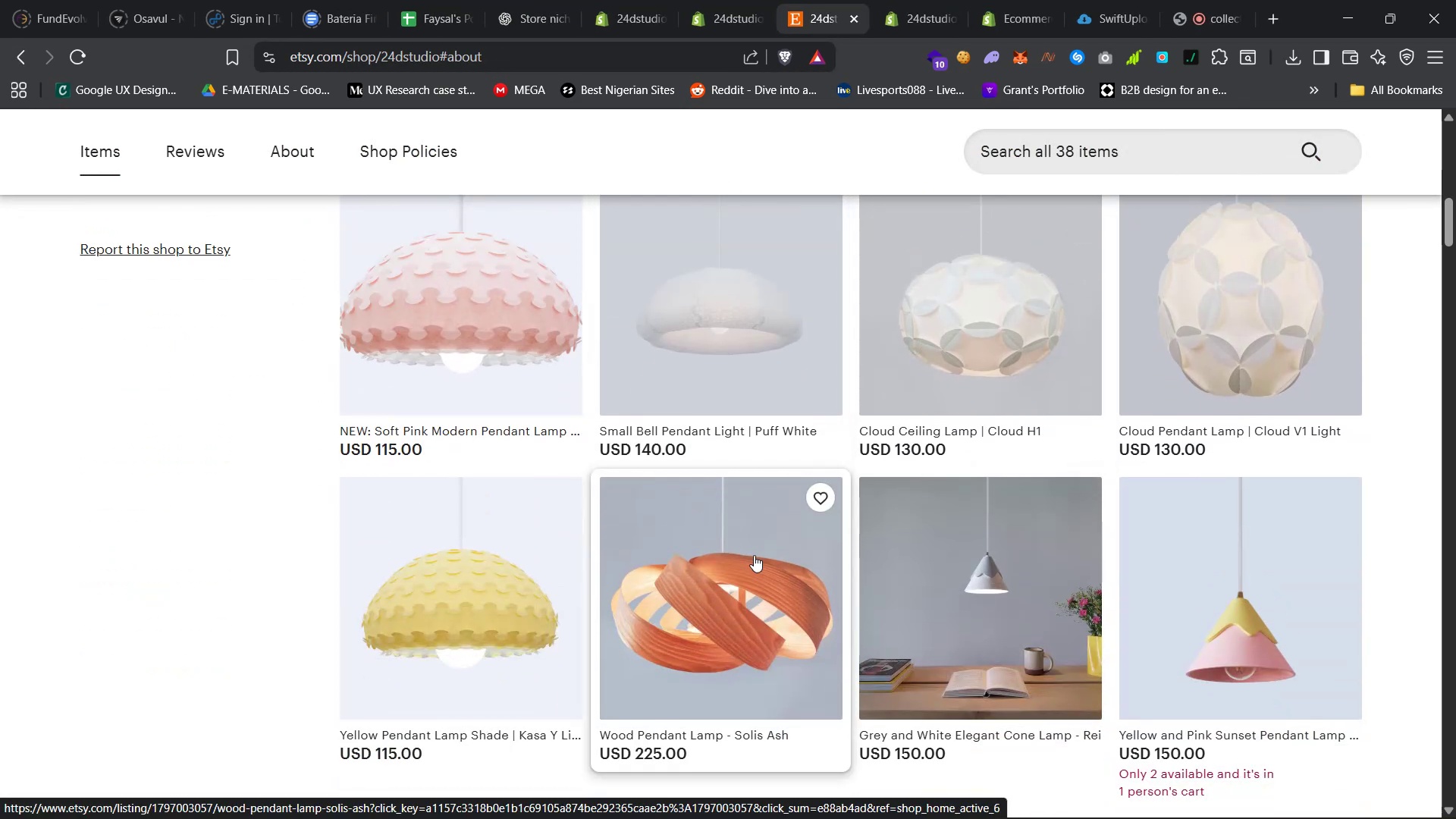 
right_click([695, 516])
 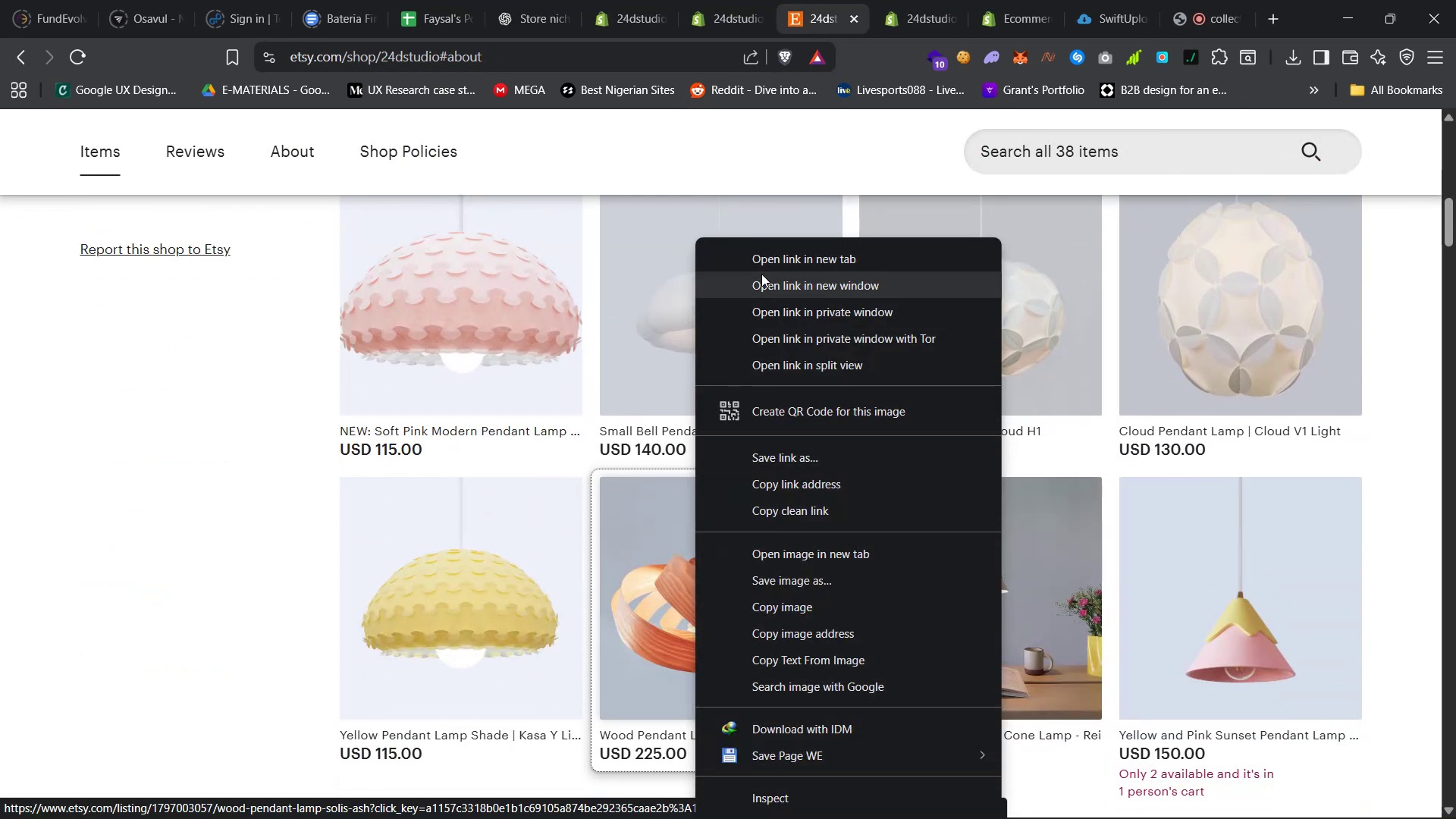 
left_click([766, 270])
 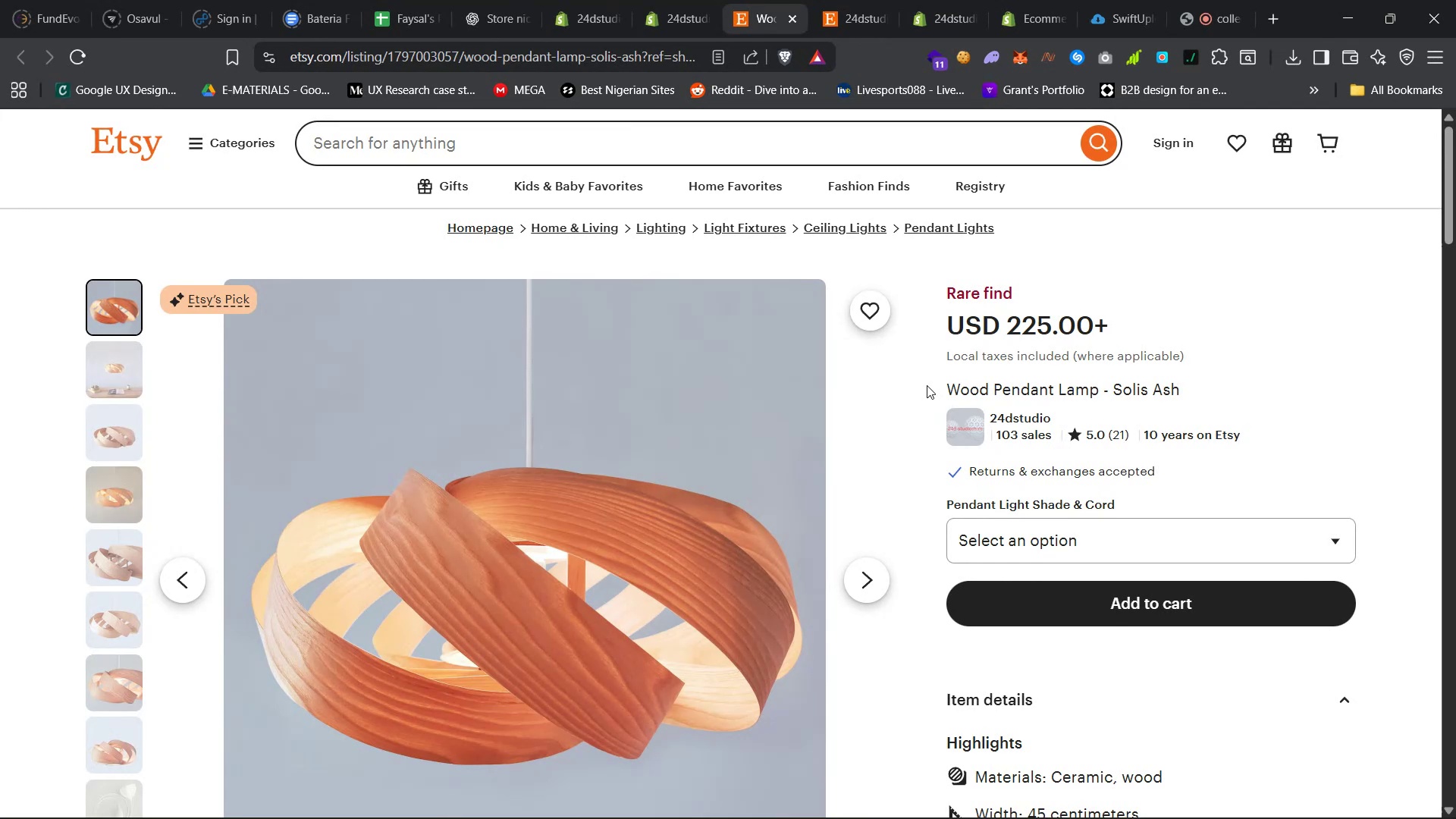 
wait(58.22)
 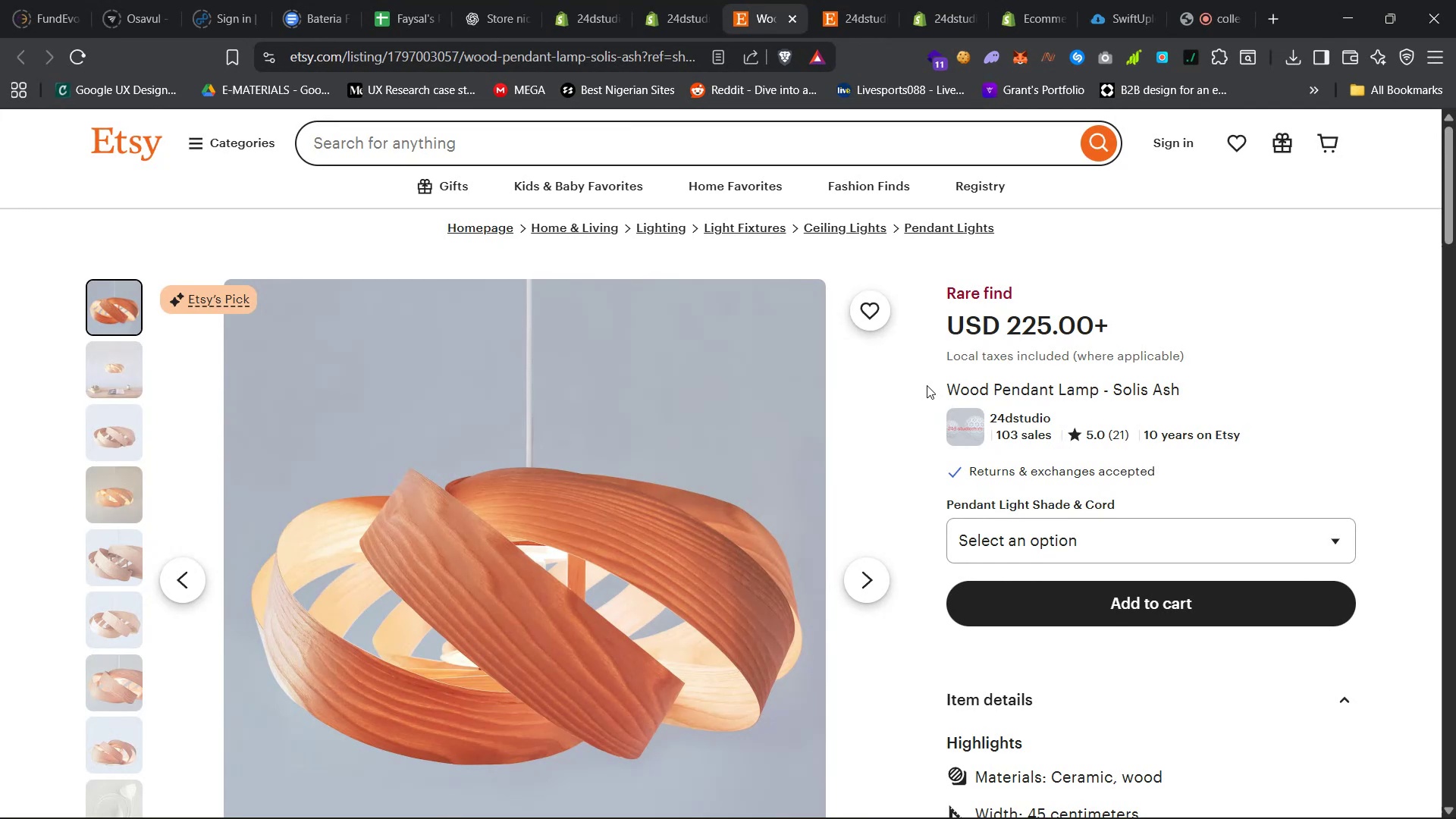 
mouse_move([750, 12])
 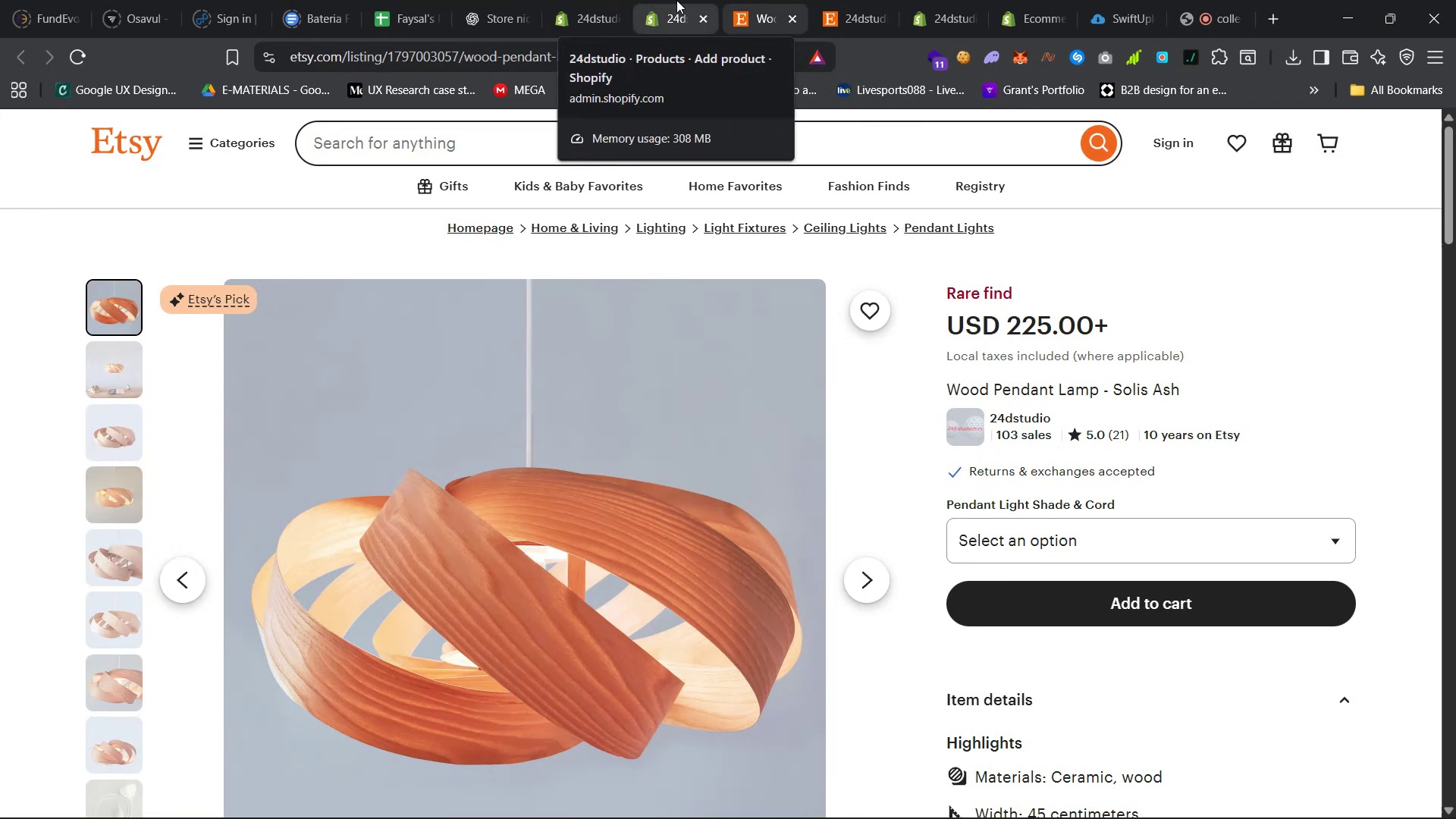 
left_click([661, 0])
 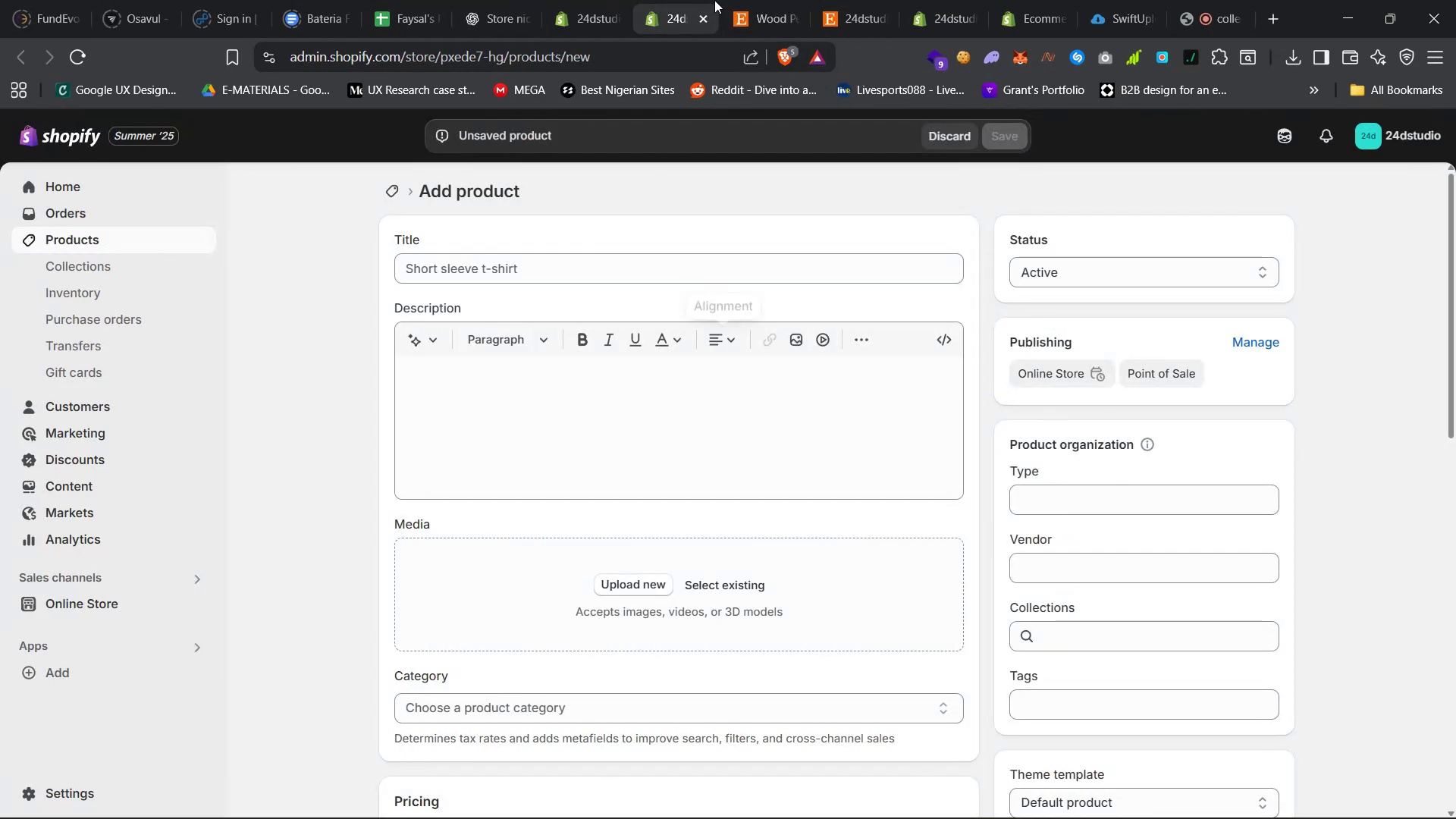 
left_click([772, 0])
 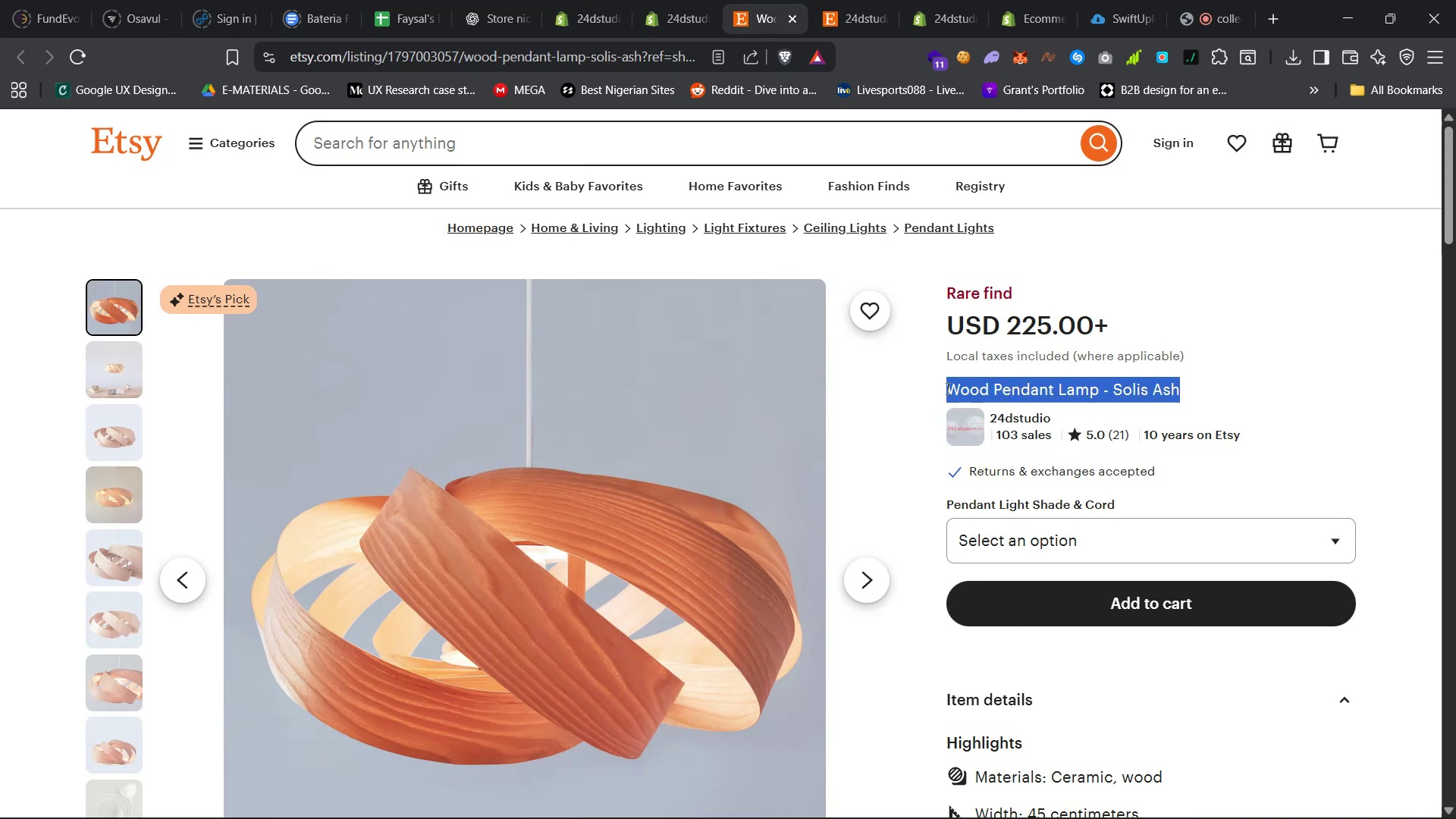 
left_click([1040, 389])
 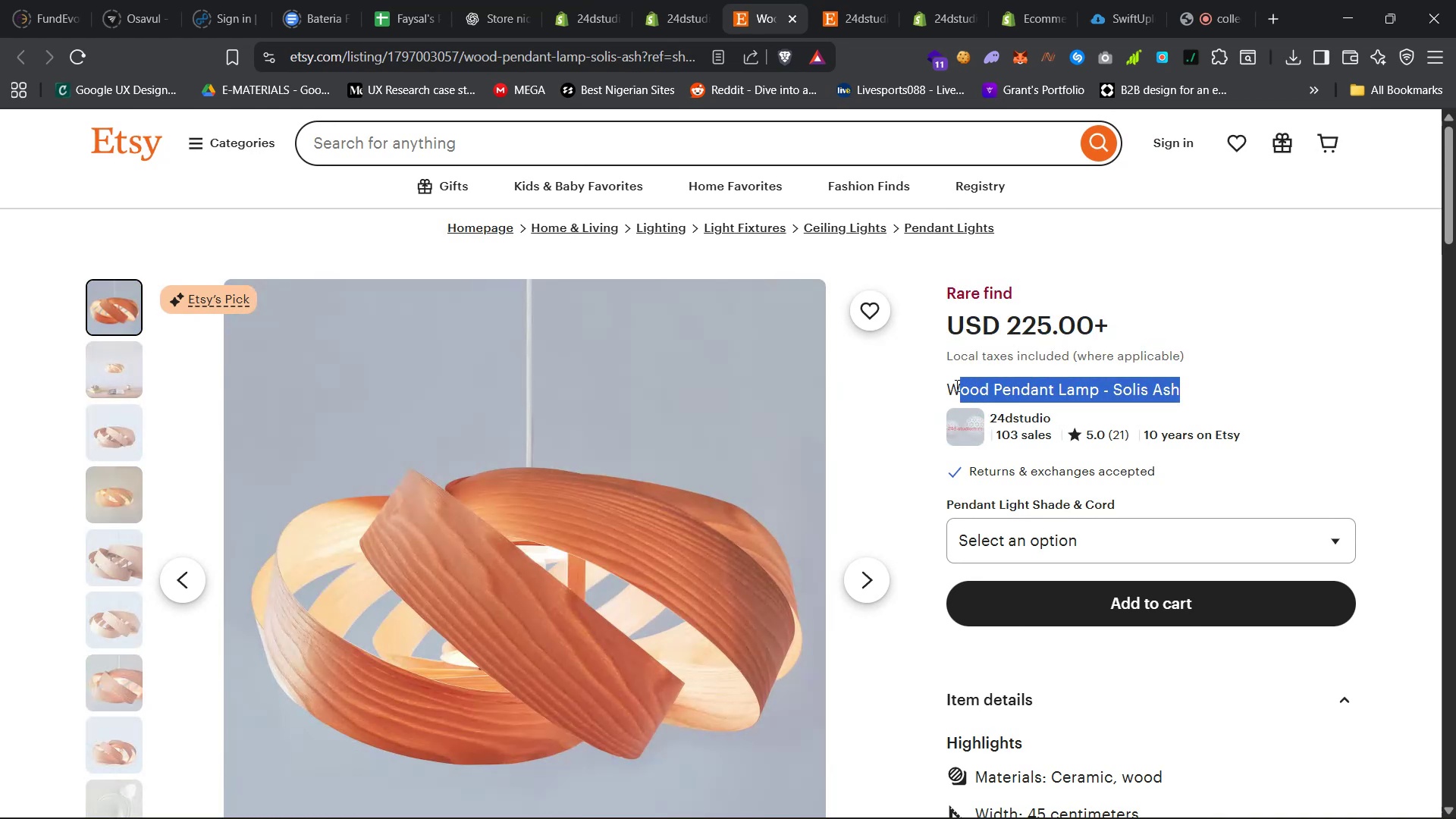 
right_click([951, 384])
 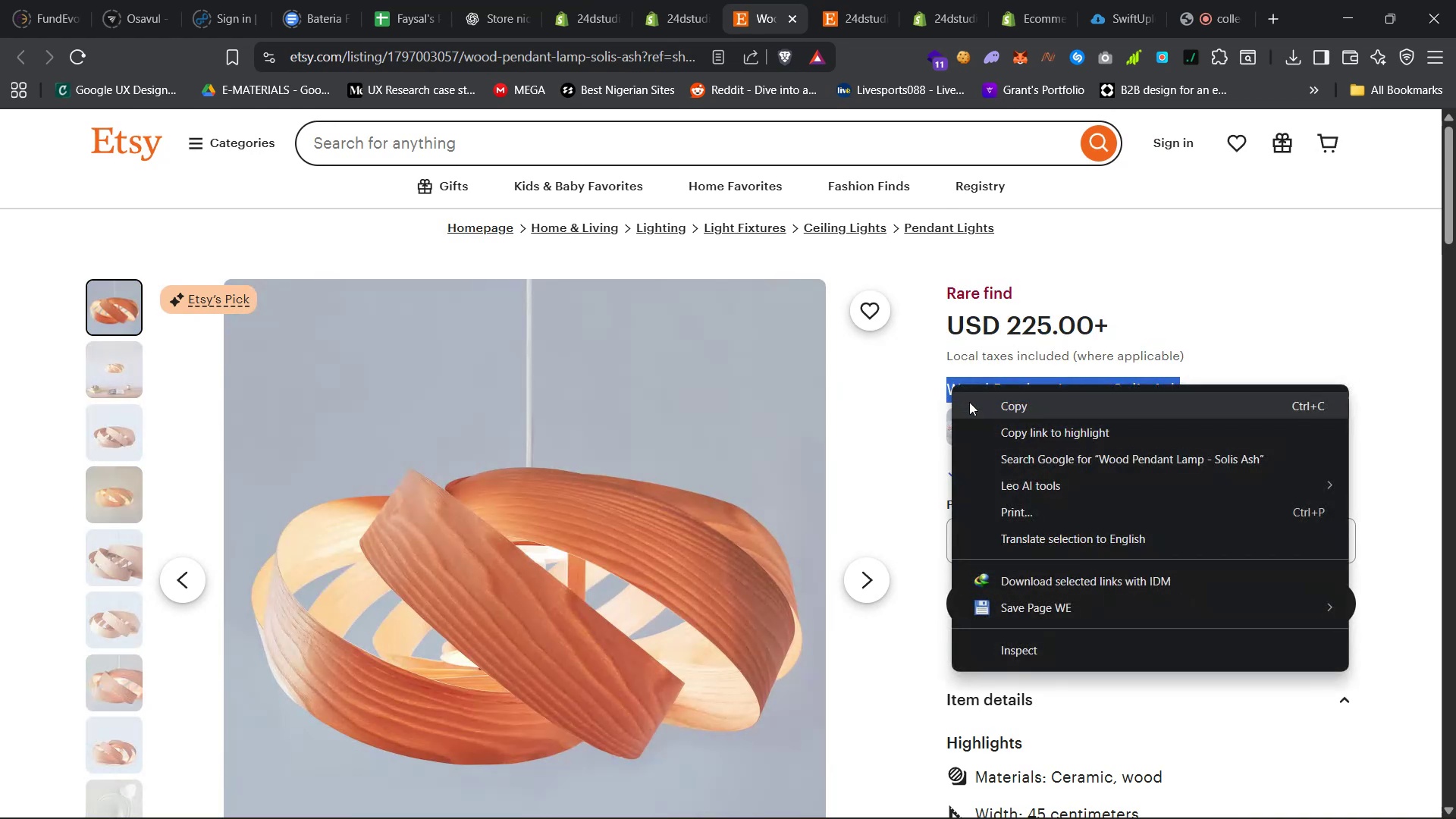 
left_click([971, 402])
 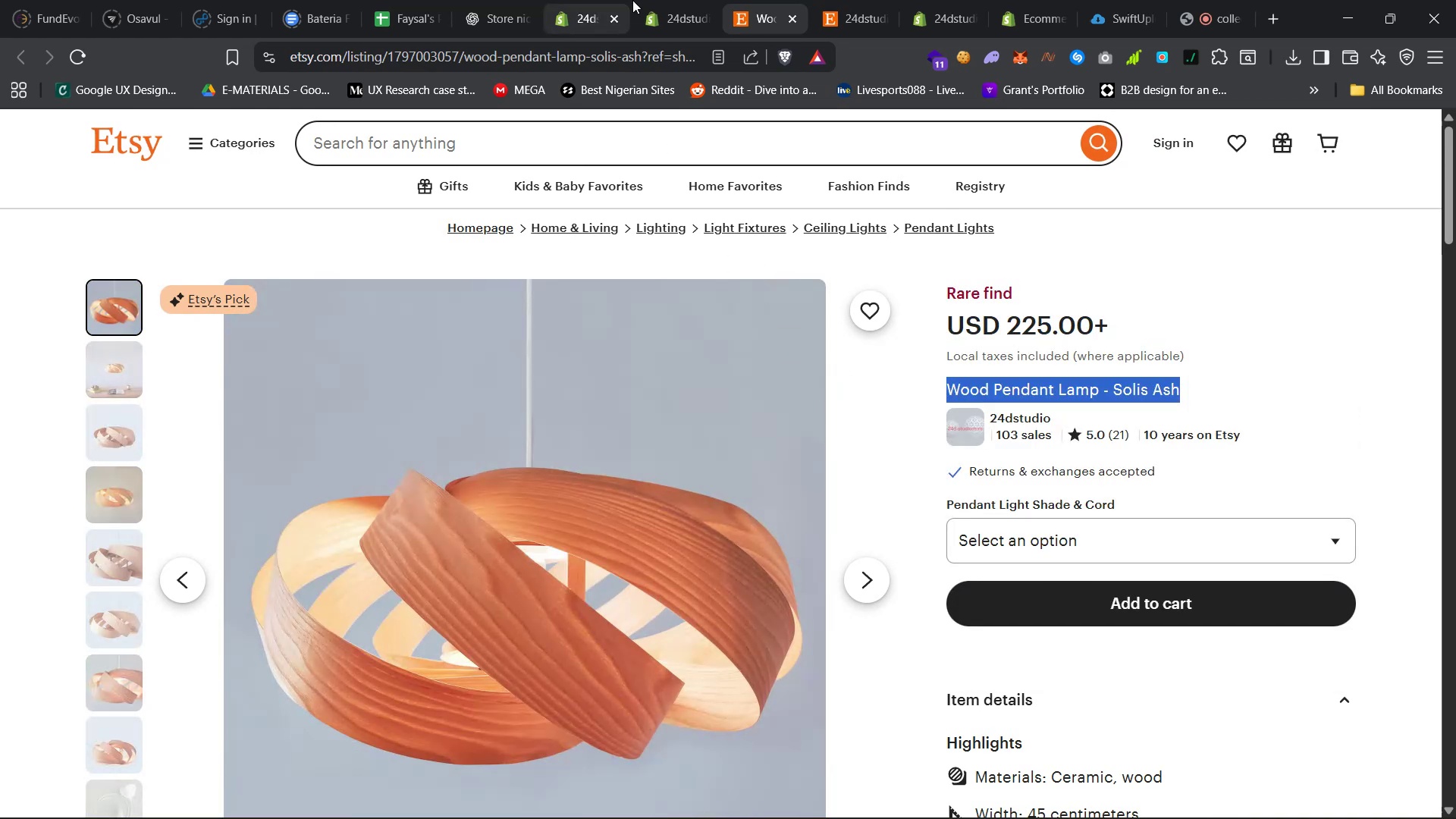 
left_click([657, 0])
 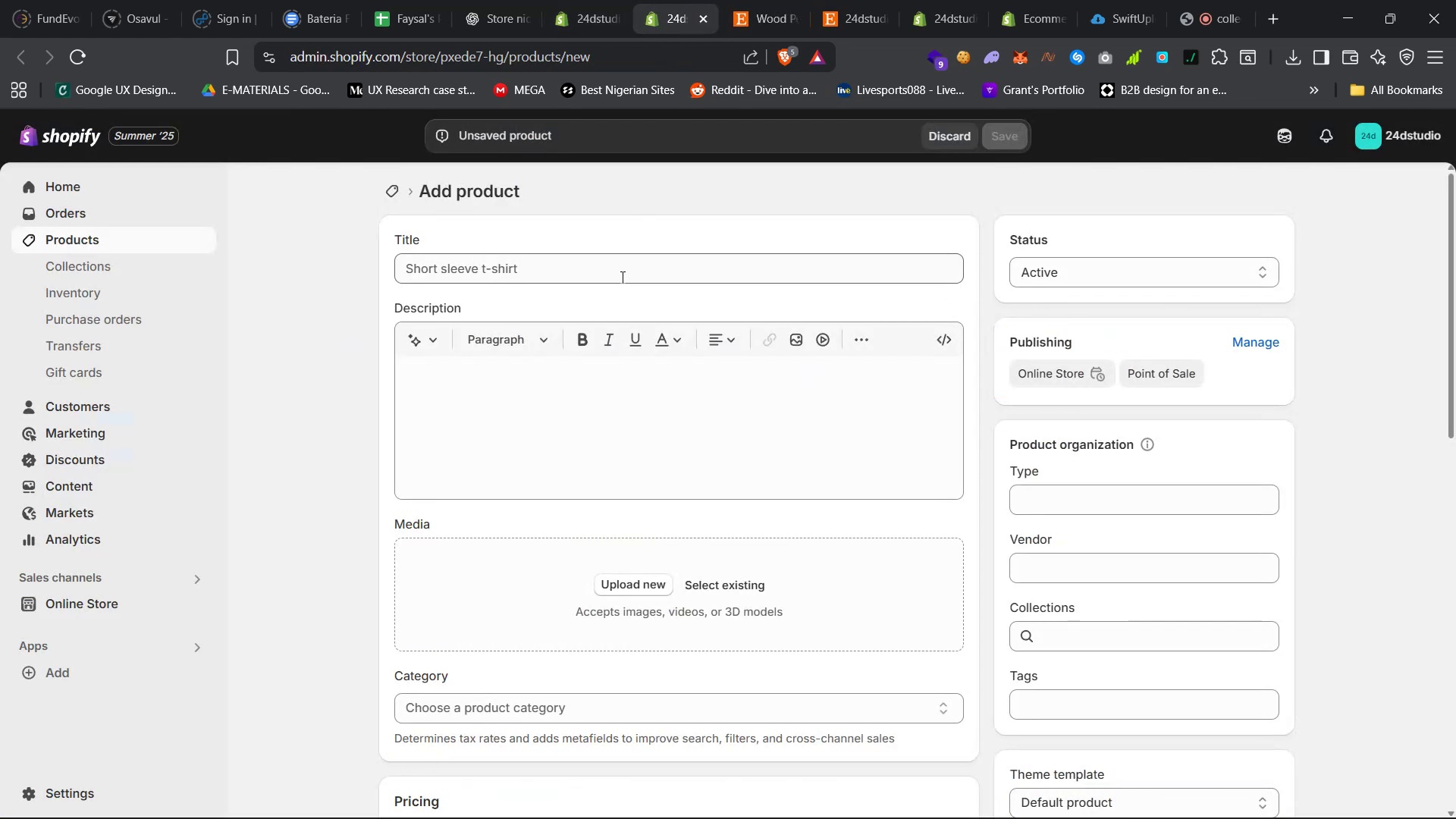 
right_click([621, 275])
 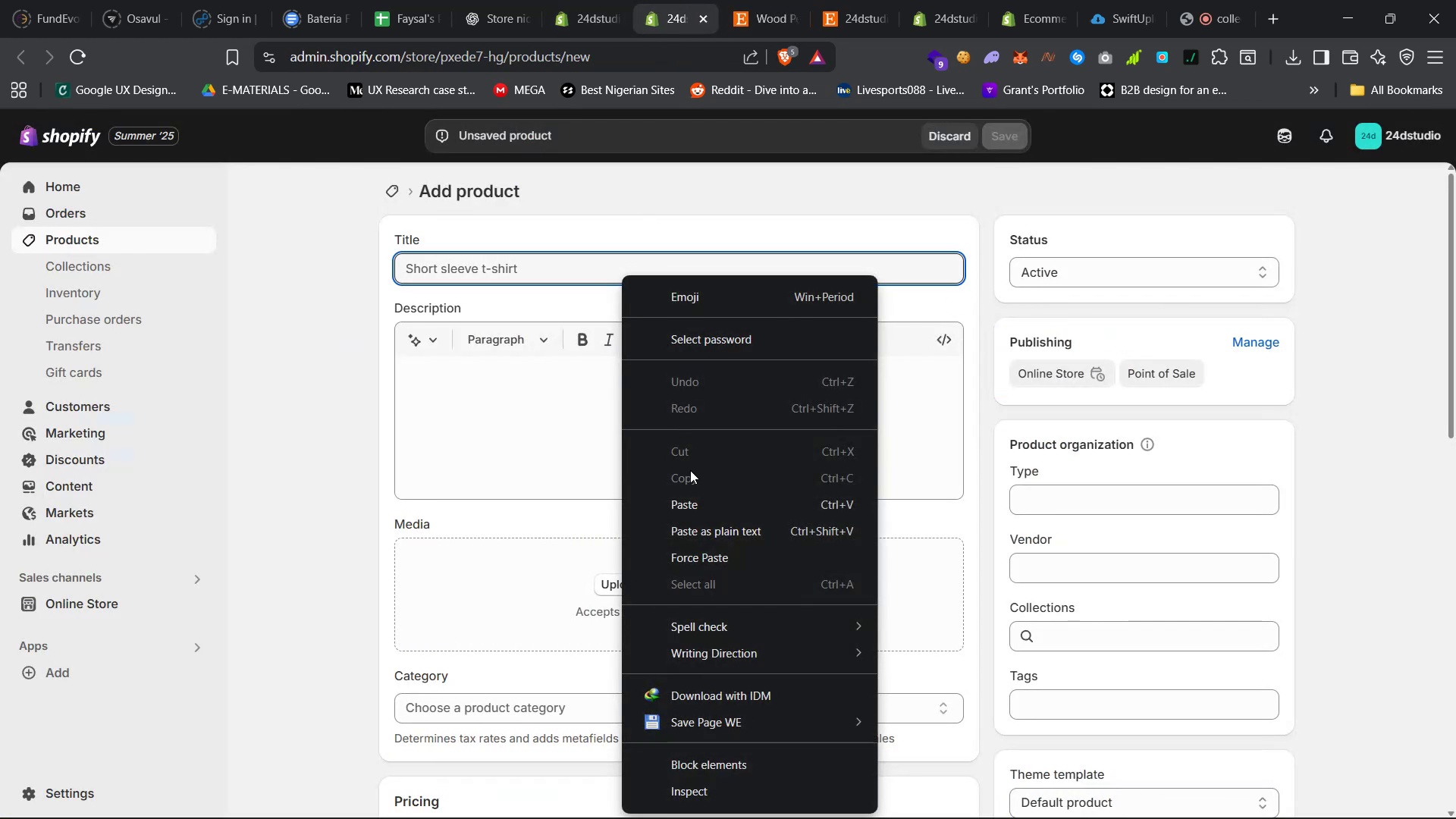 
left_click([703, 504])
 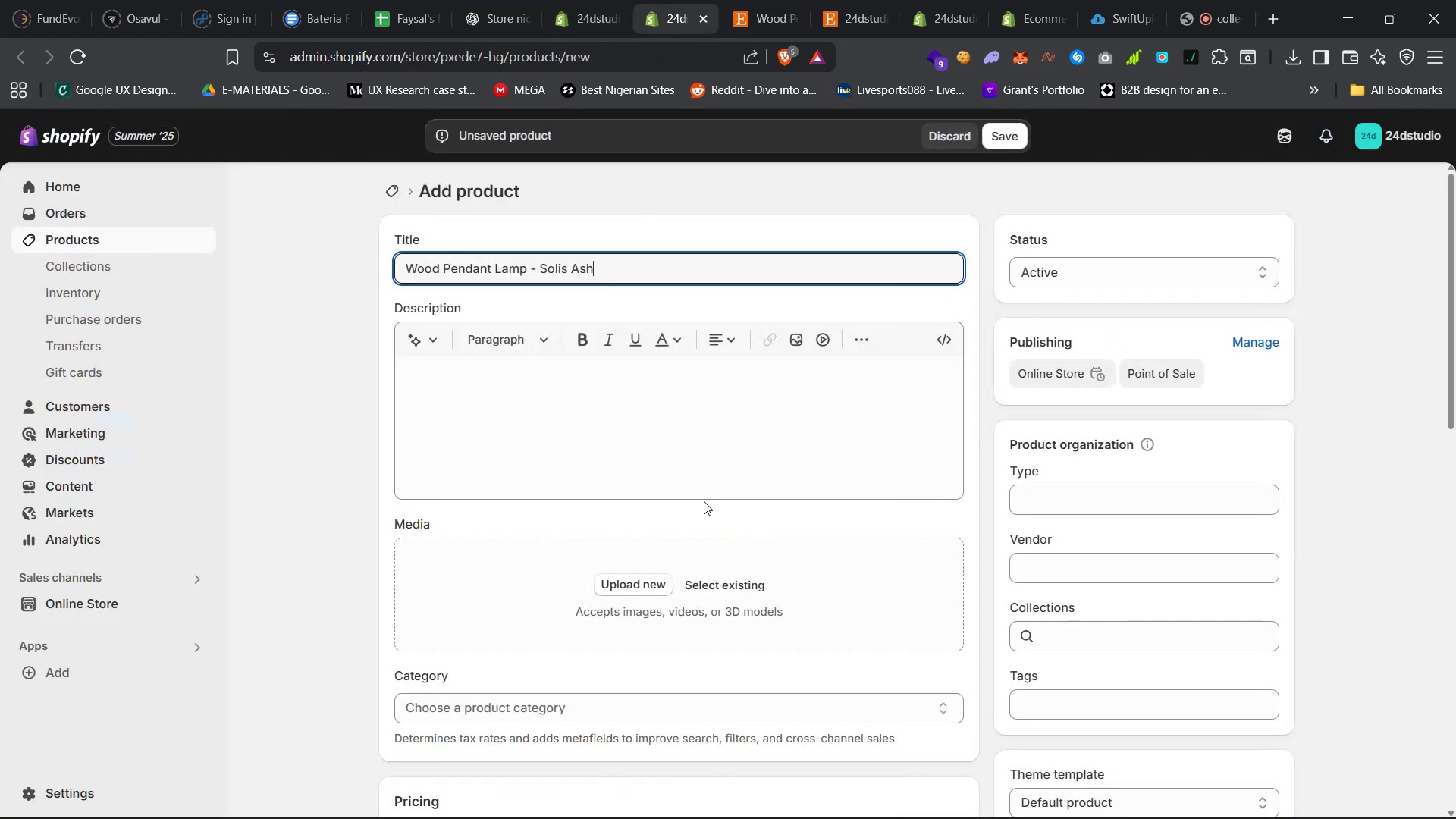 
scroll: coordinate [704, 501], scroll_direction: down, amount: 12.0
 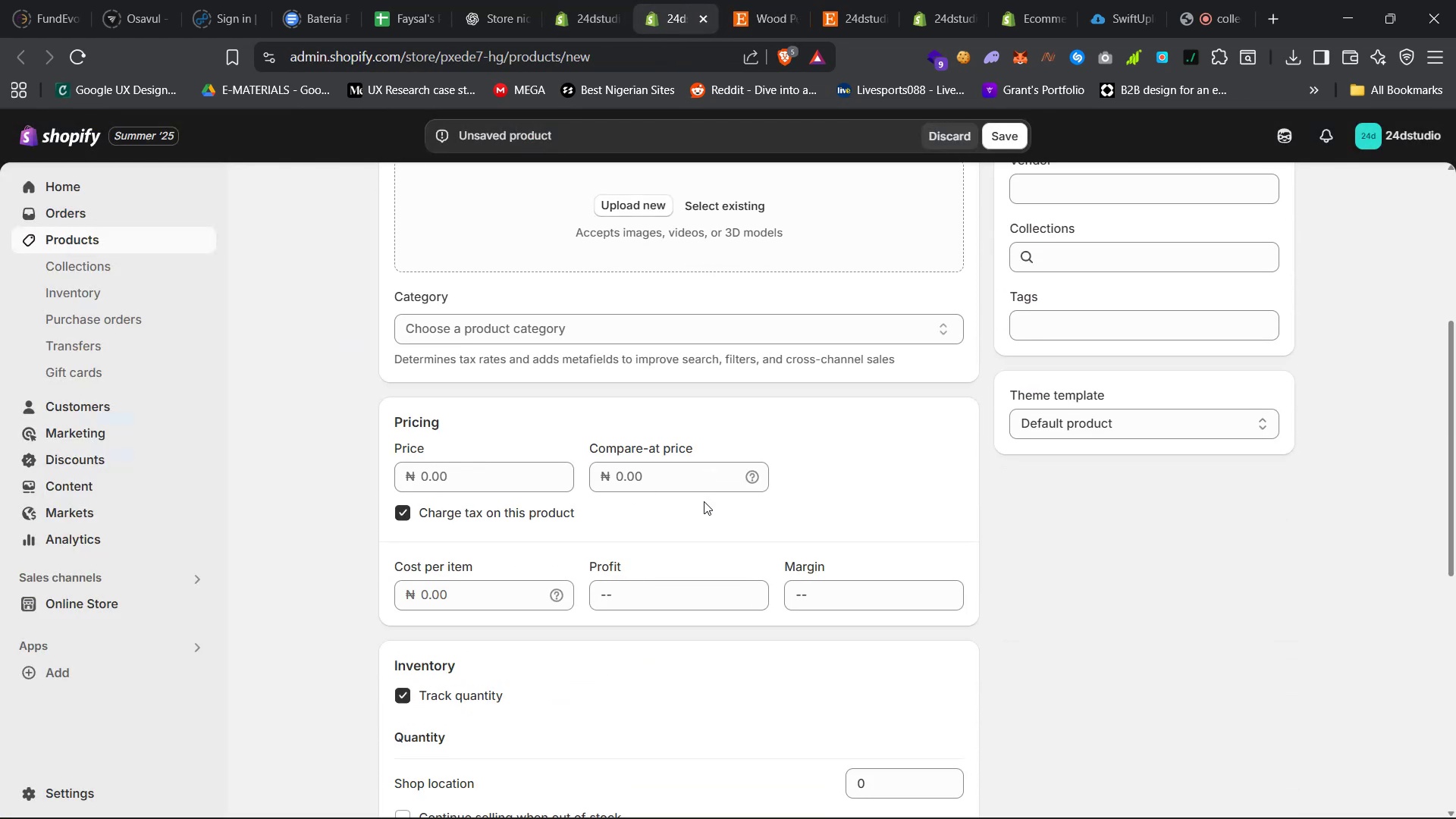 
scroll: coordinate [698, 498], scroll_direction: up, amount: 39.0
 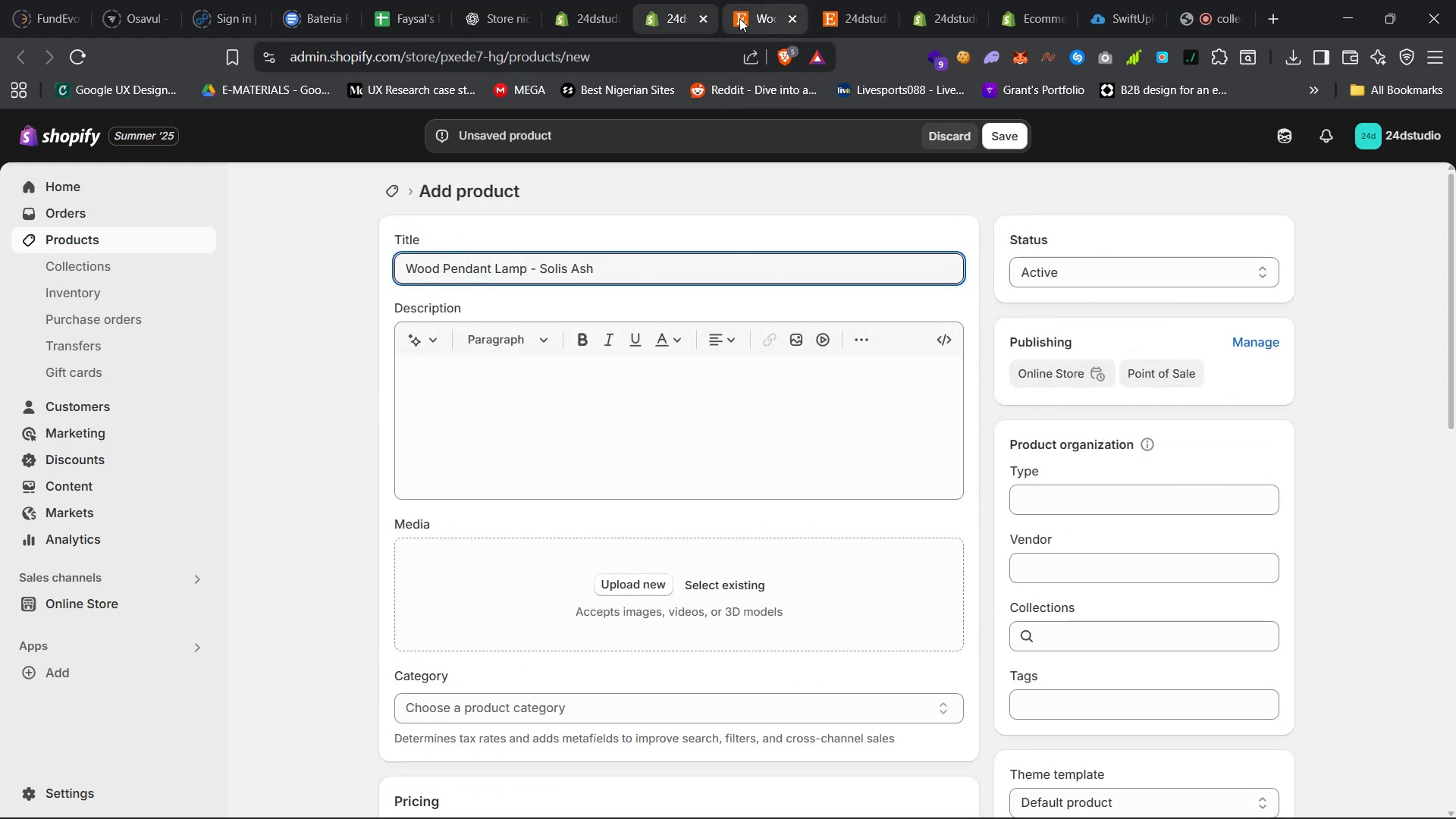 
left_click([752, 5])
 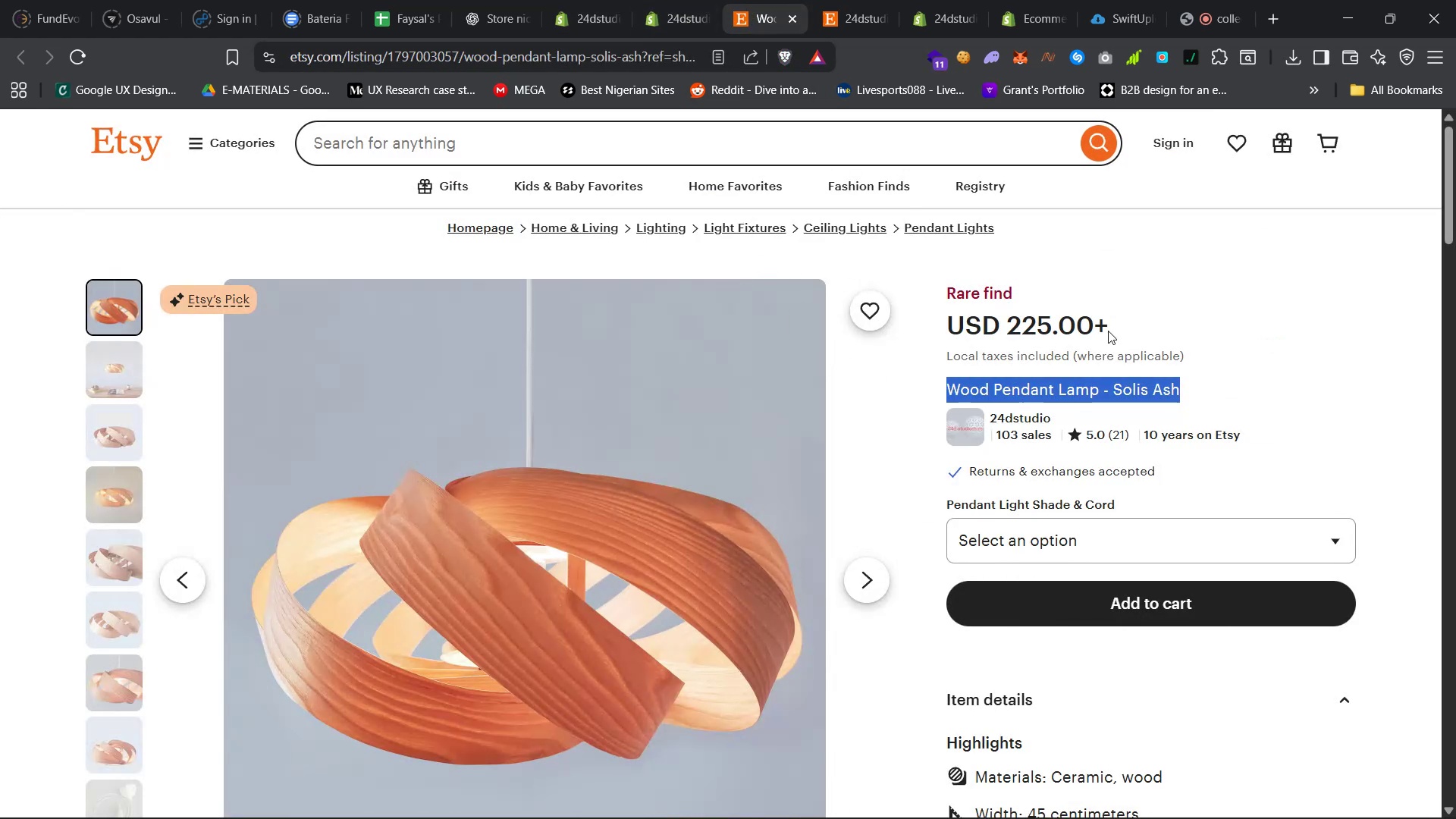 
wait(8.59)
 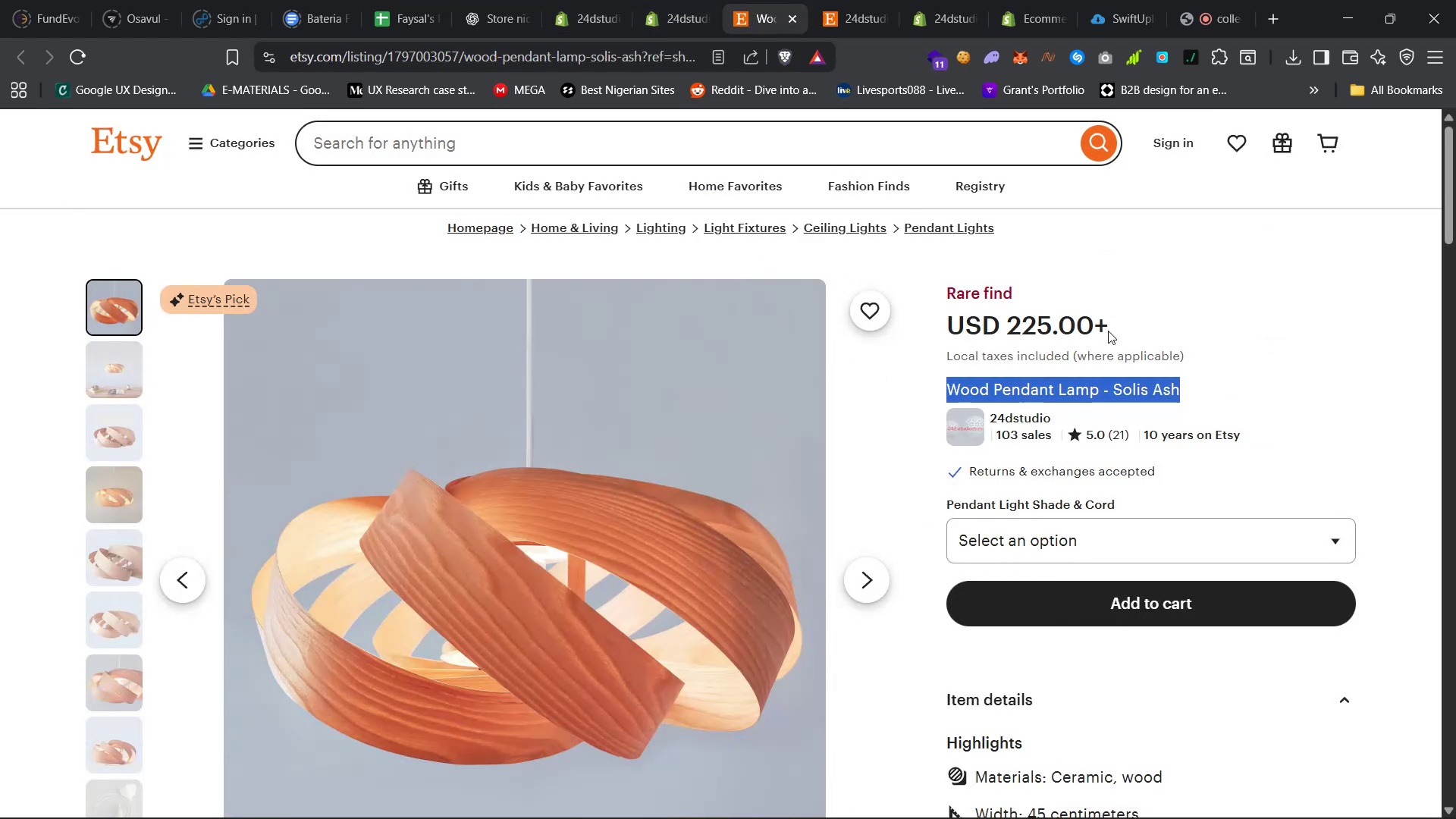 
left_click([1003, 288])
 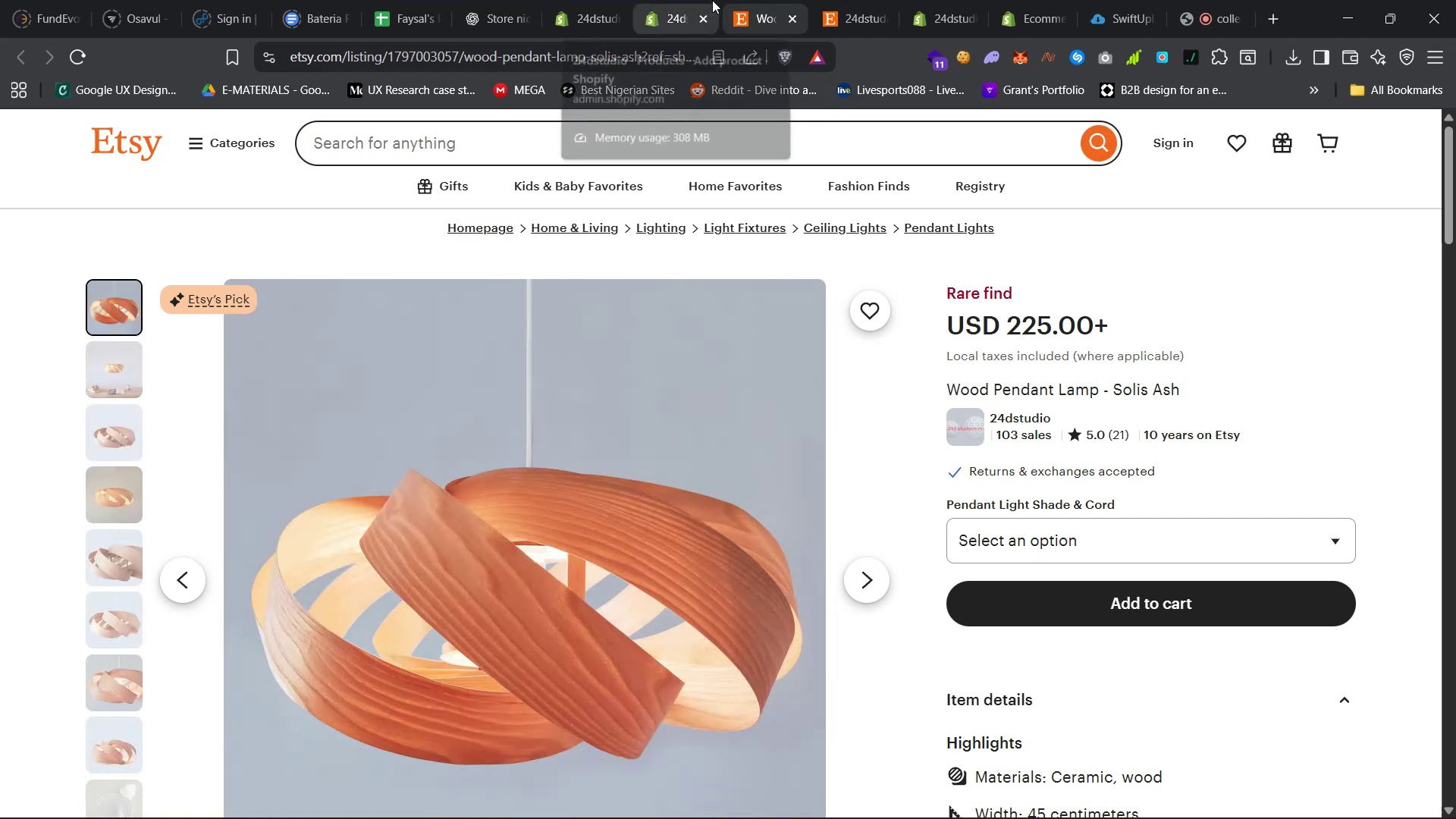 
mouse_move([747, 35])
 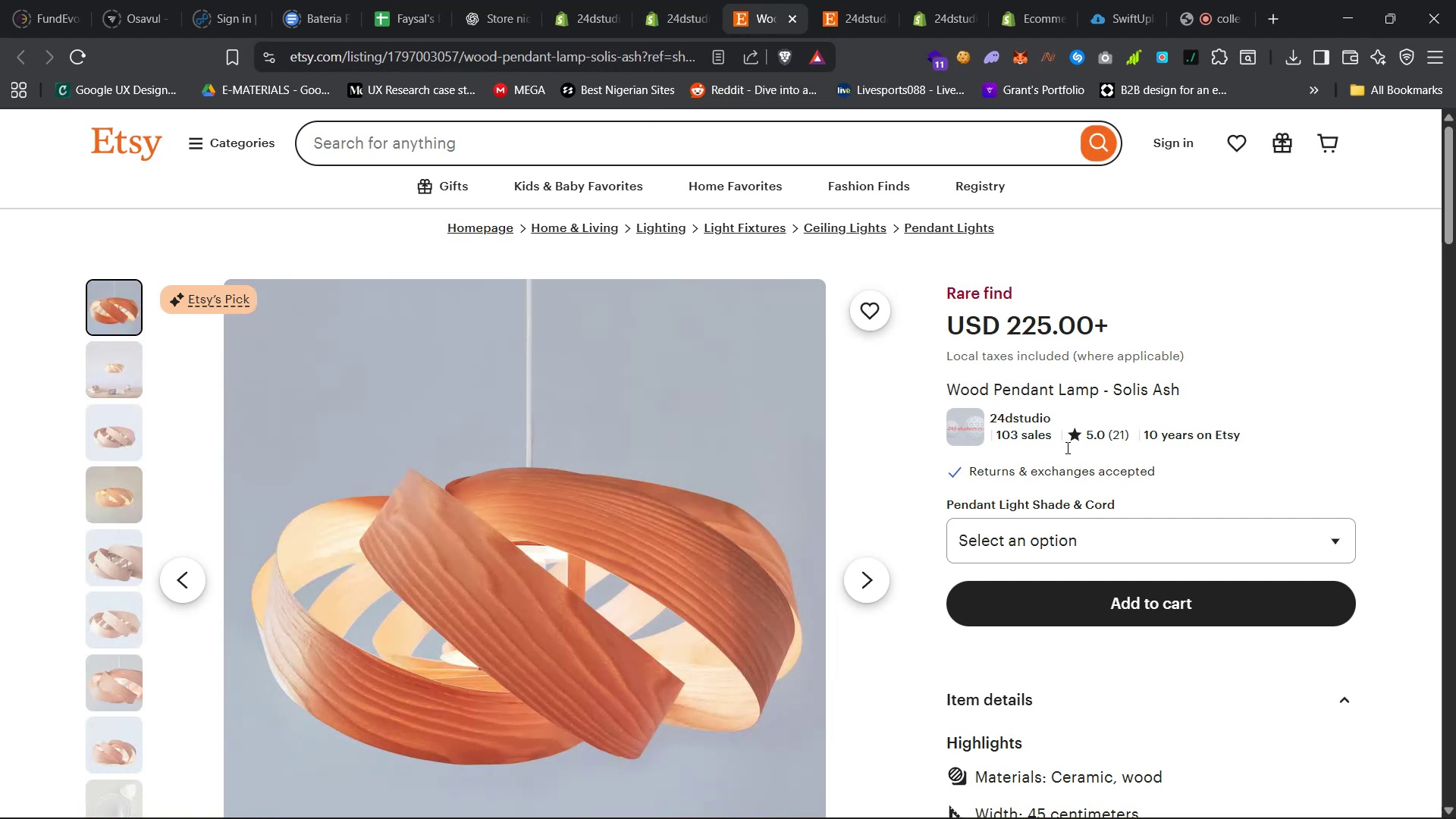 
scroll: coordinate [1081, 462], scroll_direction: down, amount: 12.0
 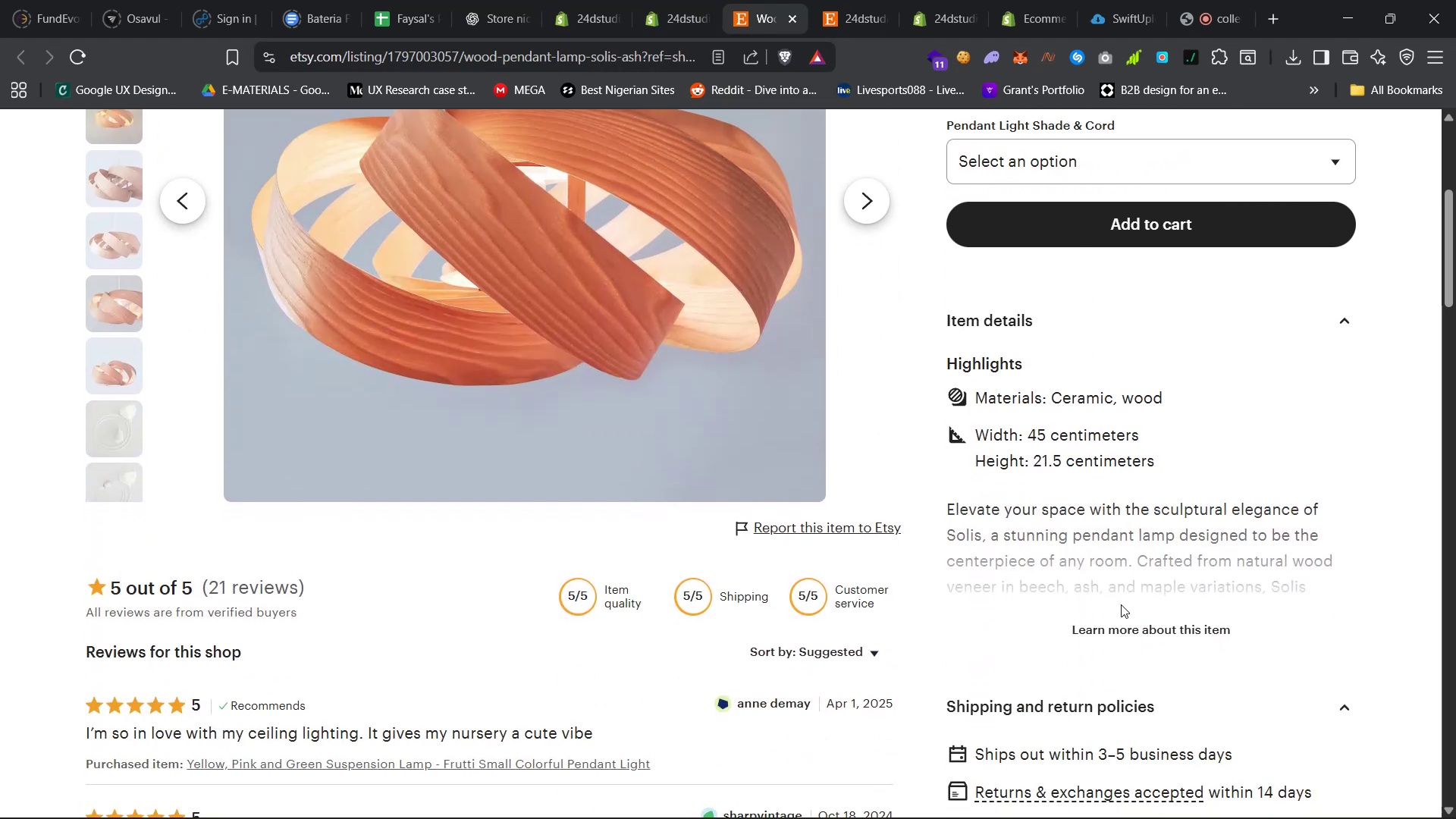 
left_click([1127, 634])
 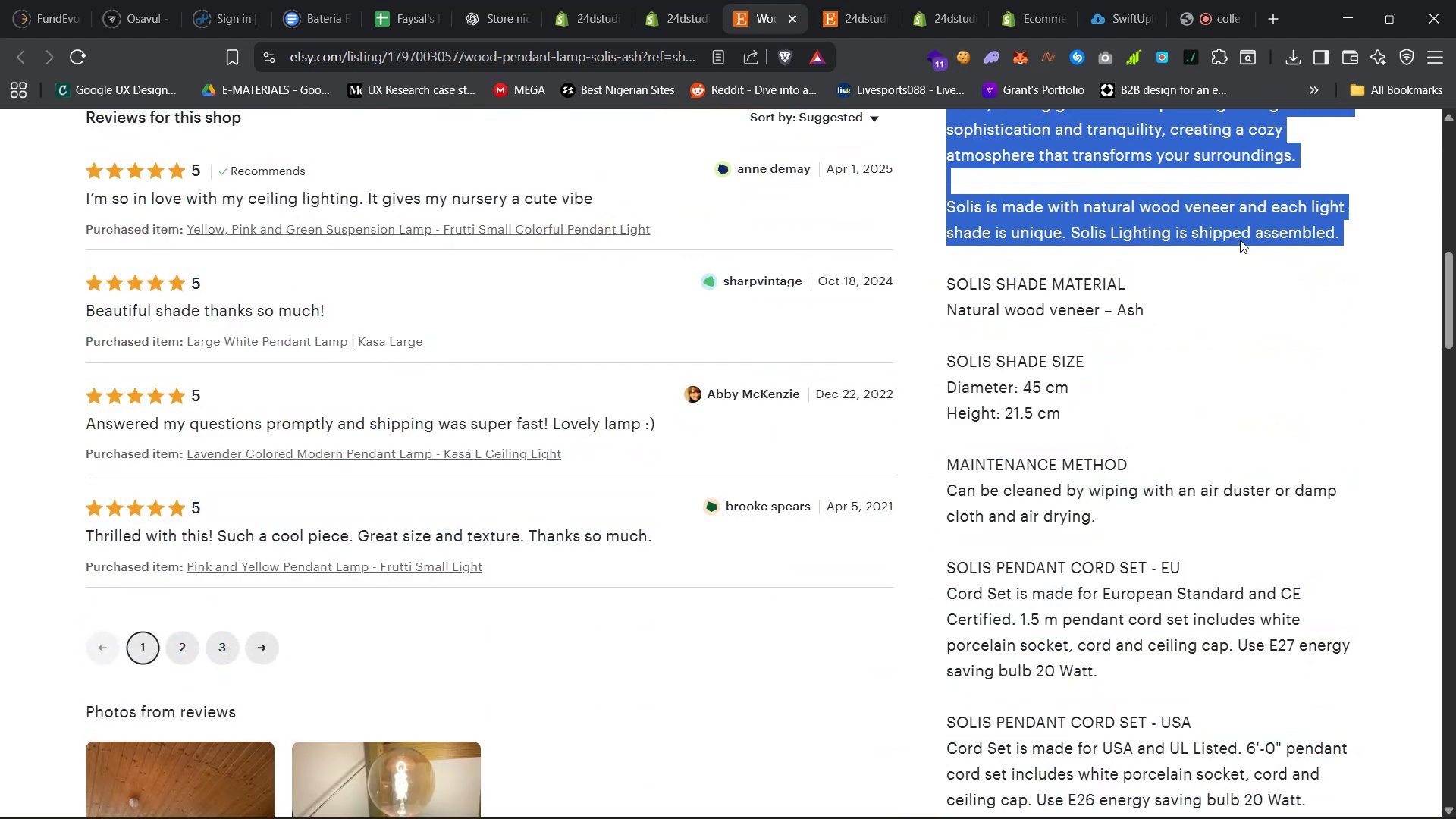 
right_click([1306, 223])
 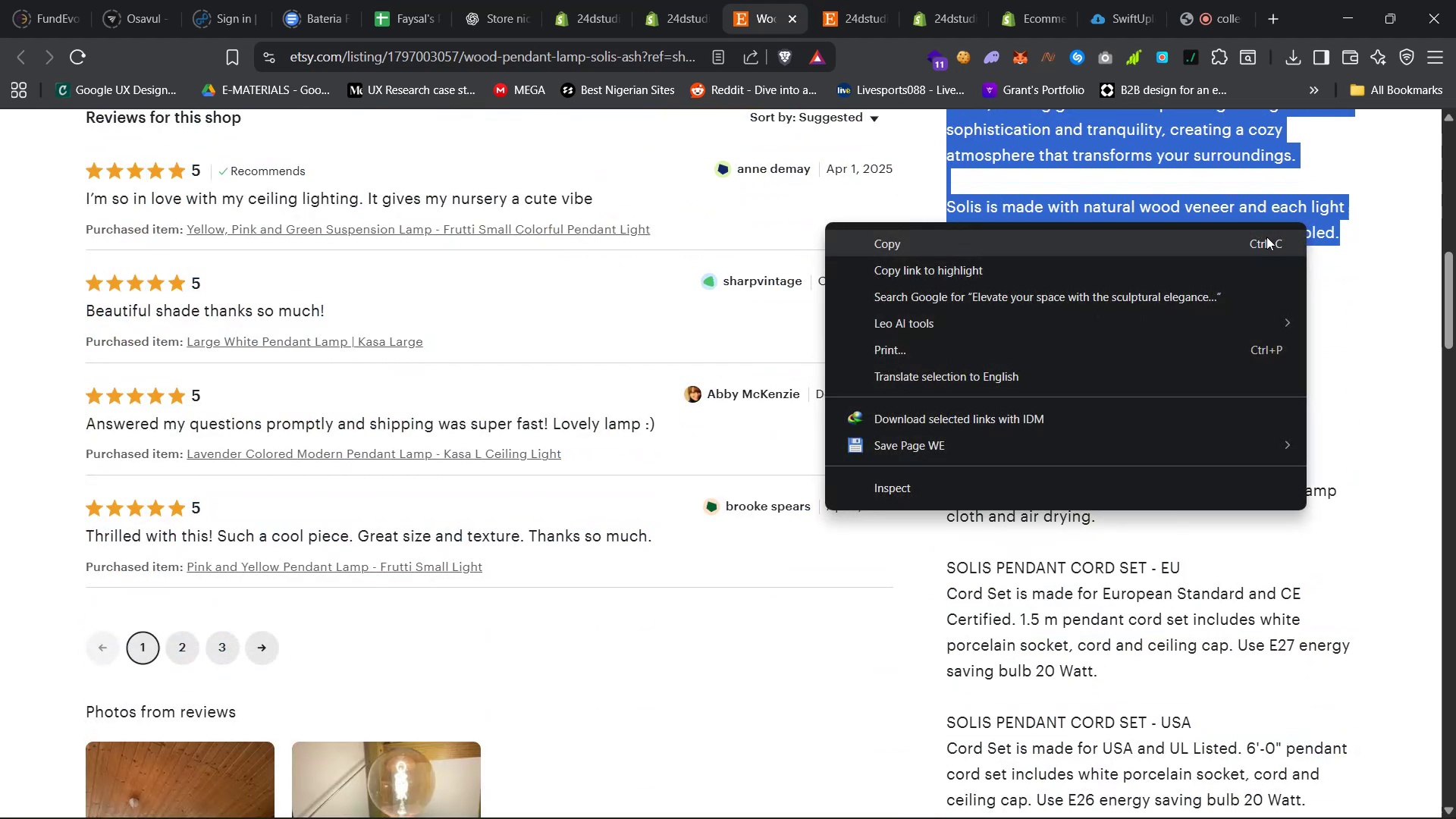 
left_click([1266, 237])
 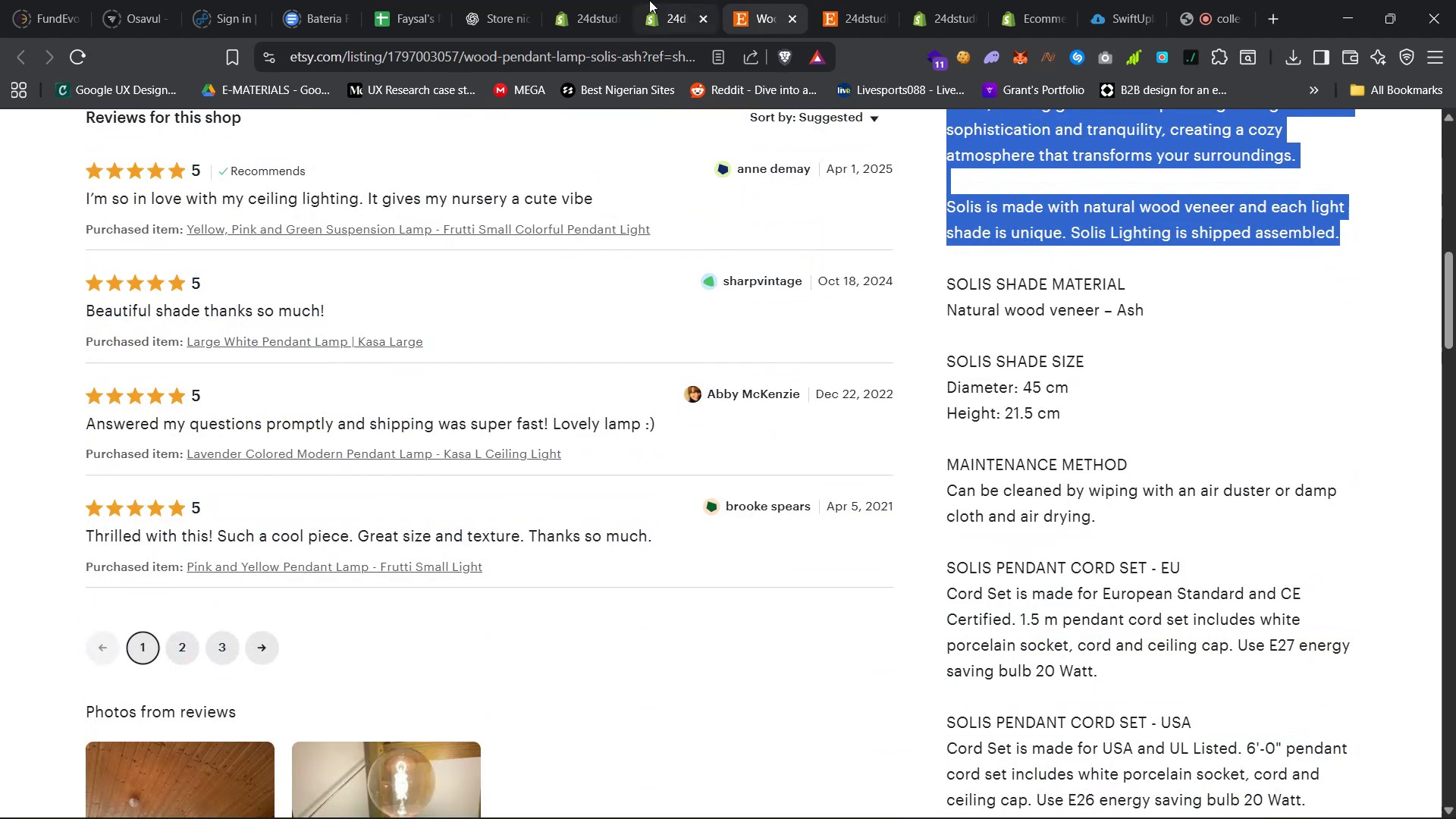 
left_click([651, 0])
 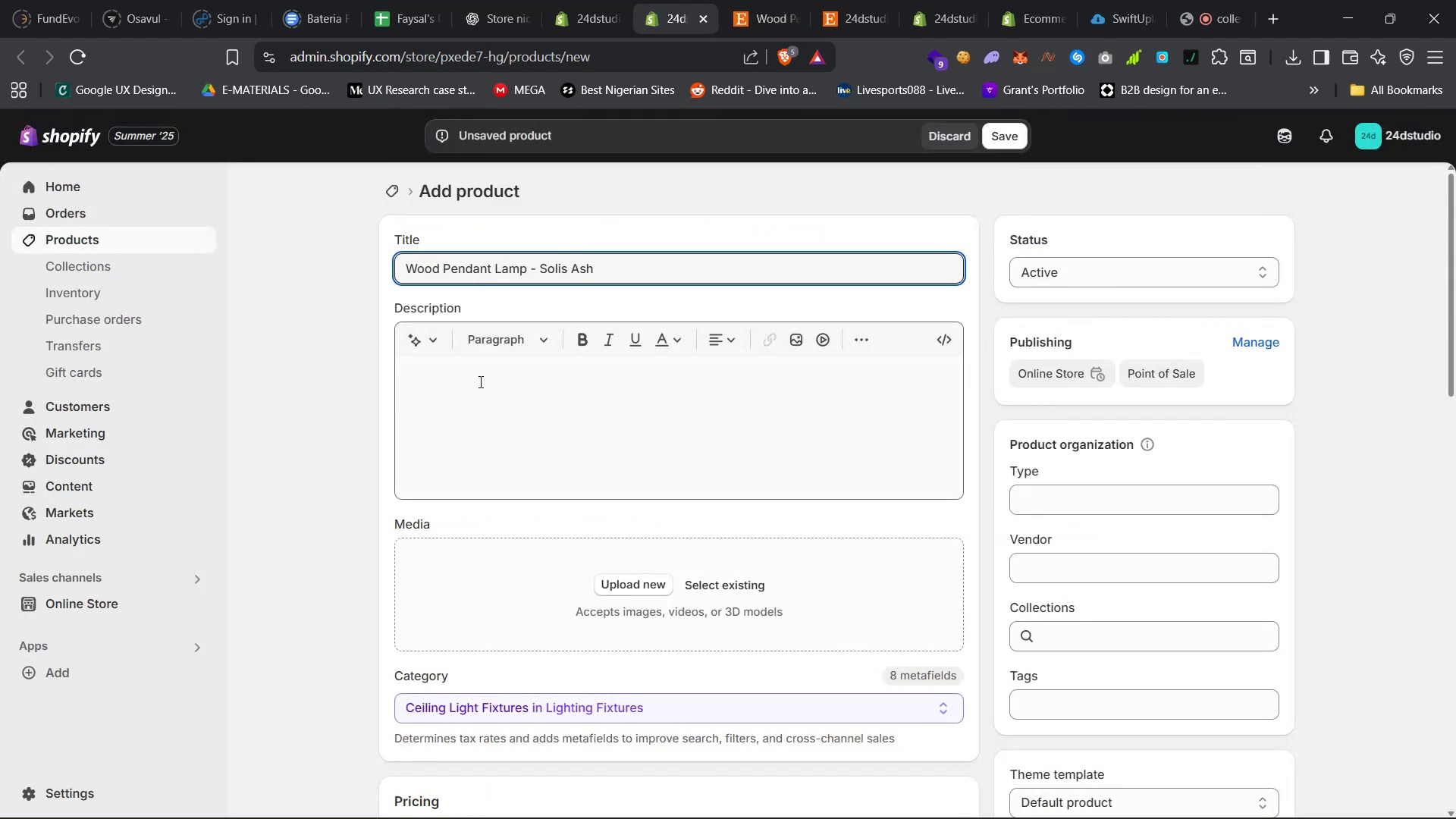 
right_click([479, 381])
 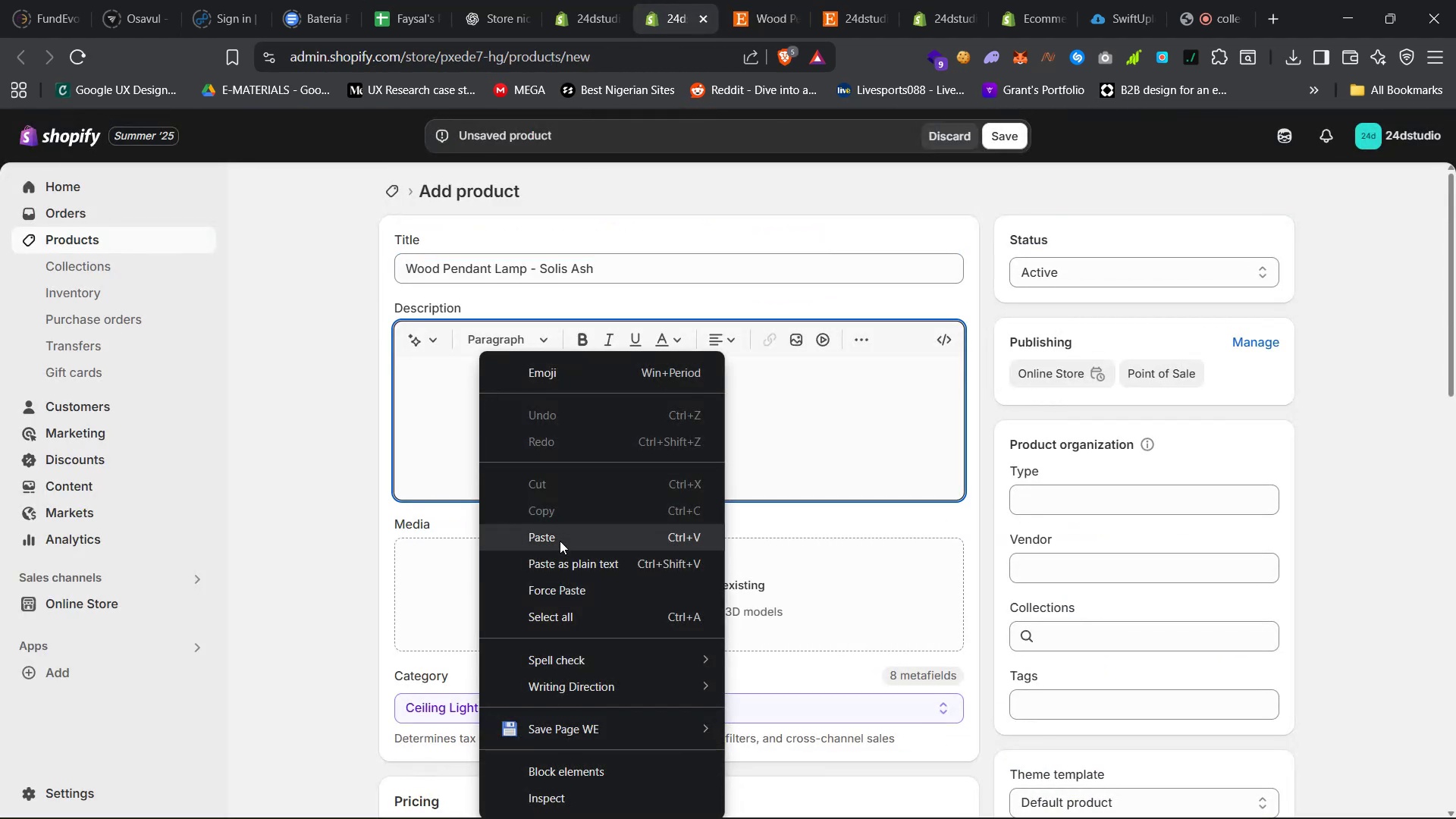 
left_click([561, 536])
 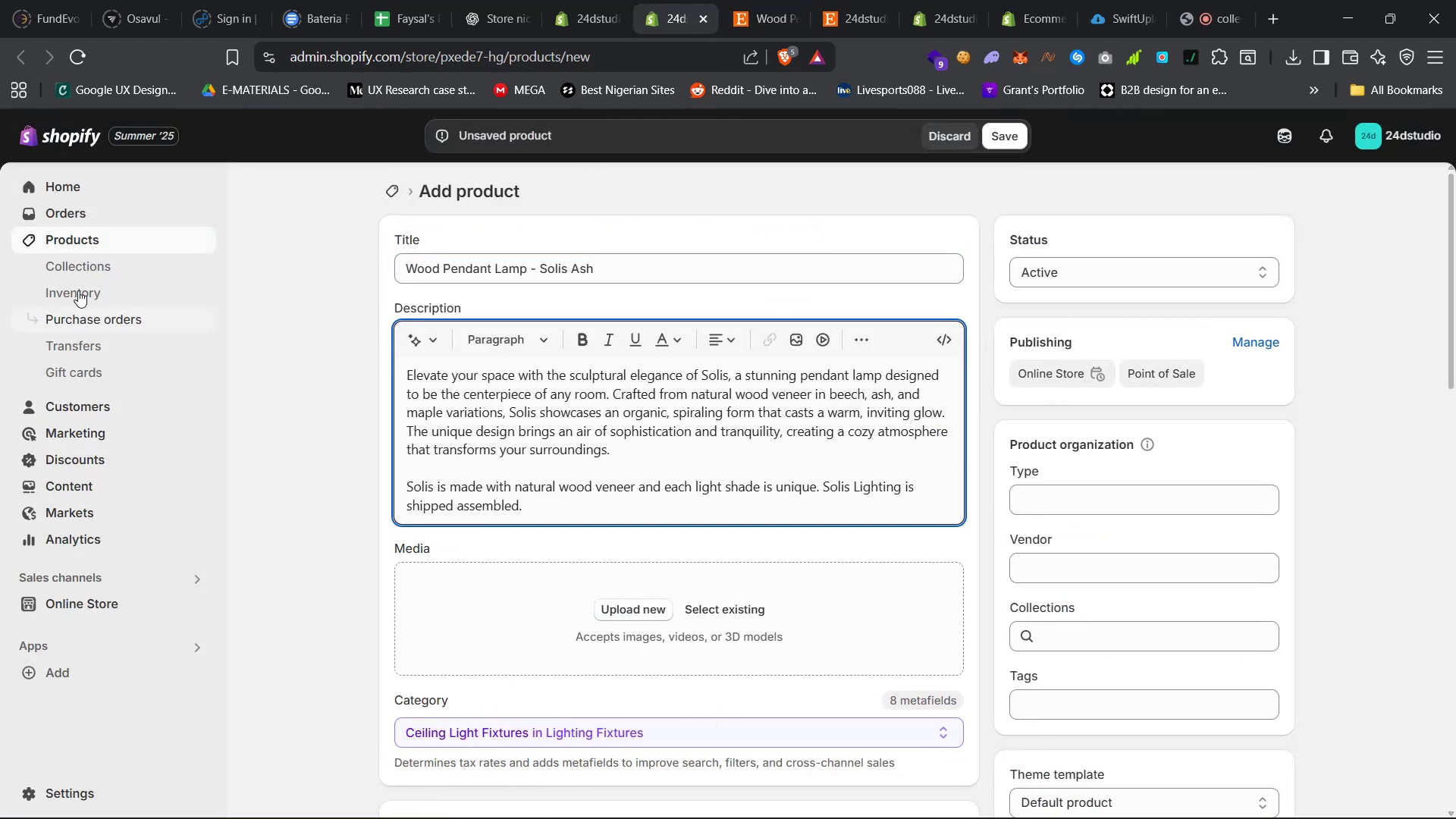 
right_click([100, 264])
 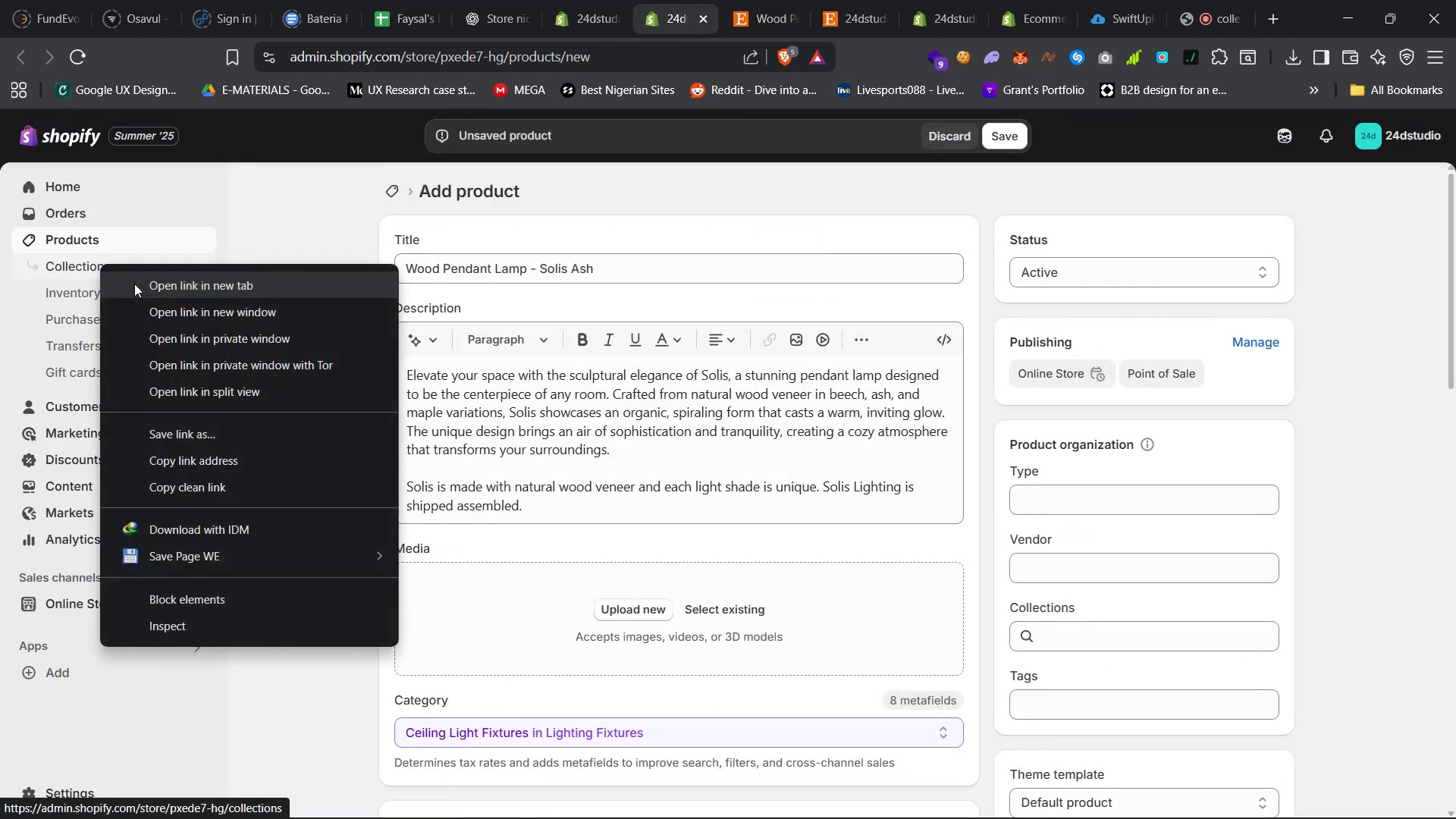 
left_click([134, 284])
 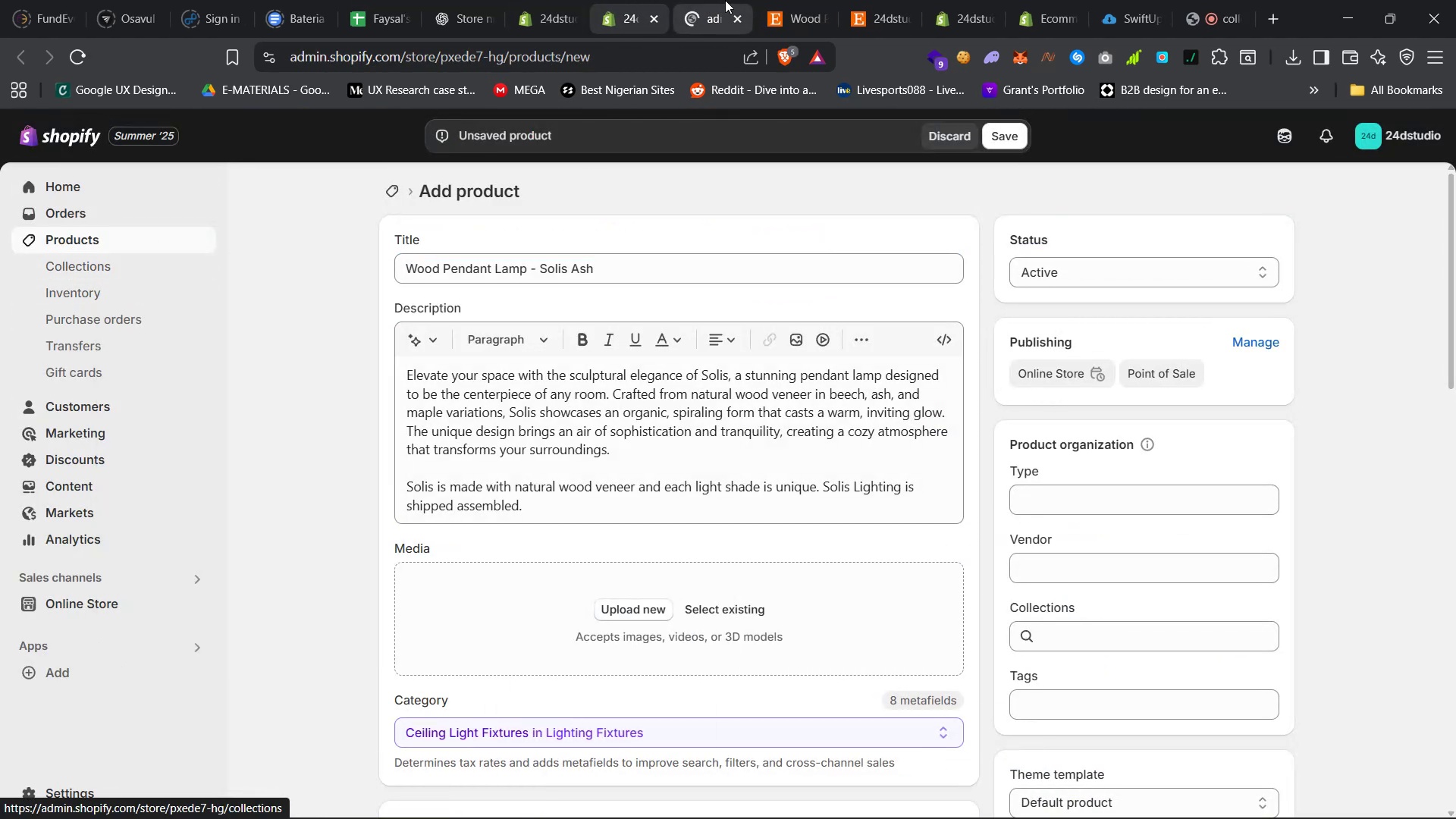 
left_click([699, 0])
 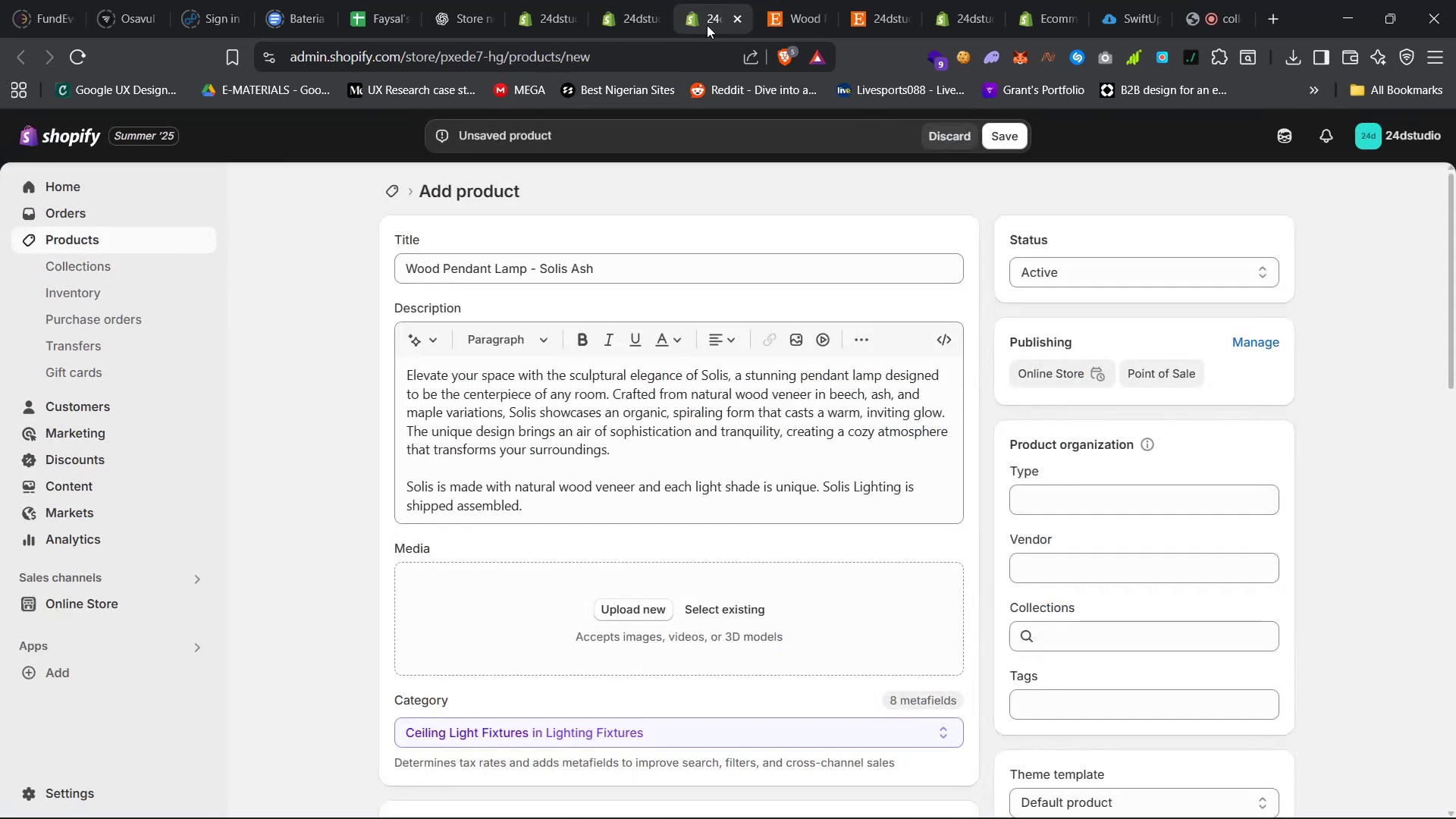 
wait(6.64)
 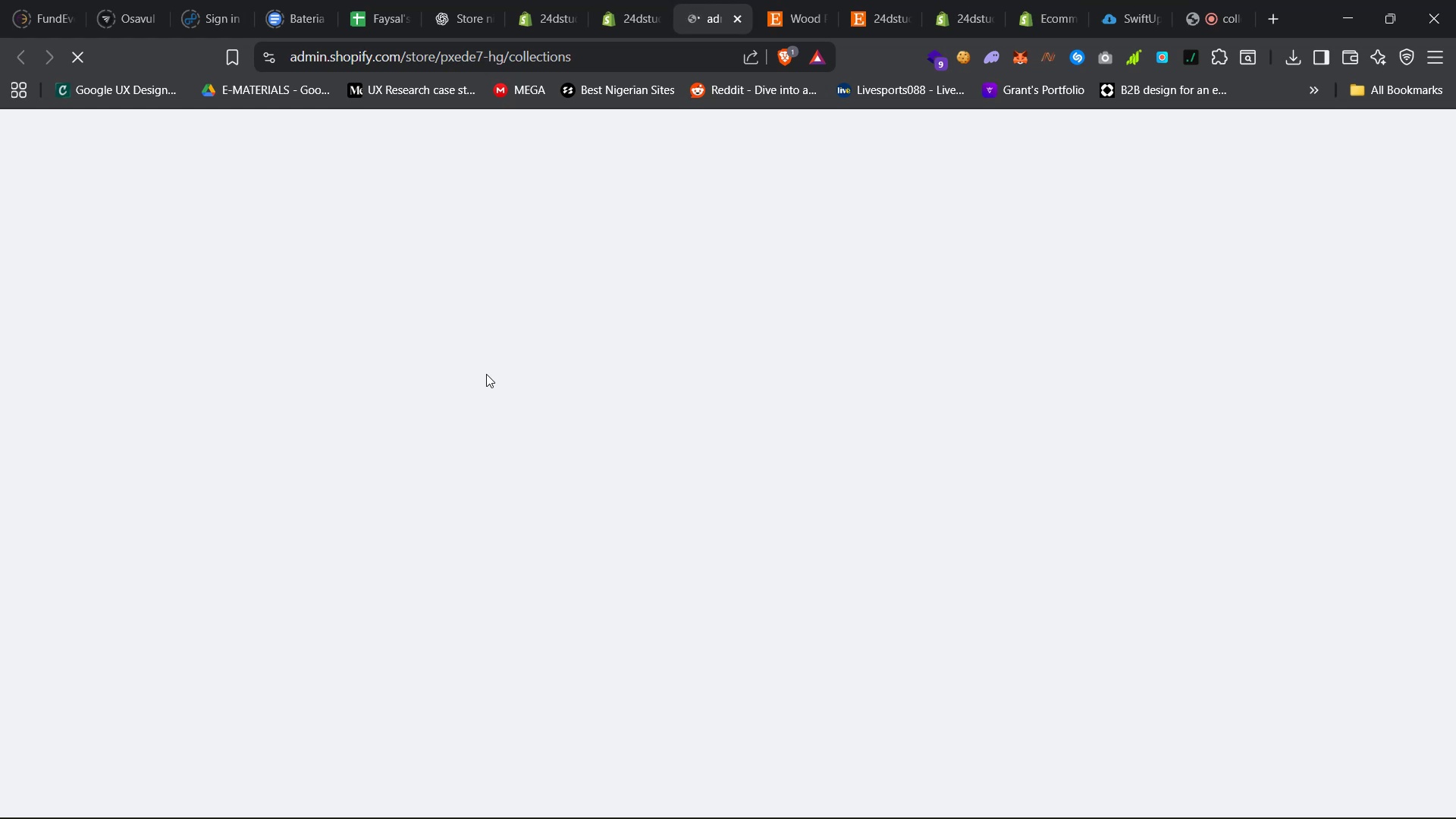 
left_click([789, 0])
 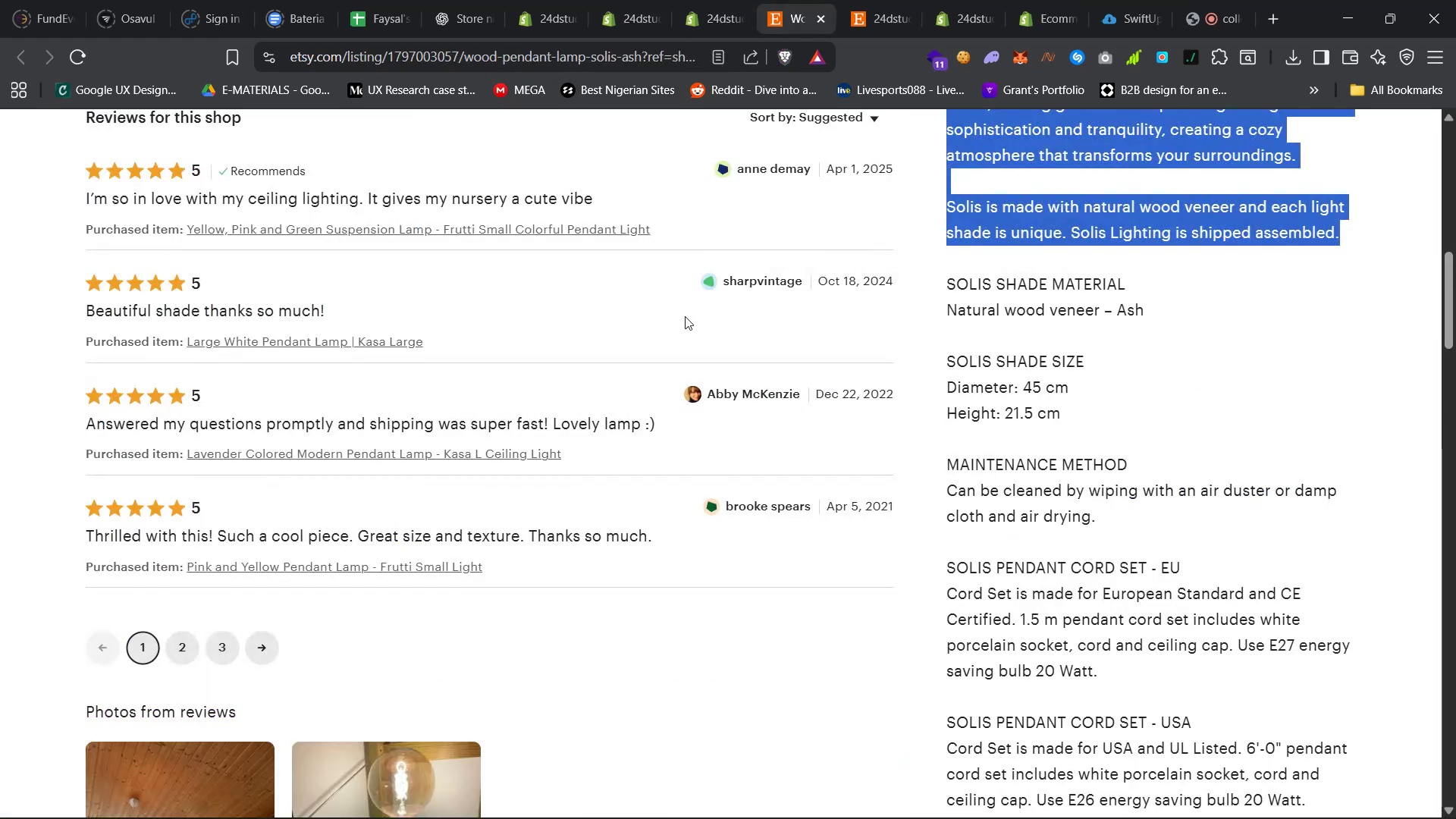 
scroll: coordinate [643, 465], scroll_direction: up, amount: 58.0
 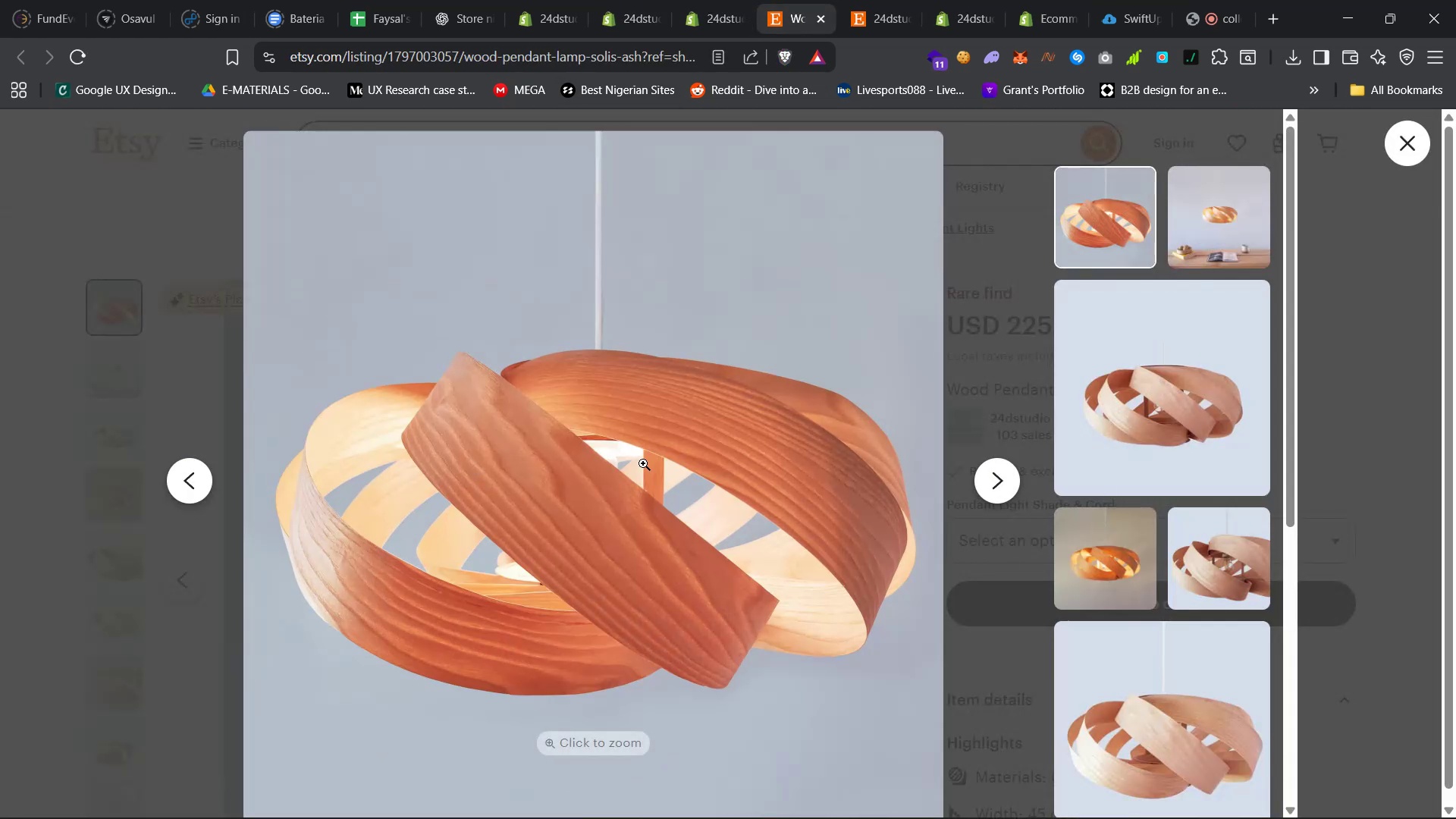 
right_click([617, 448])
 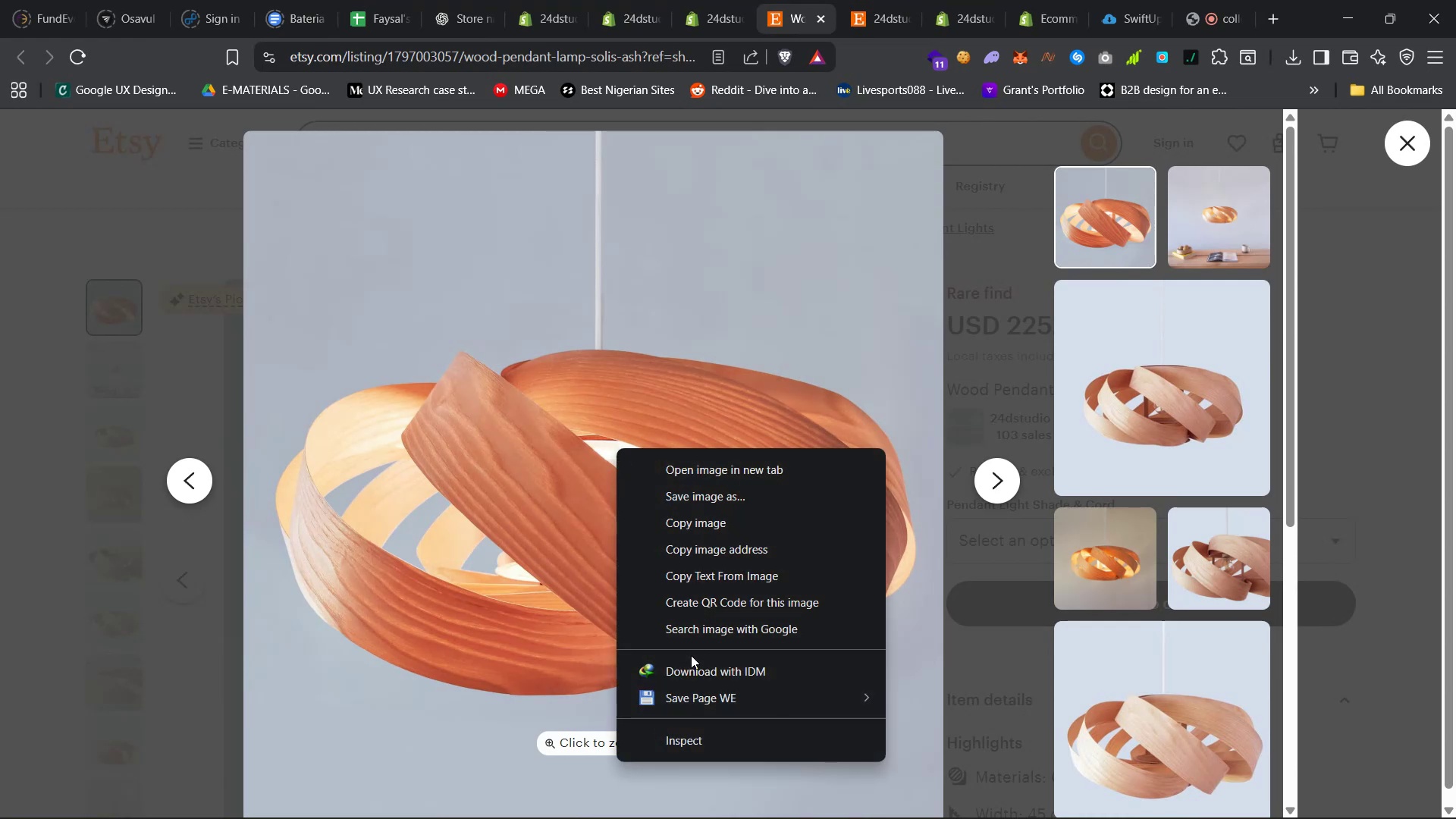 
left_click([691, 667])
 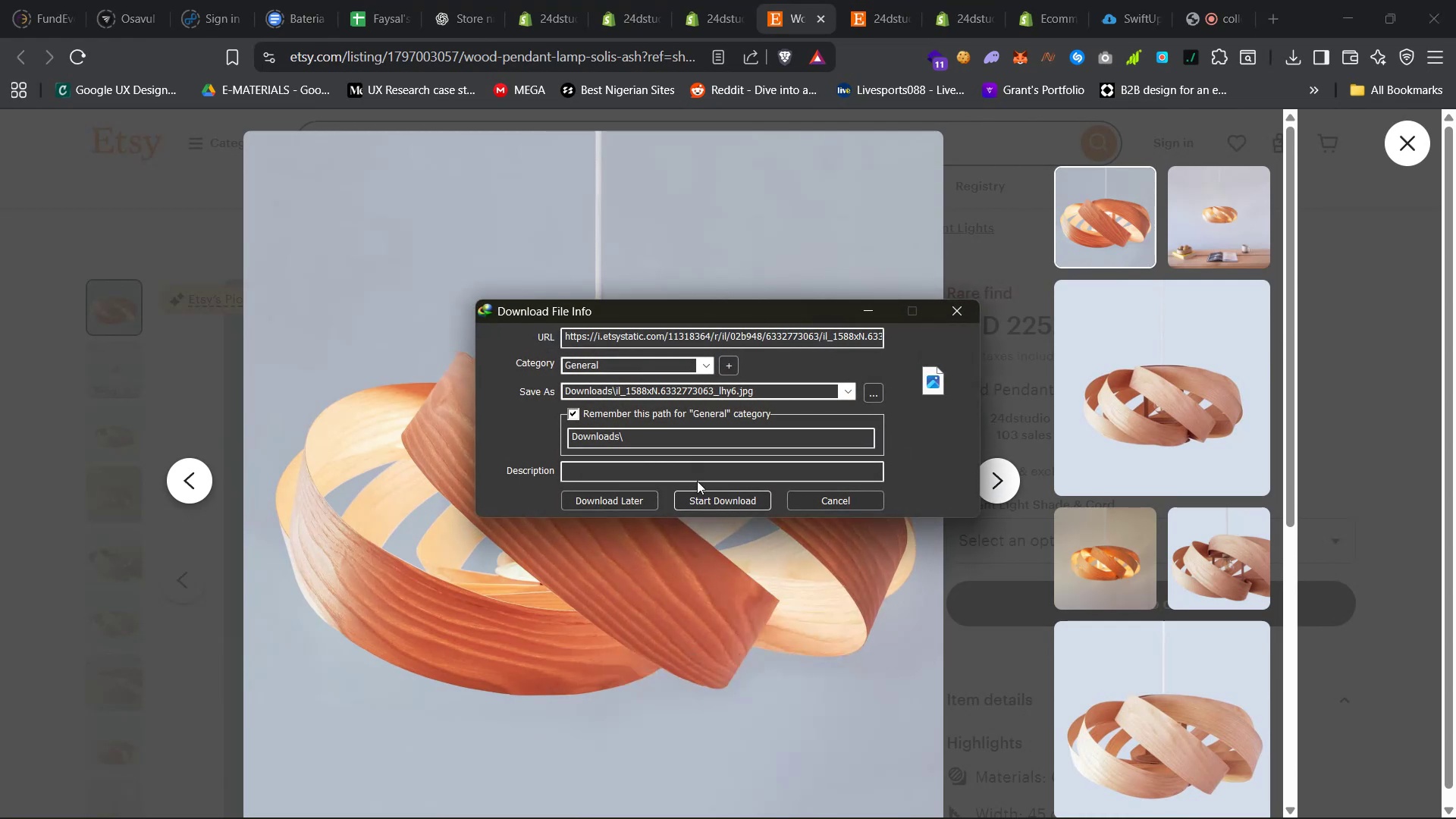 
left_click([698, 500])
 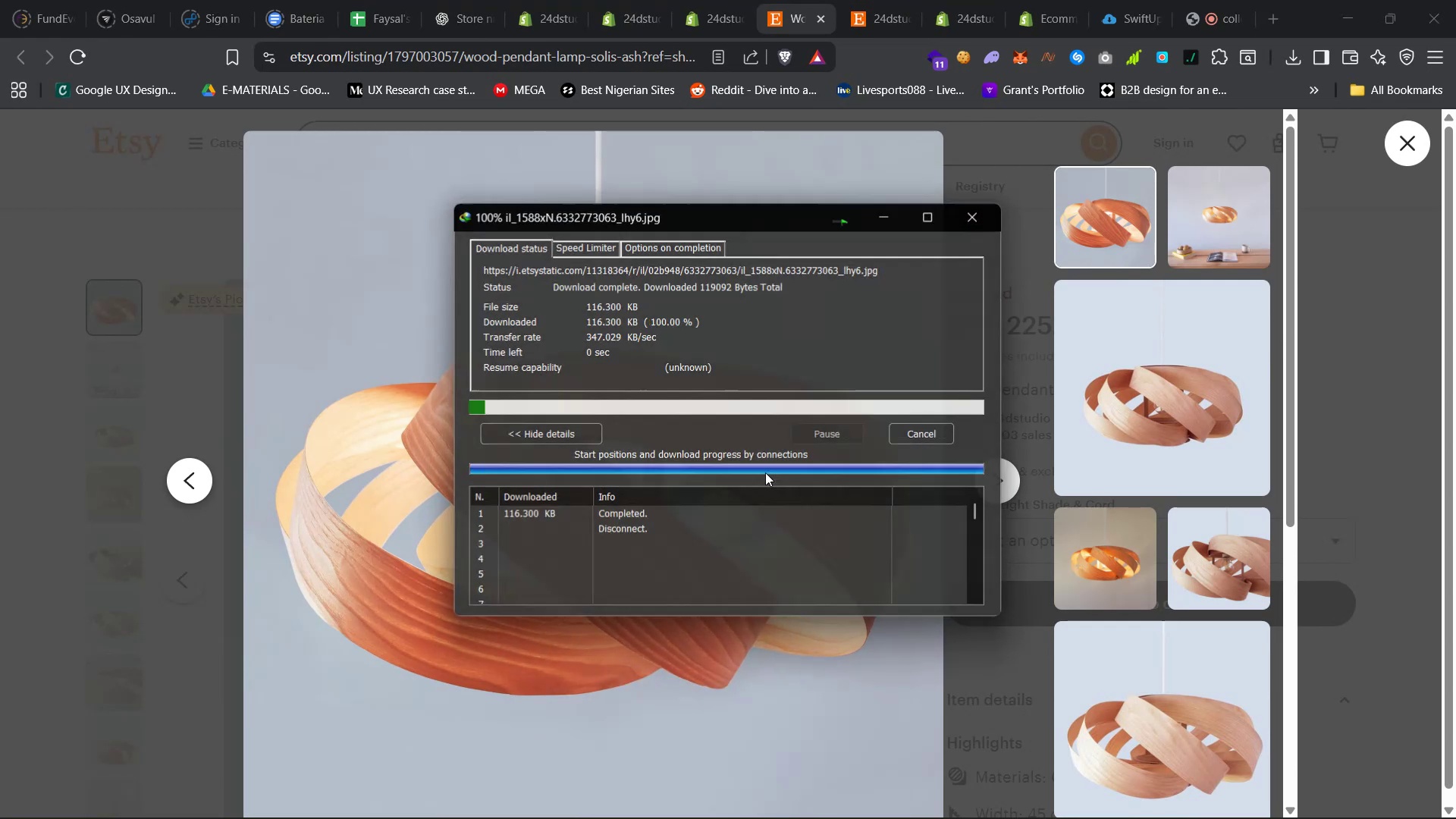 
left_click([897, 472])
 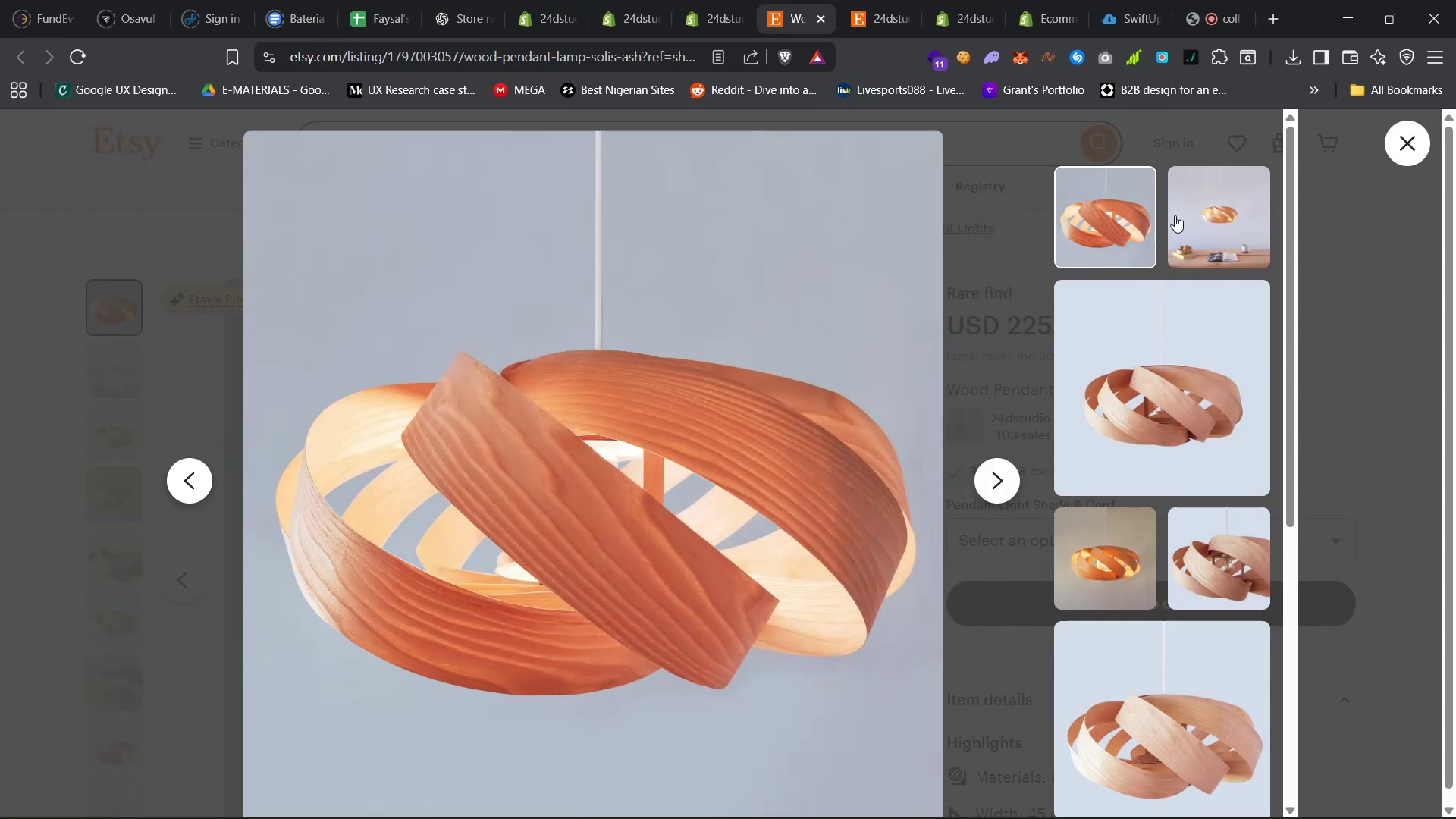 
left_click([1203, 195])
 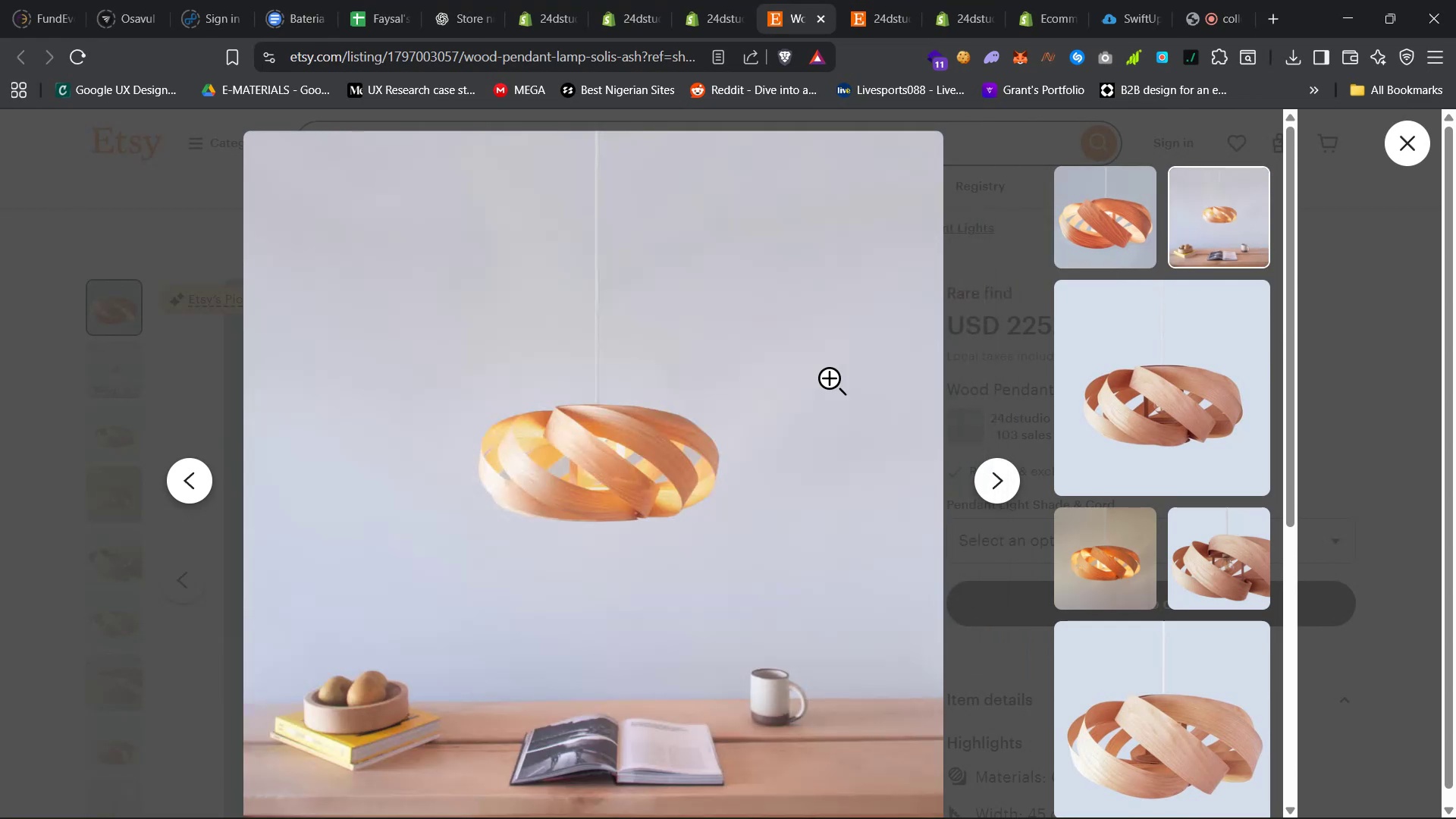 
right_click([716, 404])
 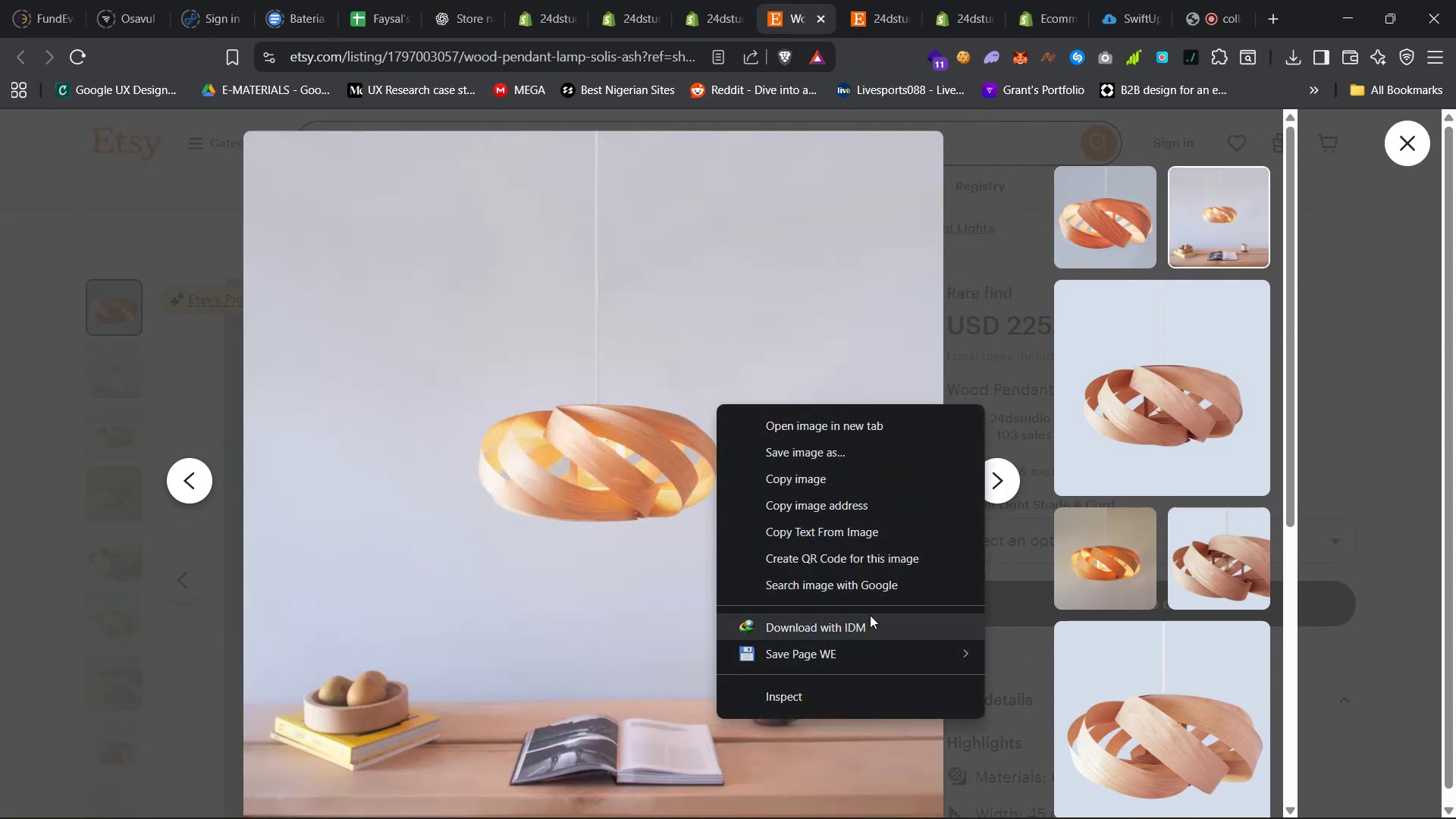 
left_click([874, 618])
 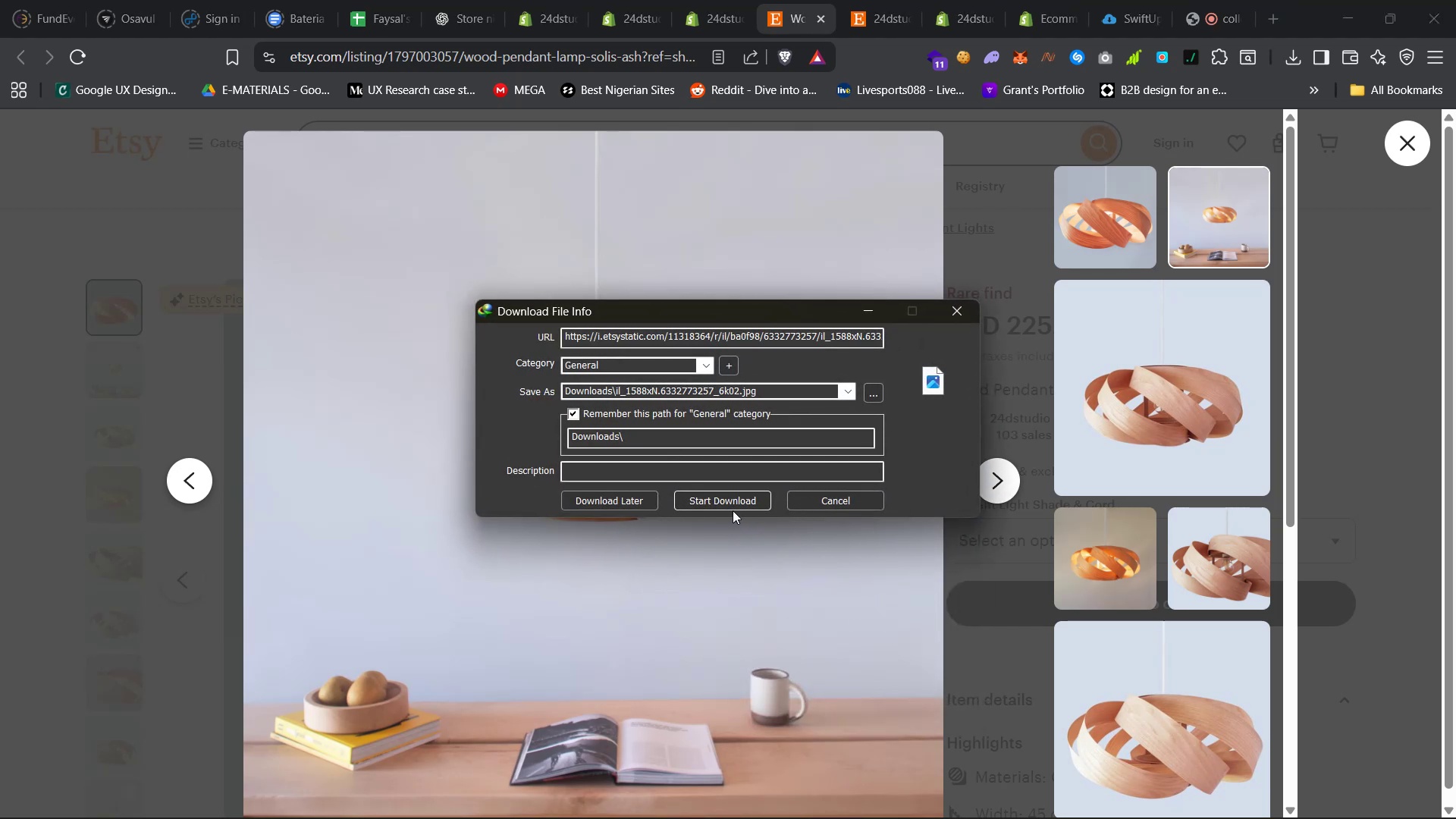 
left_click([726, 502])
 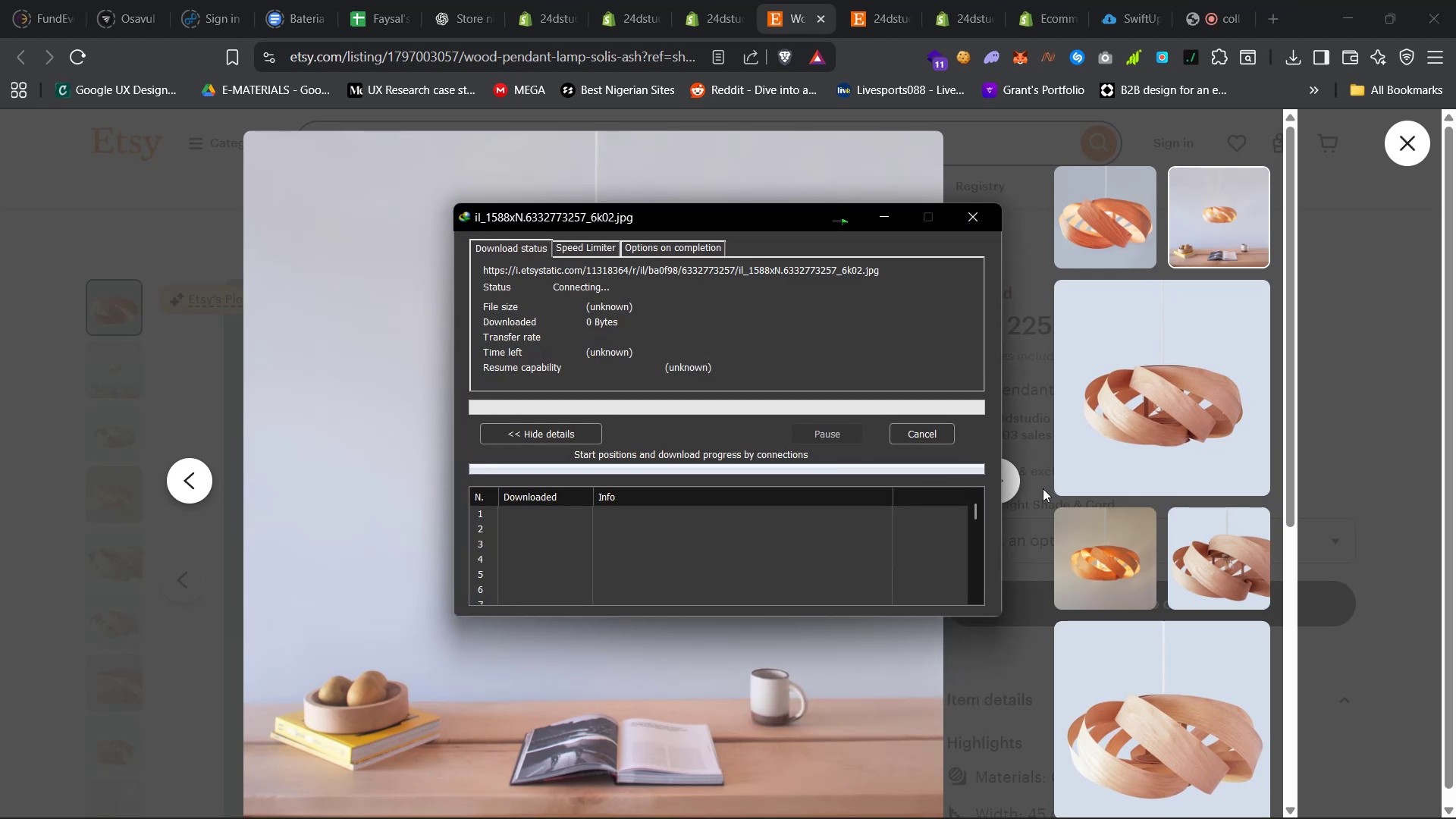 
scroll: coordinate [1141, 509], scroll_direction: down, amount: 12.0
 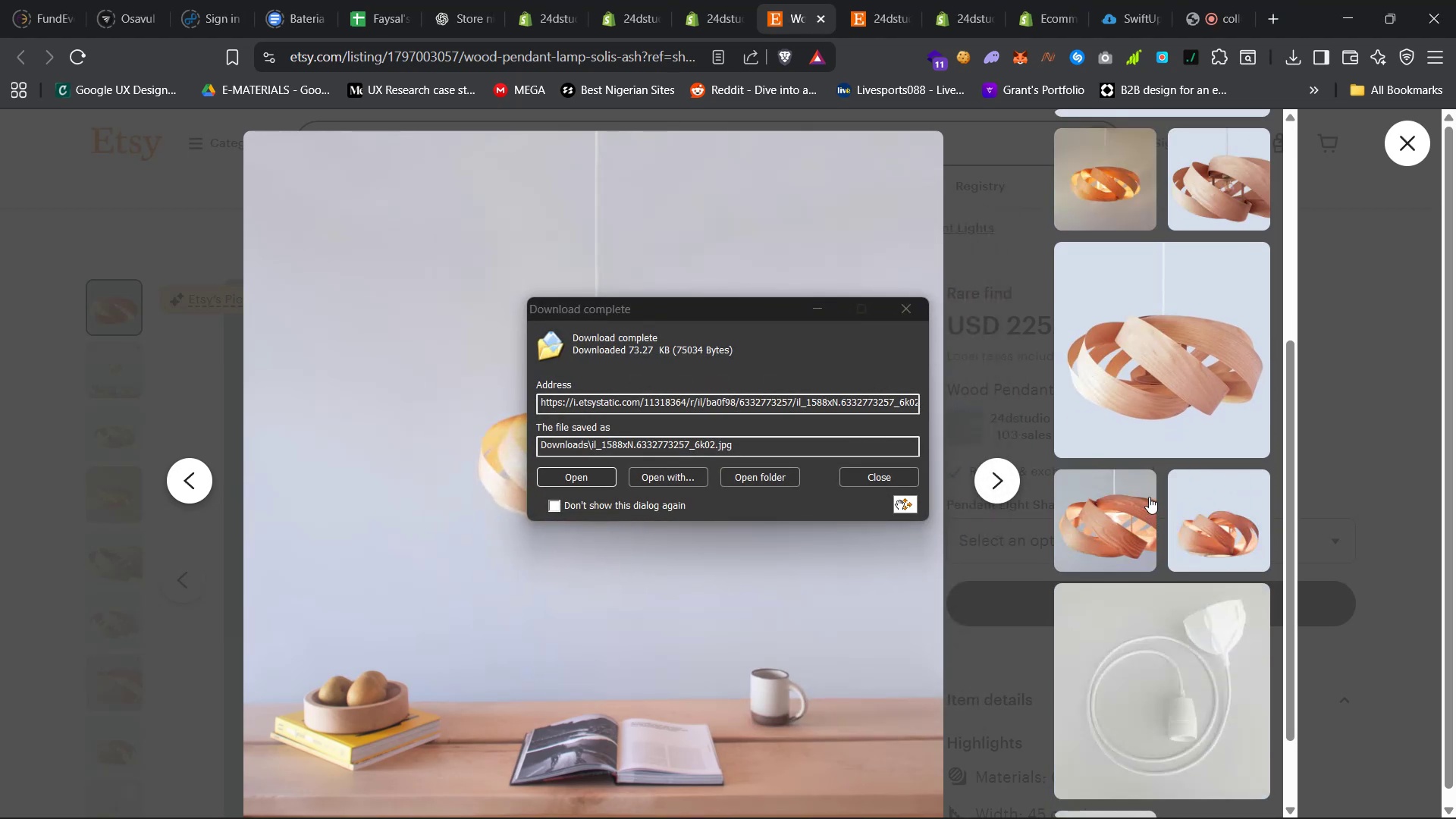 
left_click([886, 479])
 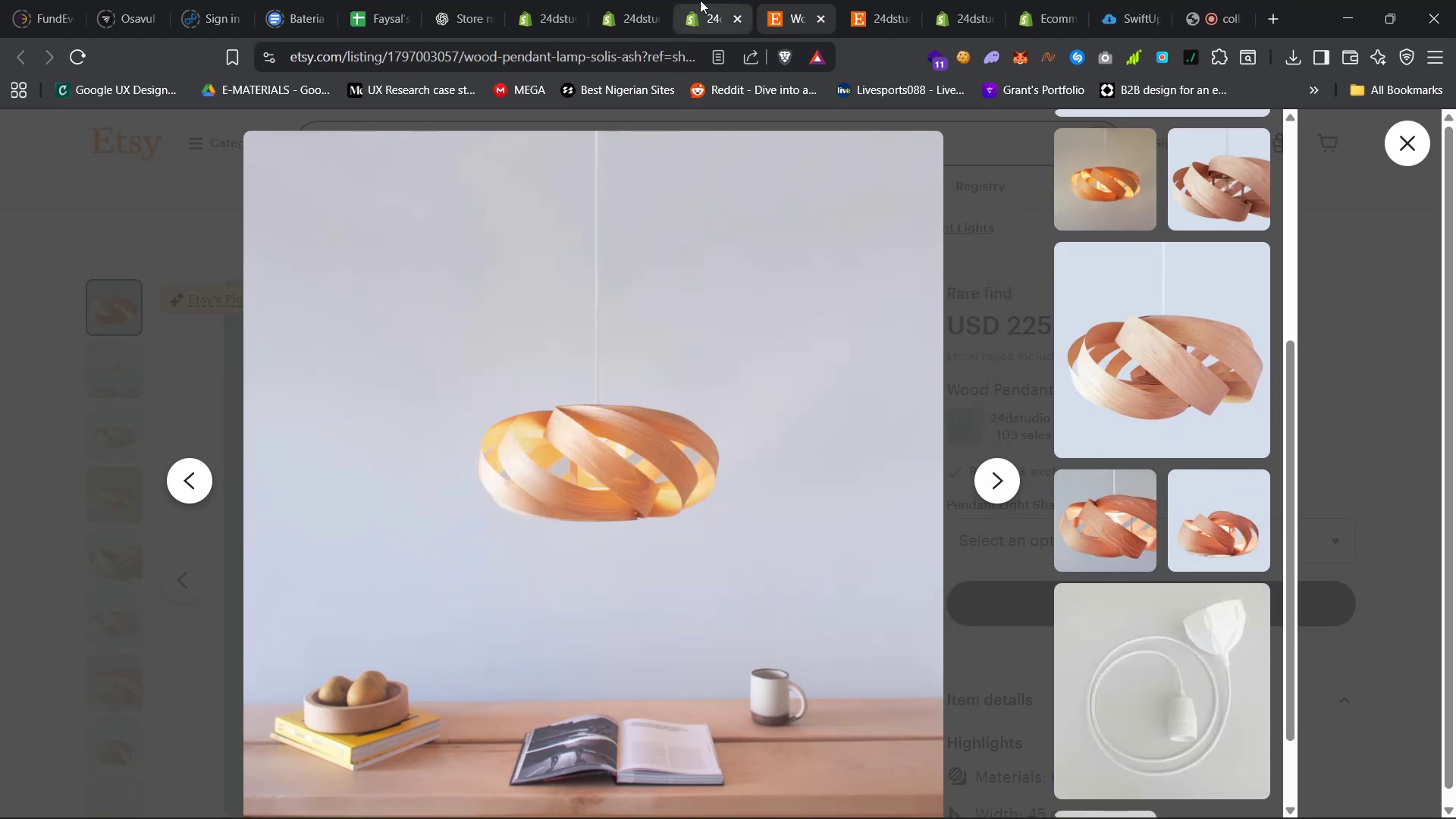 
left_click([700, 0])
 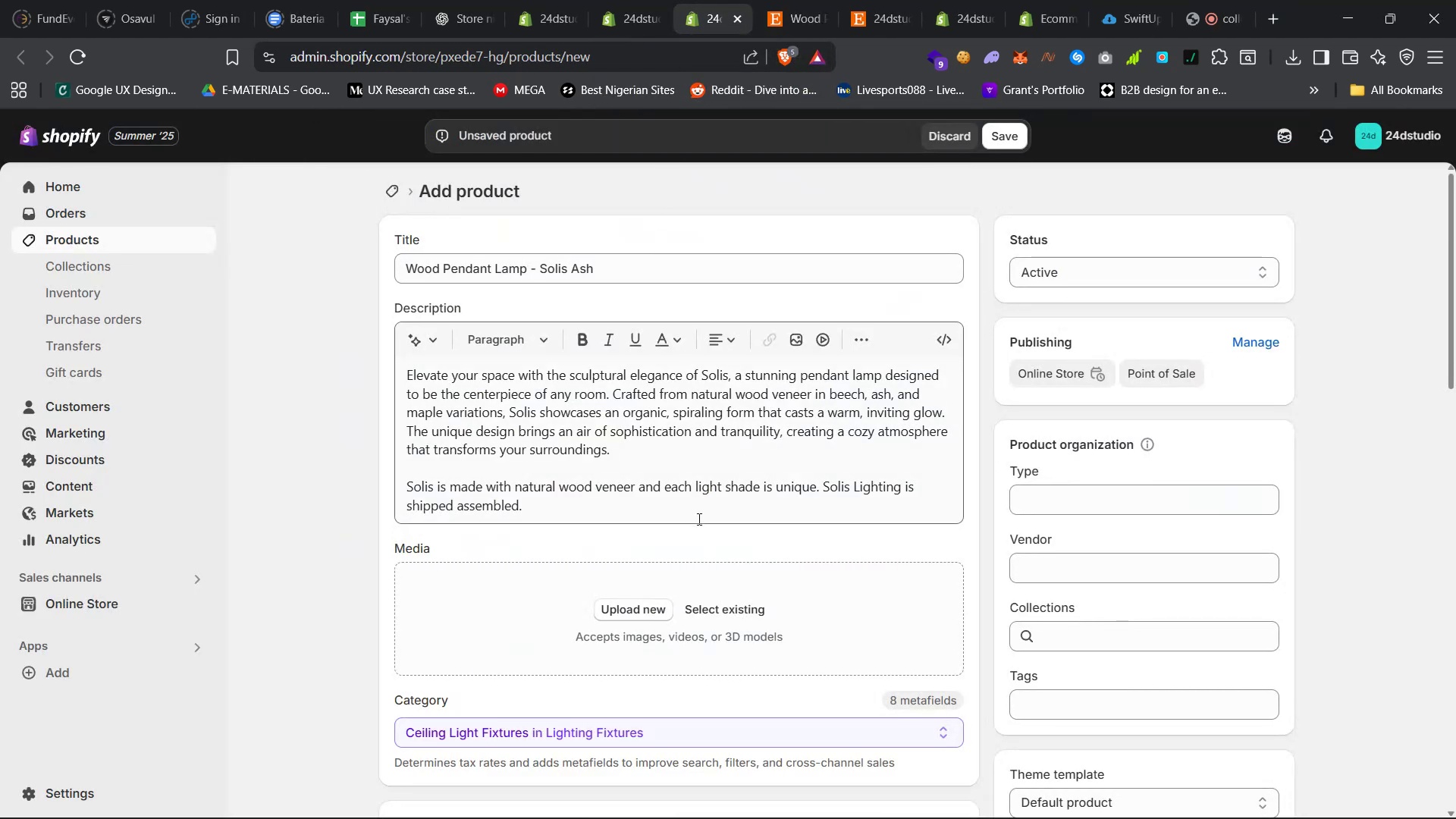 
left_click([637, 603])
 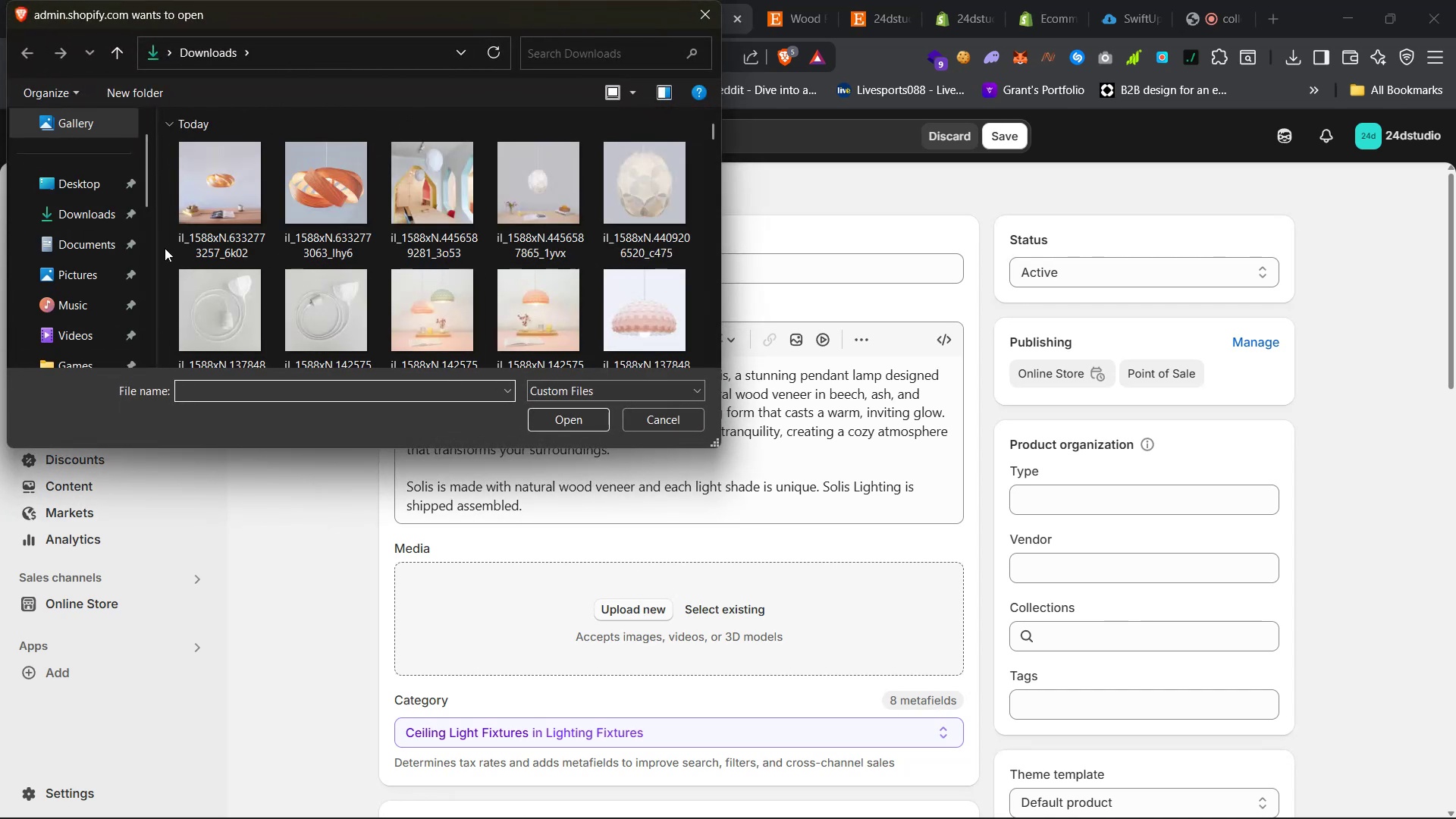 
left_click_drag(start_coordinate=[162, 239], to_coordinate=[312, 212])
 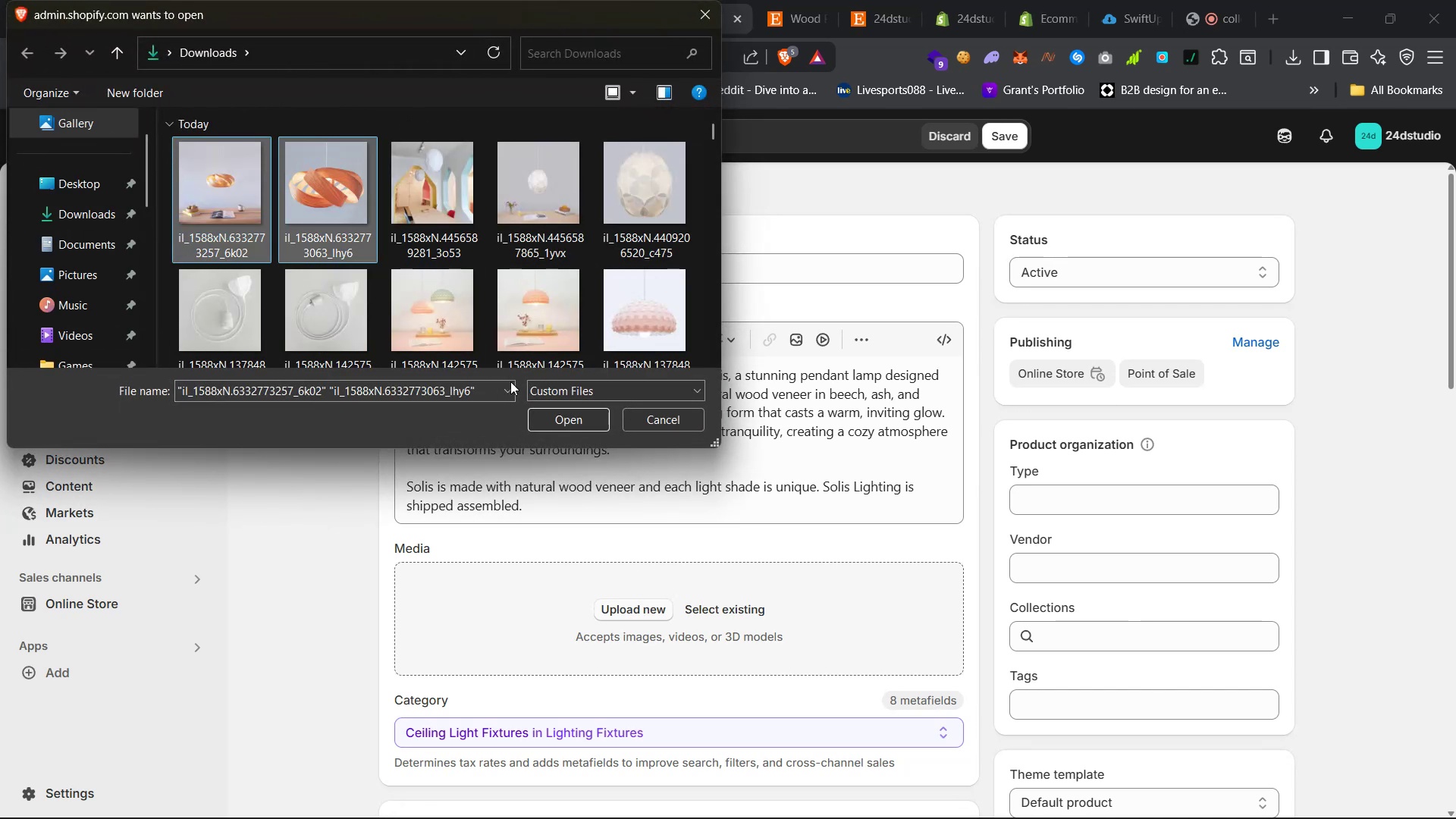 
left_click([542, 406])
 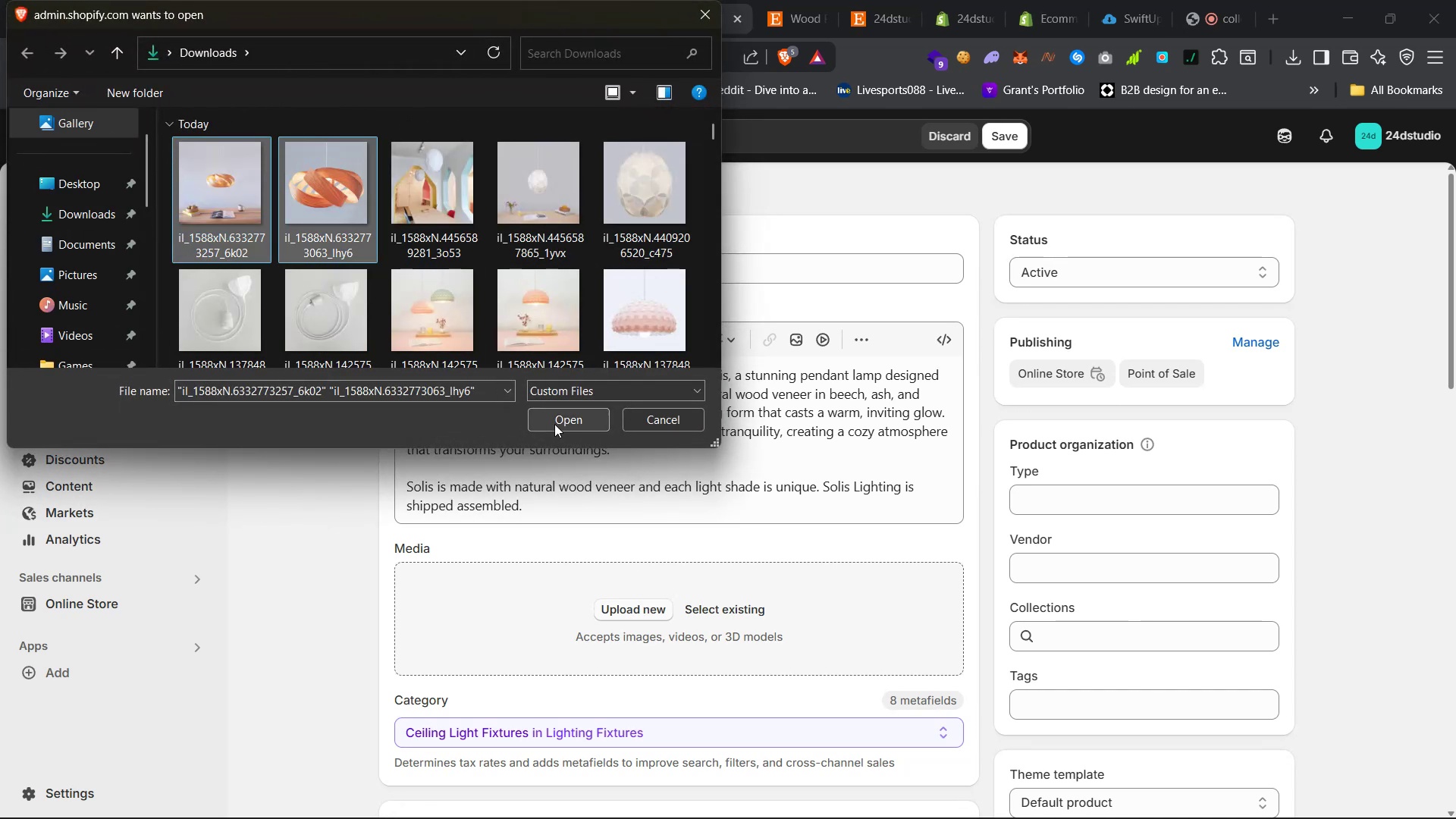 
left_click([554, 424])
 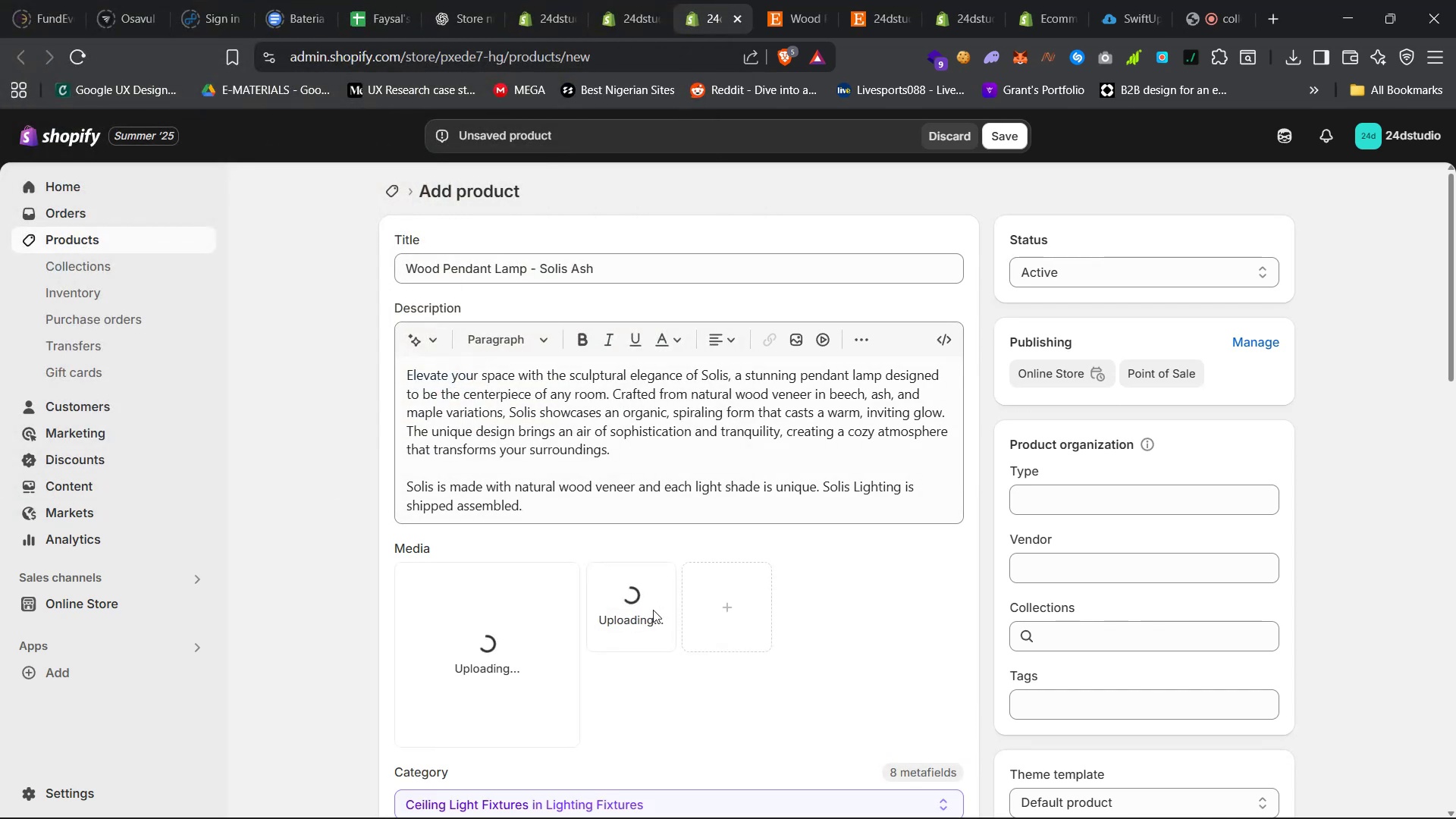 
left_click([739, 632])
 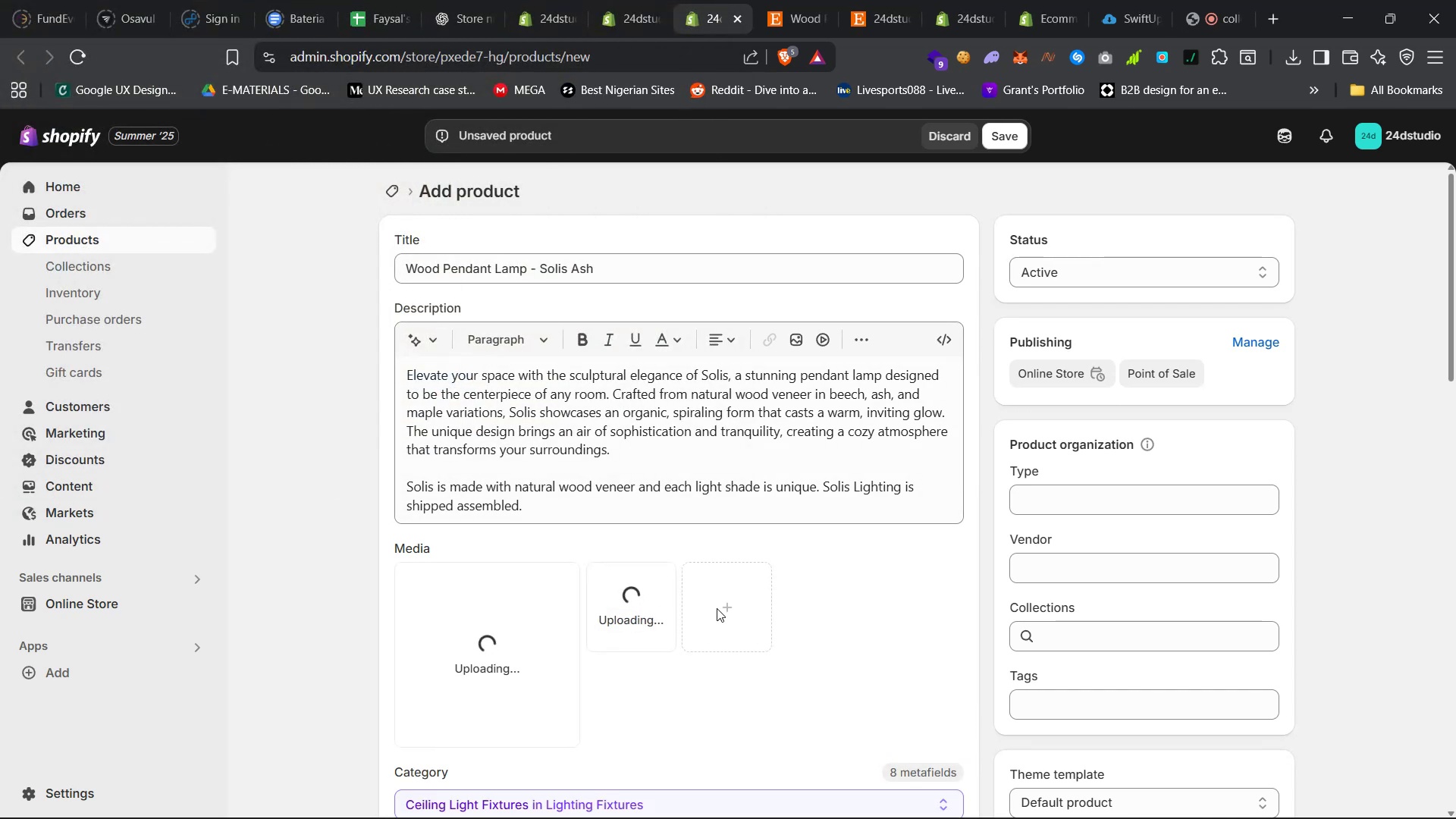 
left_click([716, 591])
 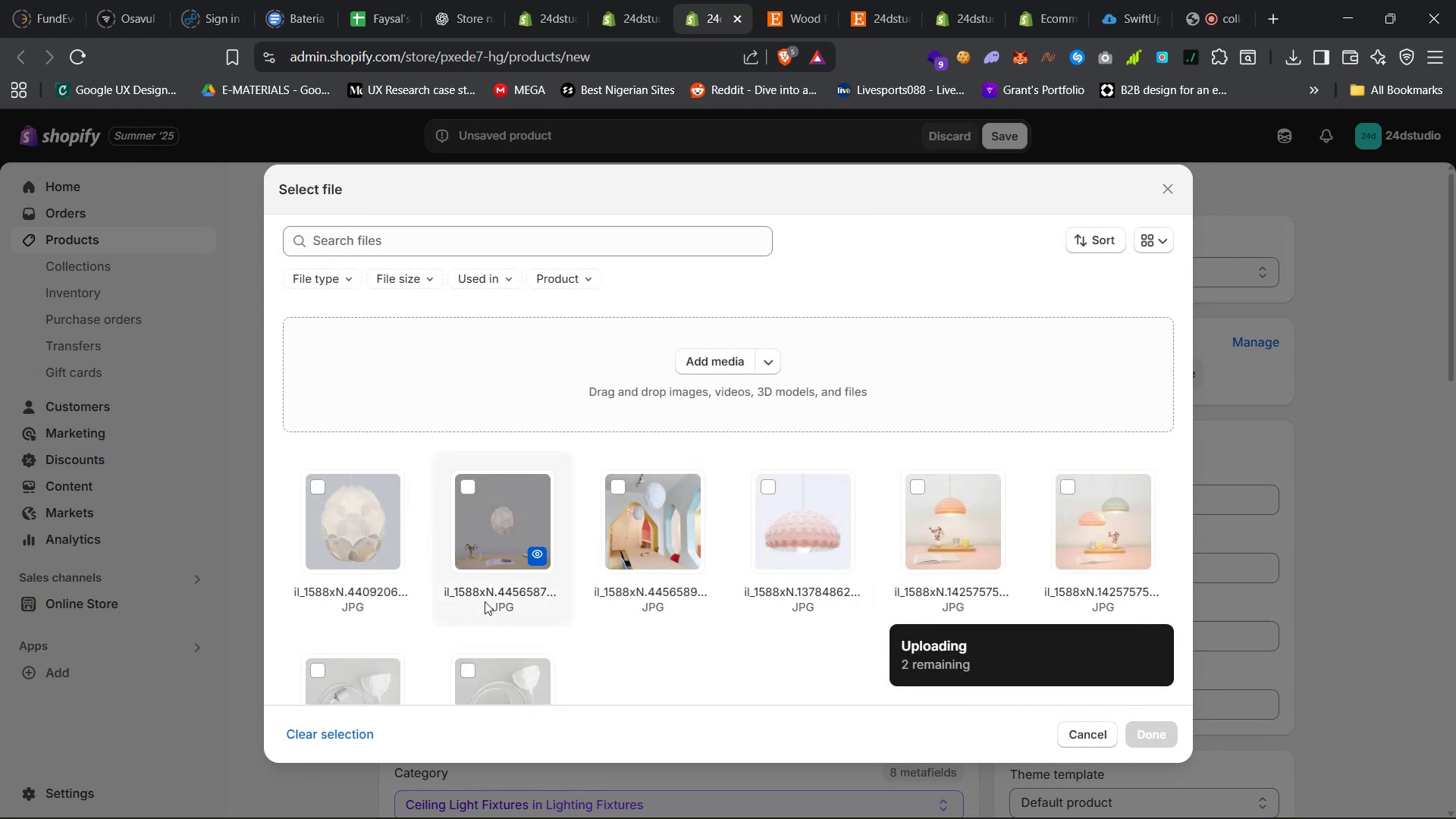 
scroll: coordinate [529, 615], scroll_direction: down, amount: 4.0
 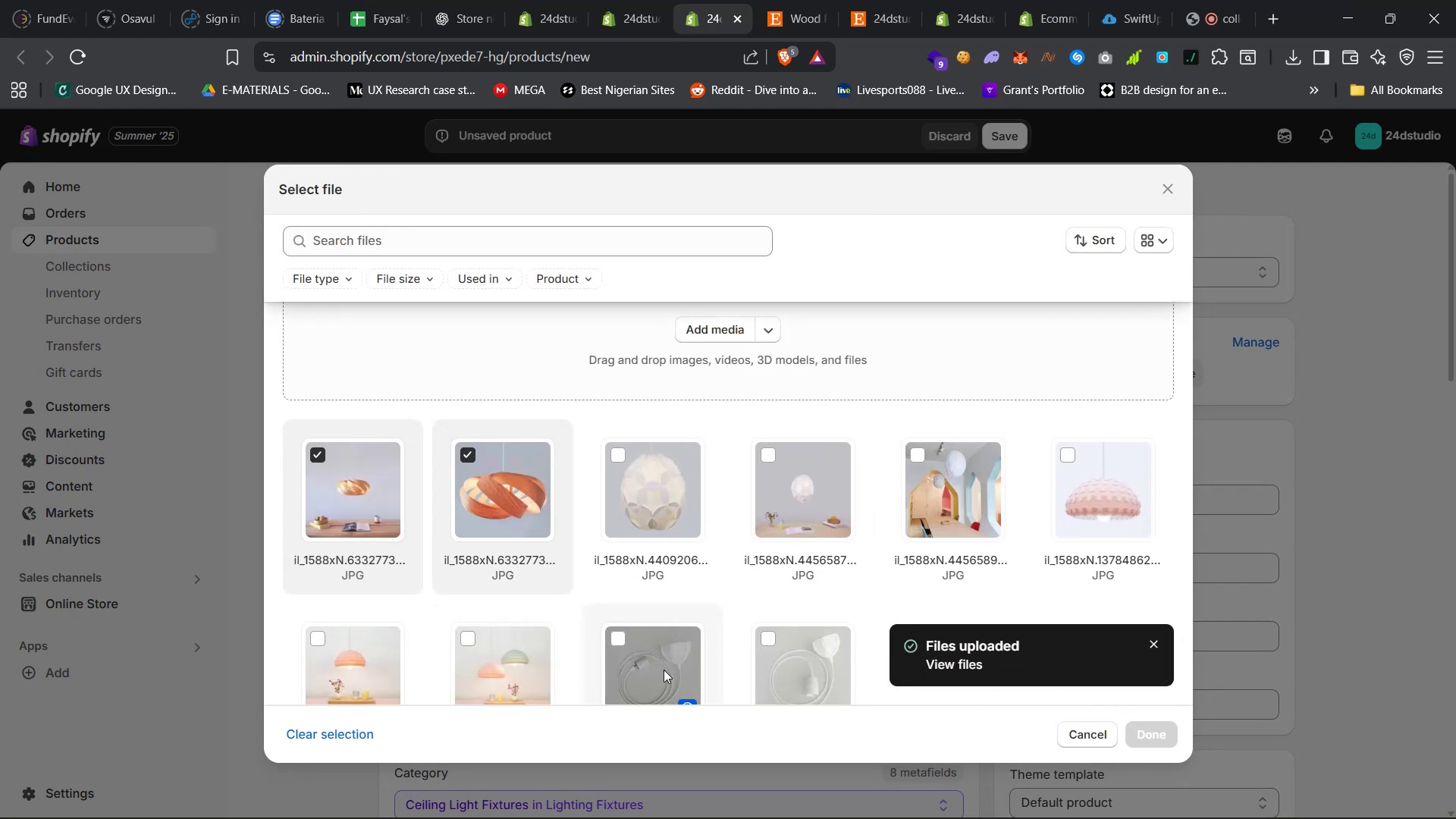 
double_click([770, 664])
 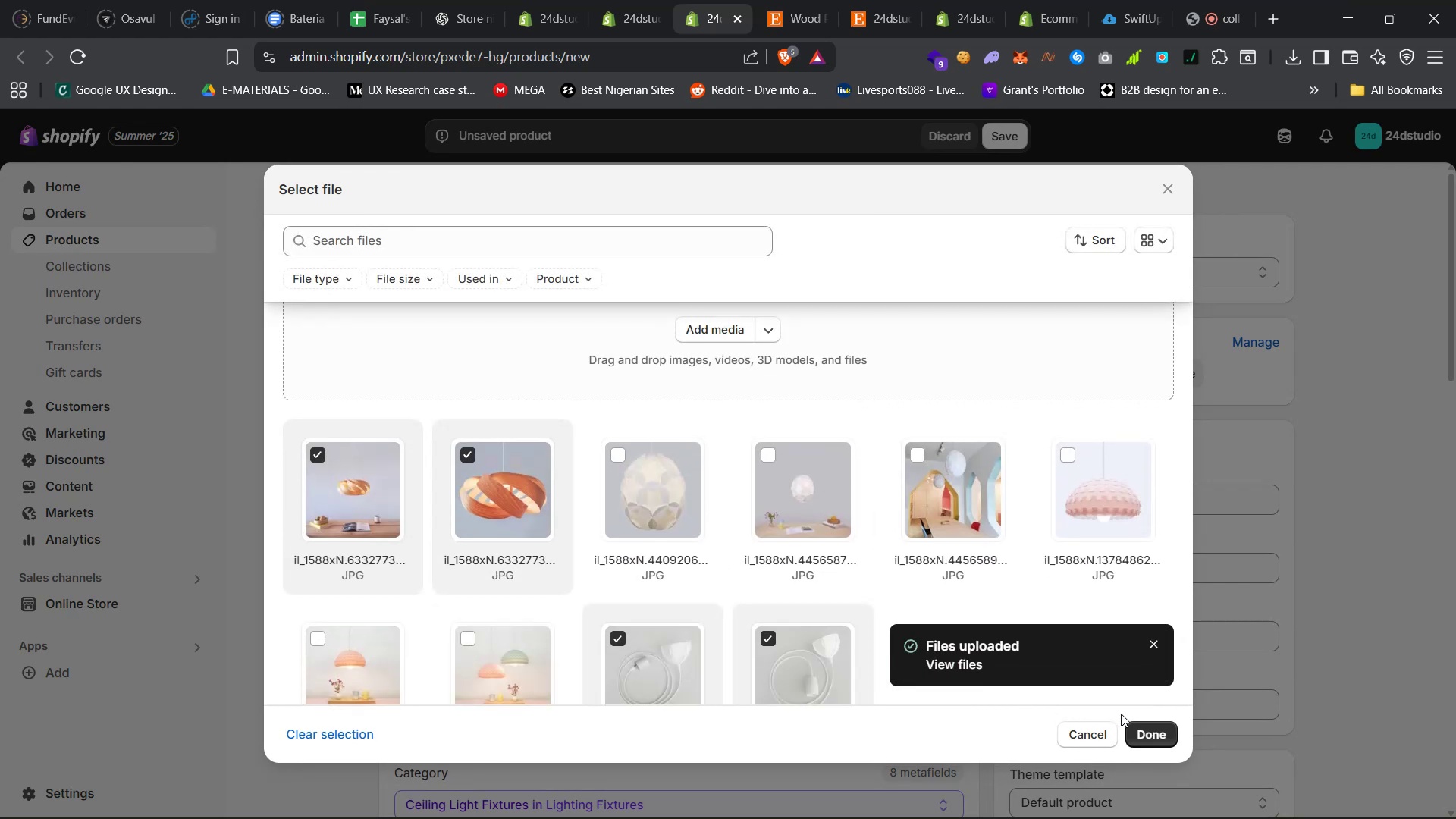 
left_click([1141, 725])
 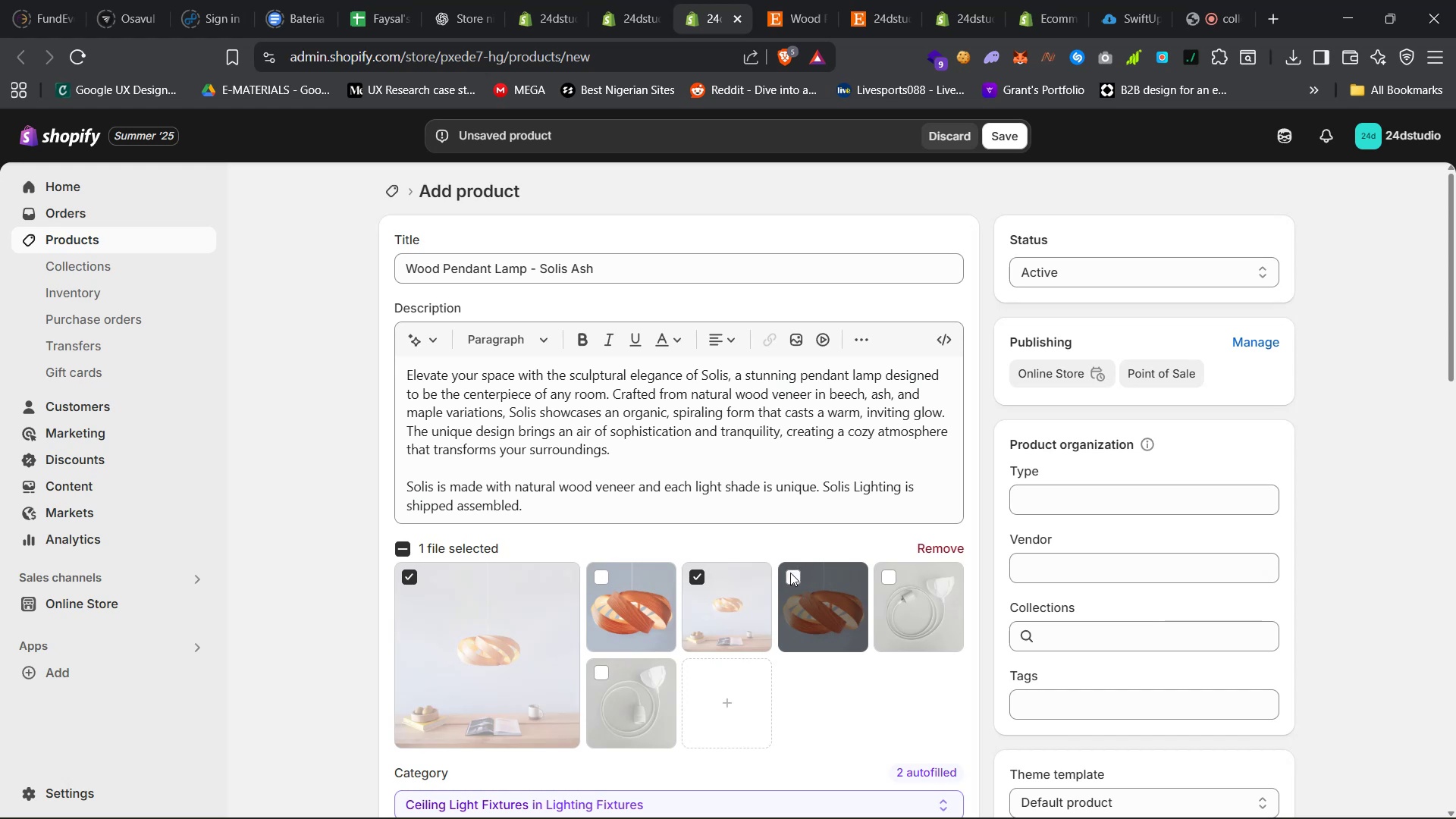 
wait(7.81)
 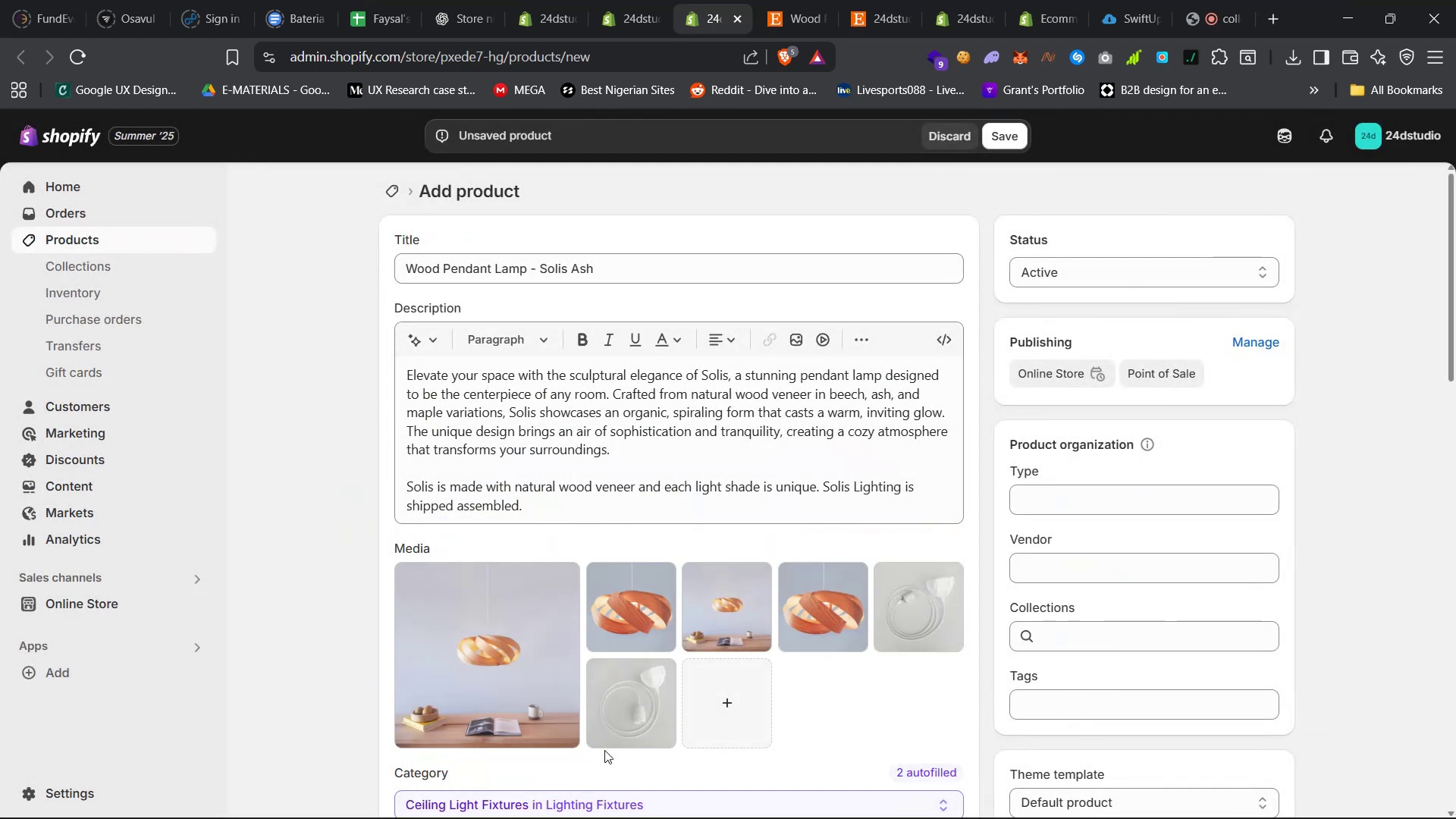 
left_click([789, 580])
 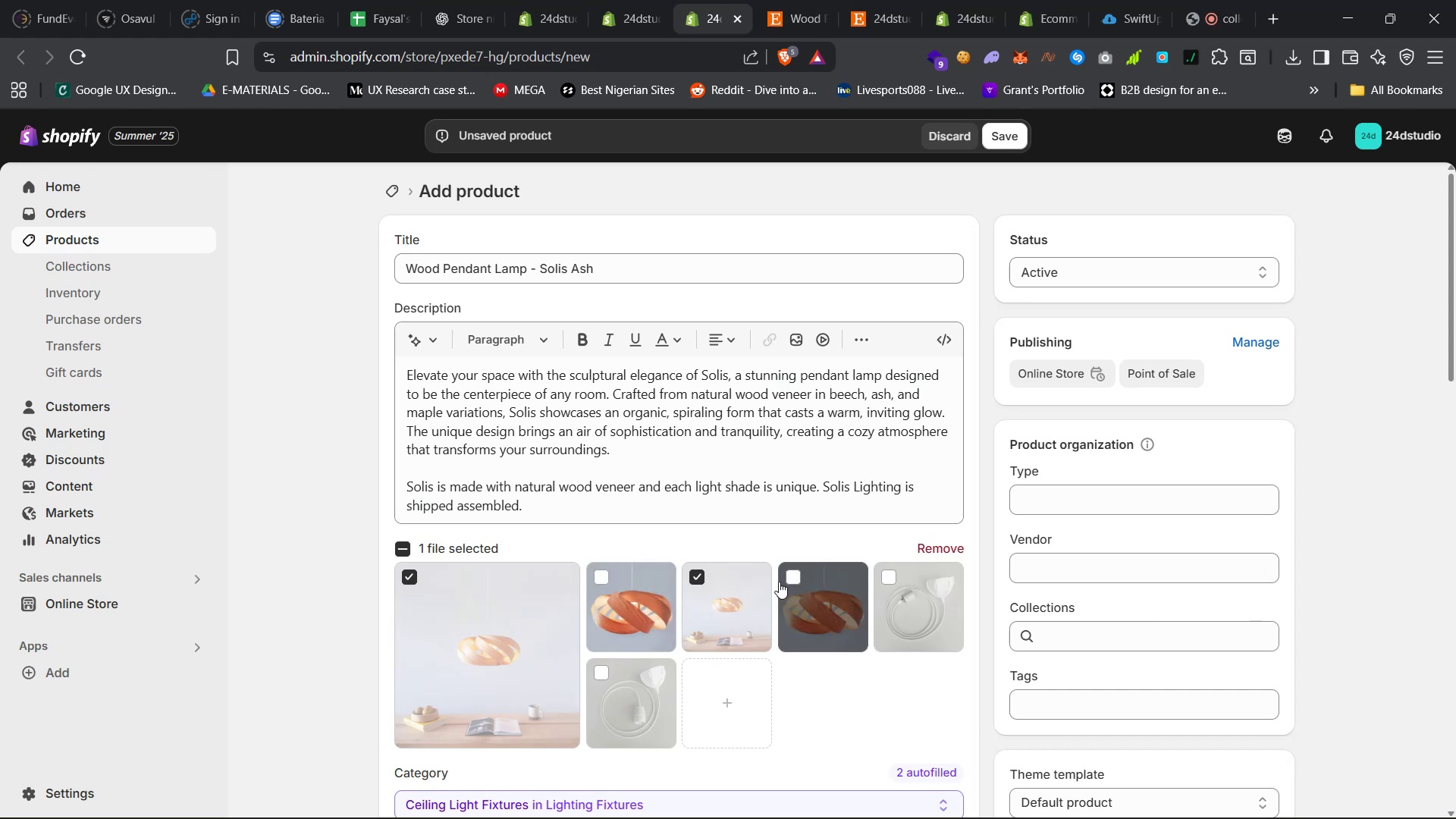 
left_click([692, 575])
 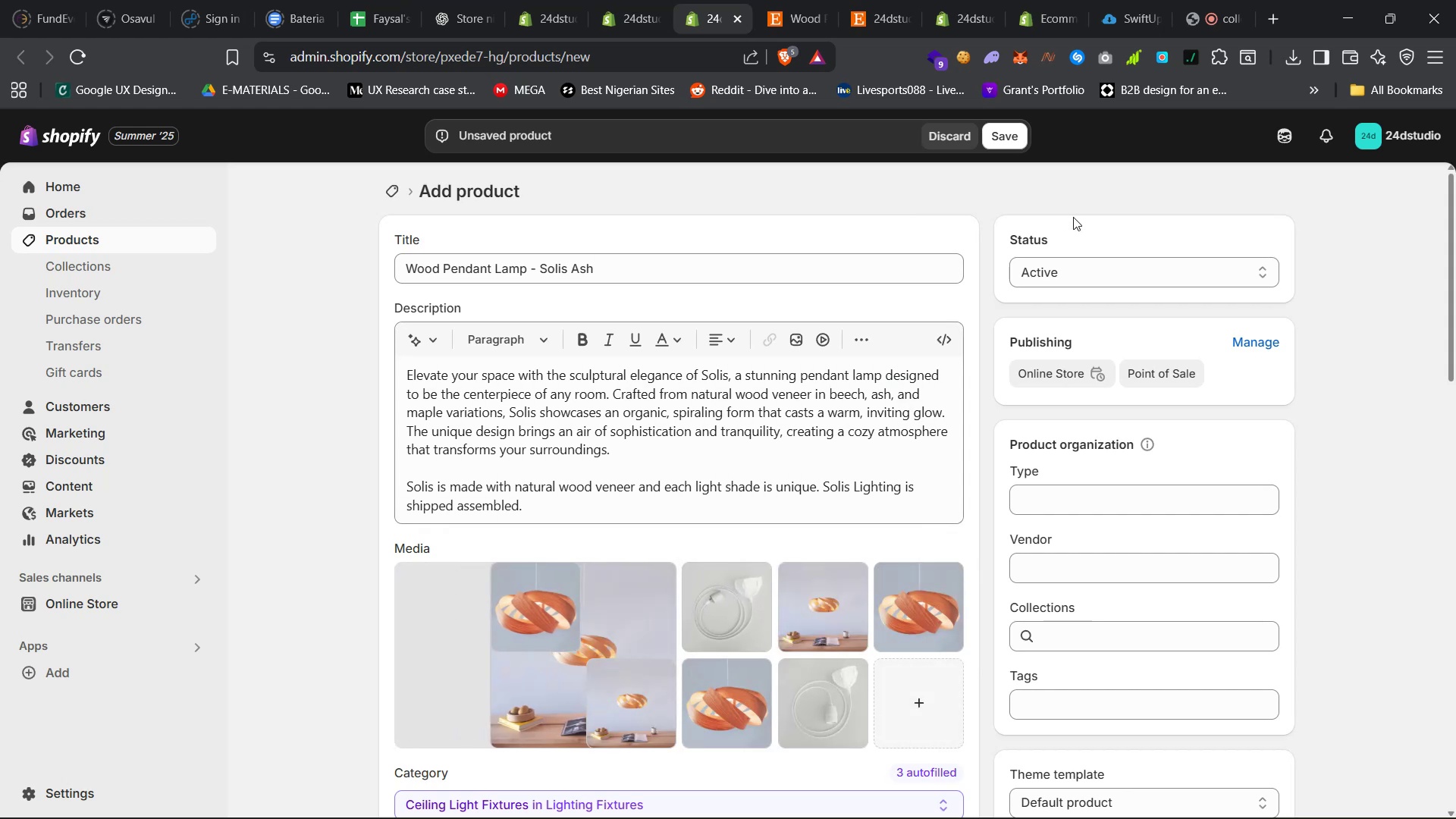 
wait(17.21)
 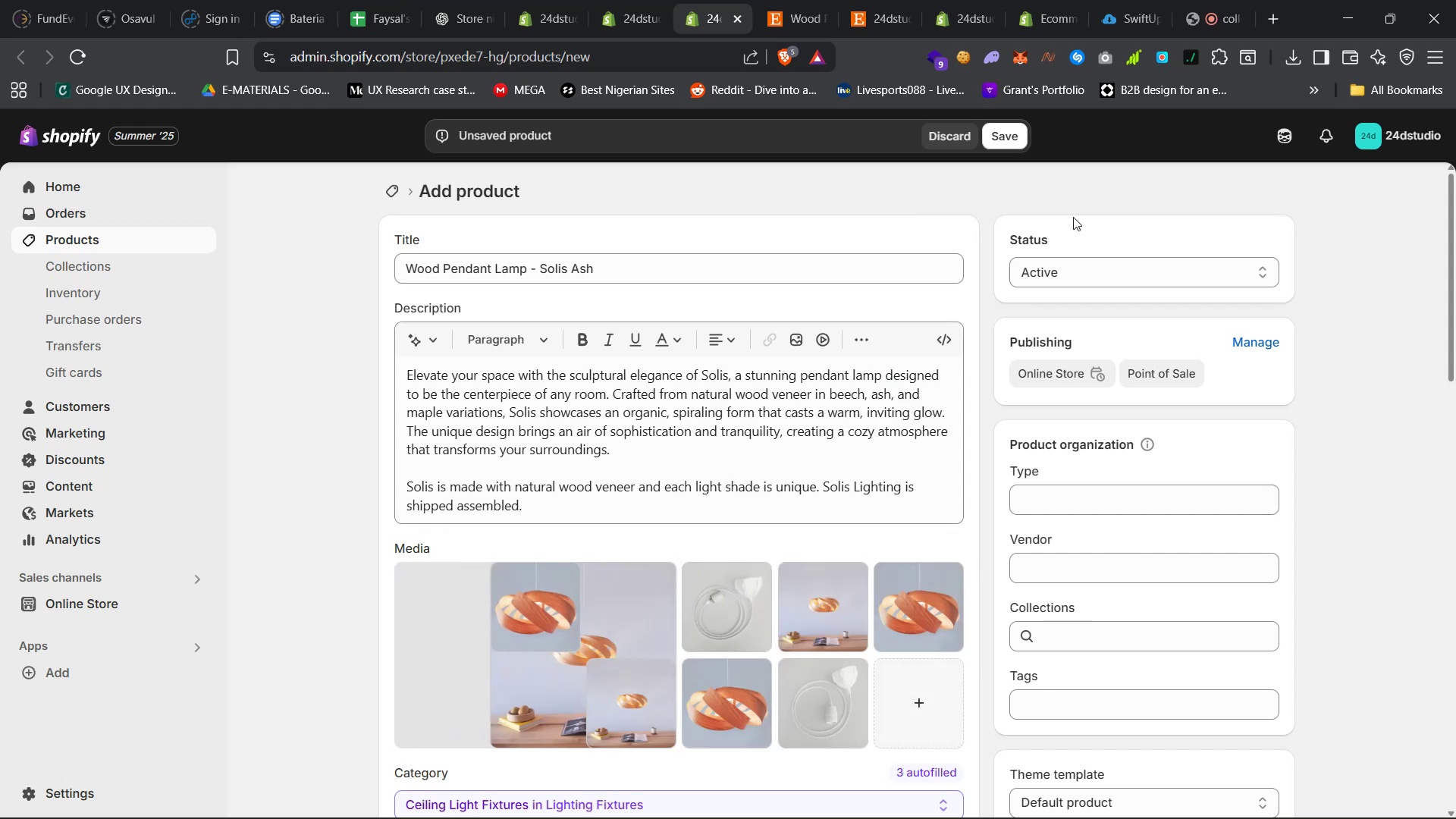 
left_click([694, 580])
 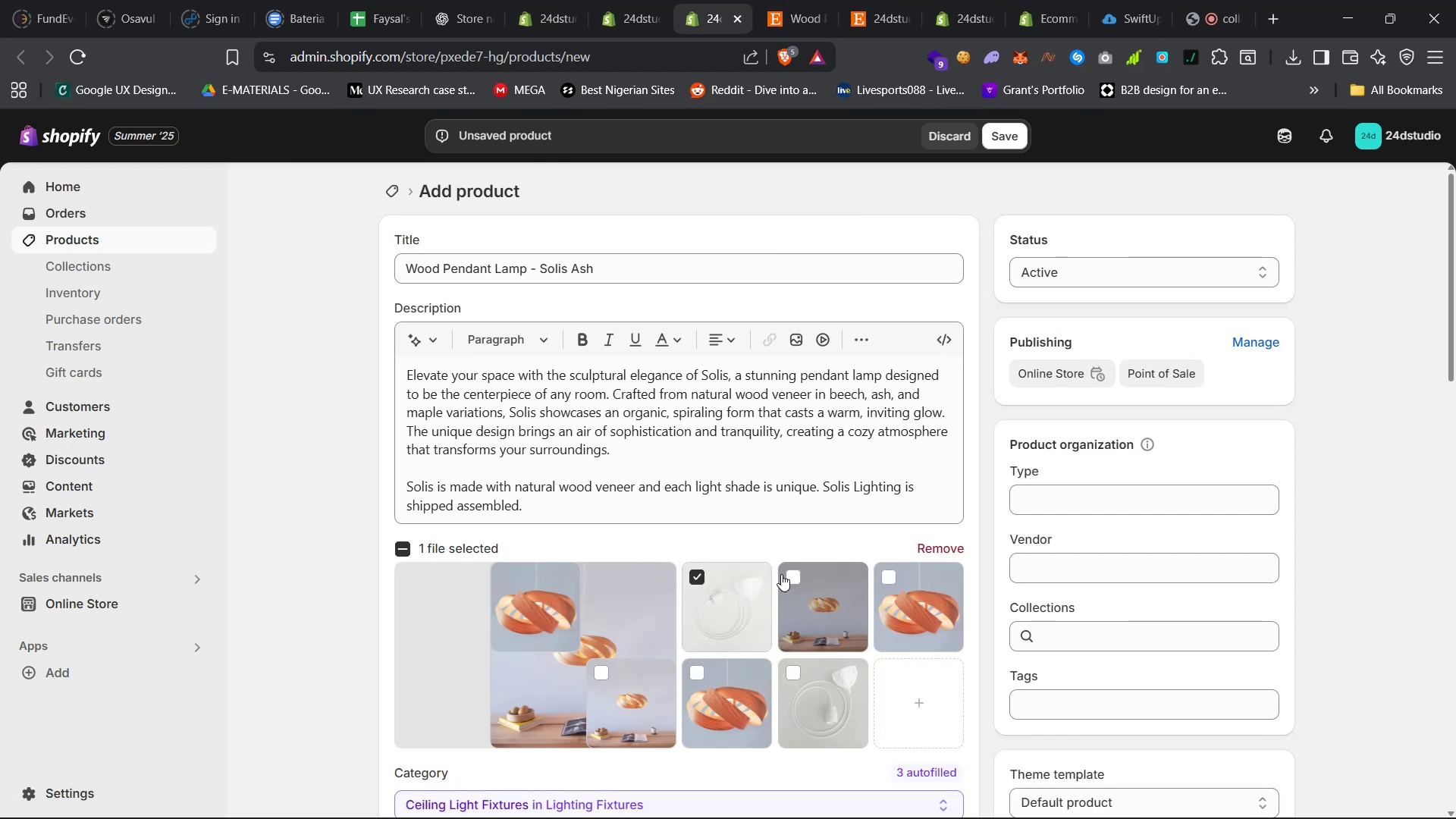 
left_click([786, 574])
 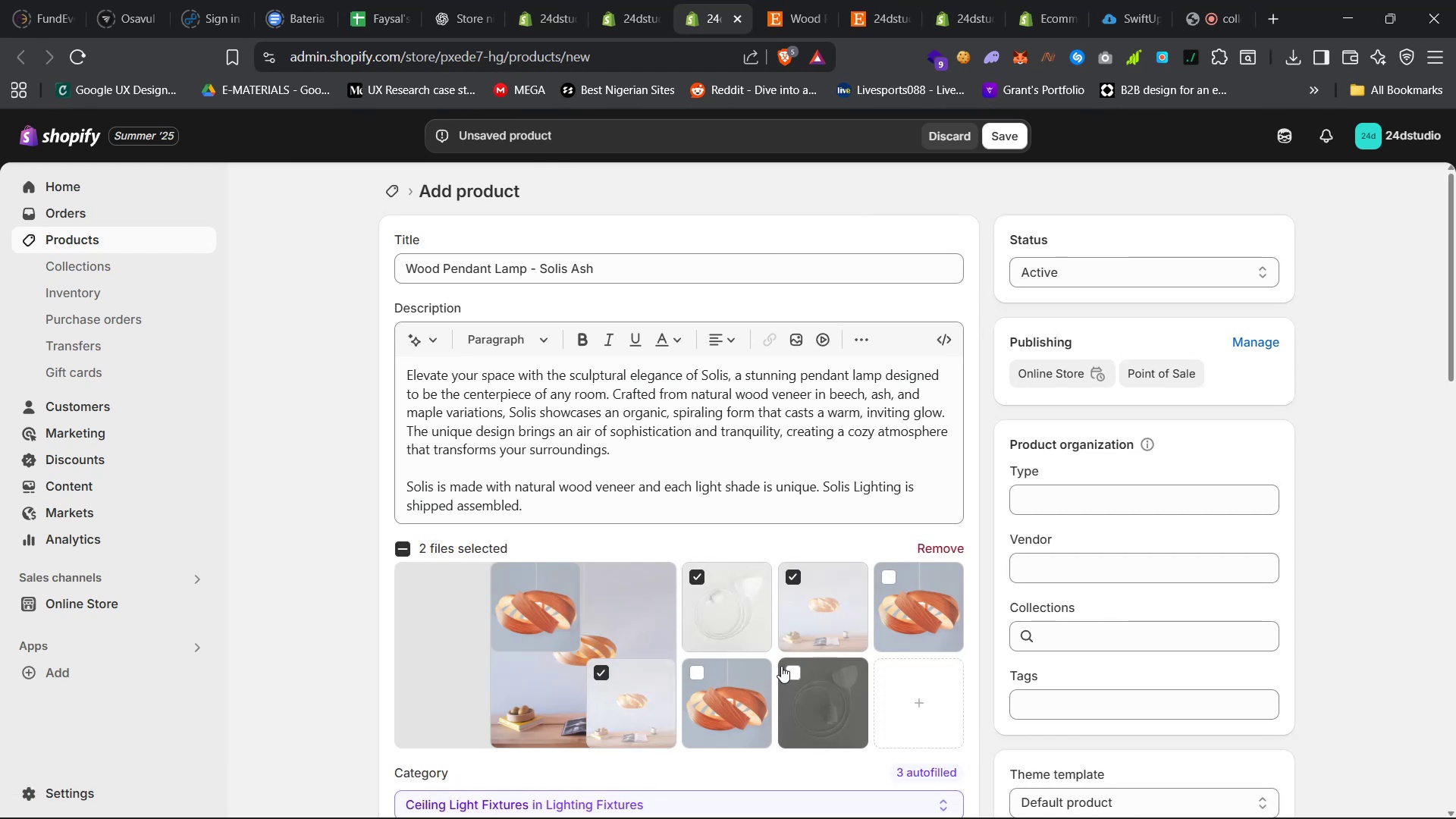 
left_click([789, 671])
 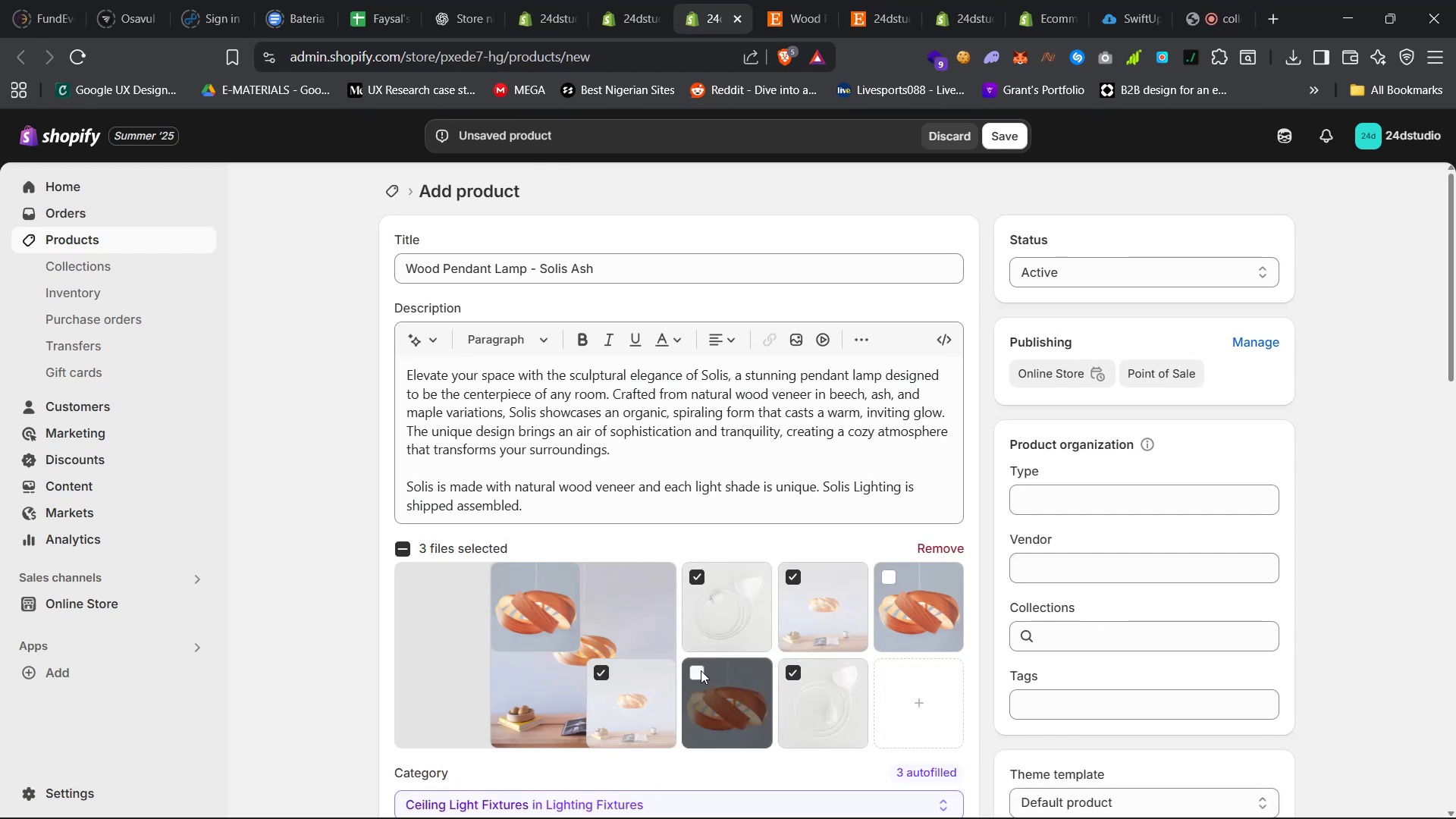 
left_click([694, 672])
 